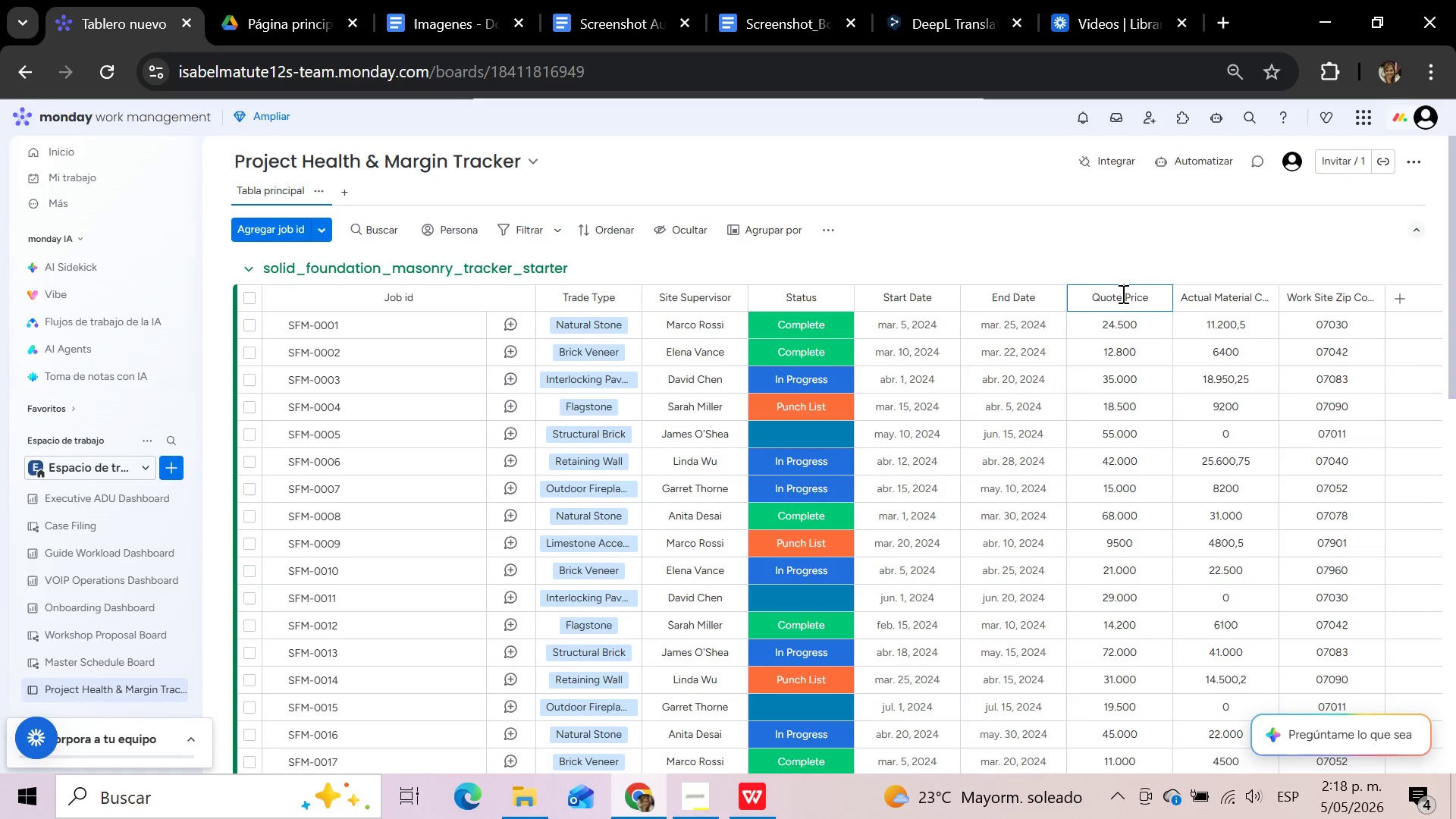 
key(D)
 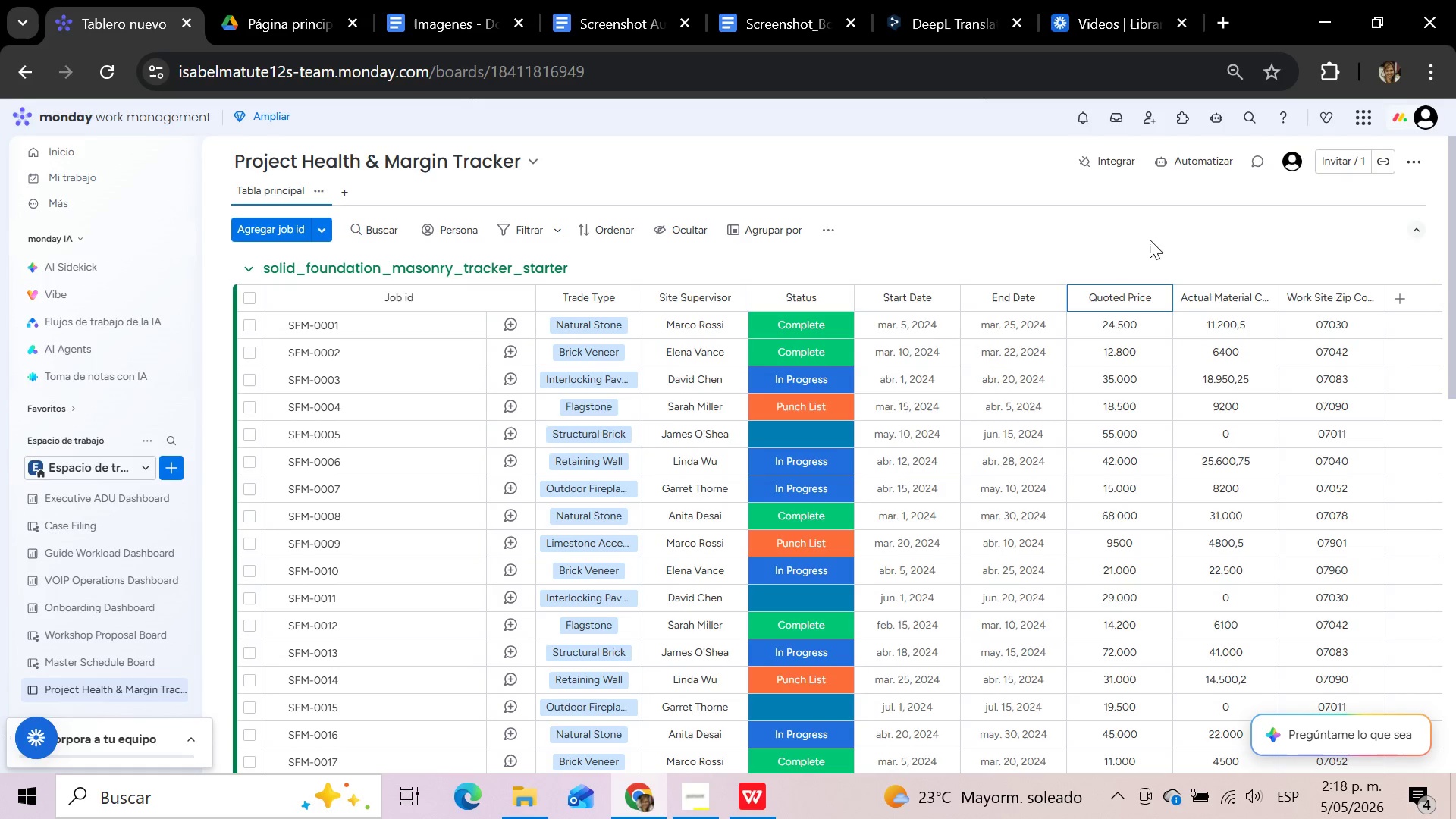 
left_click([1147, 243])
 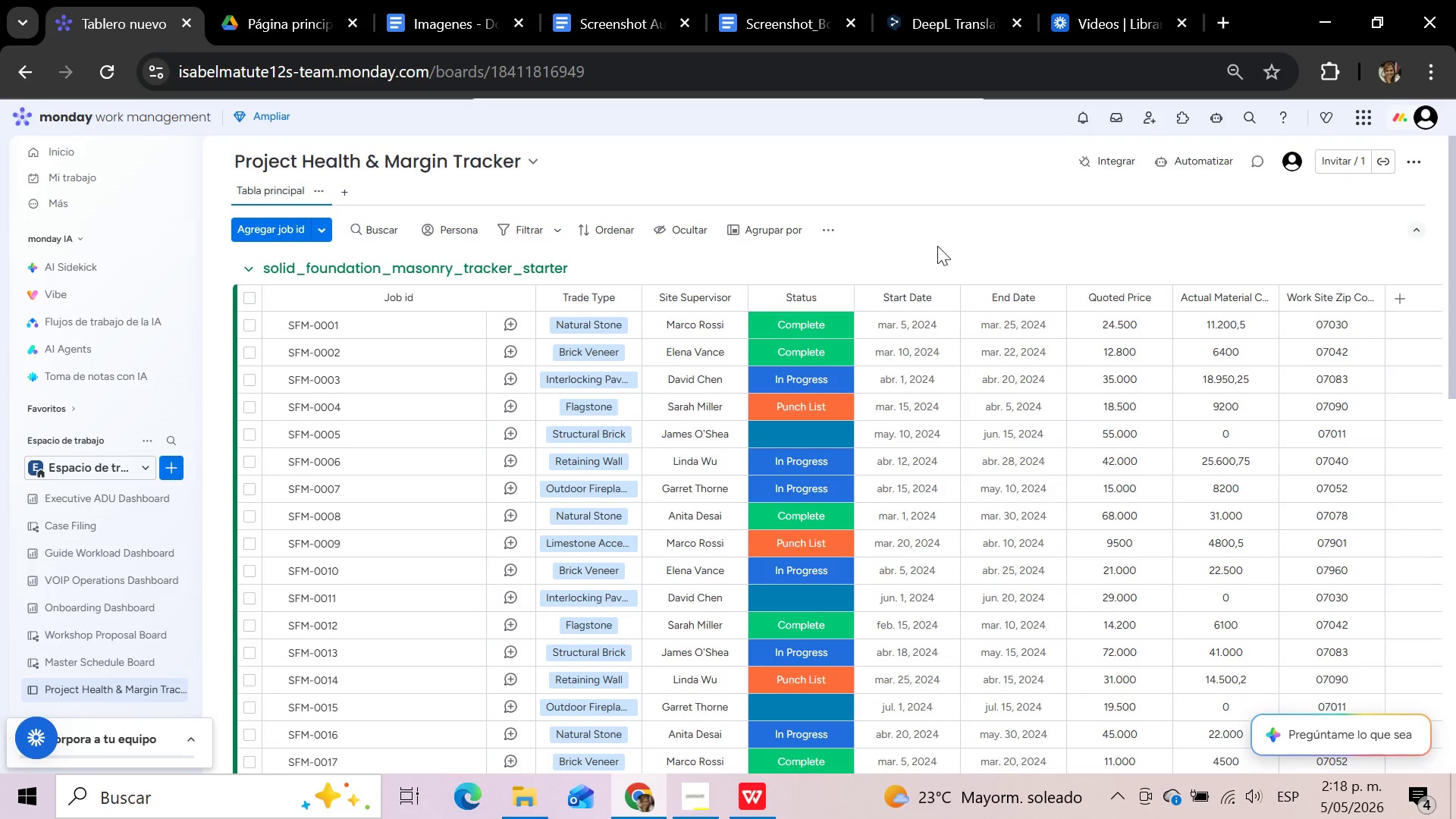 
wait(7.16)
 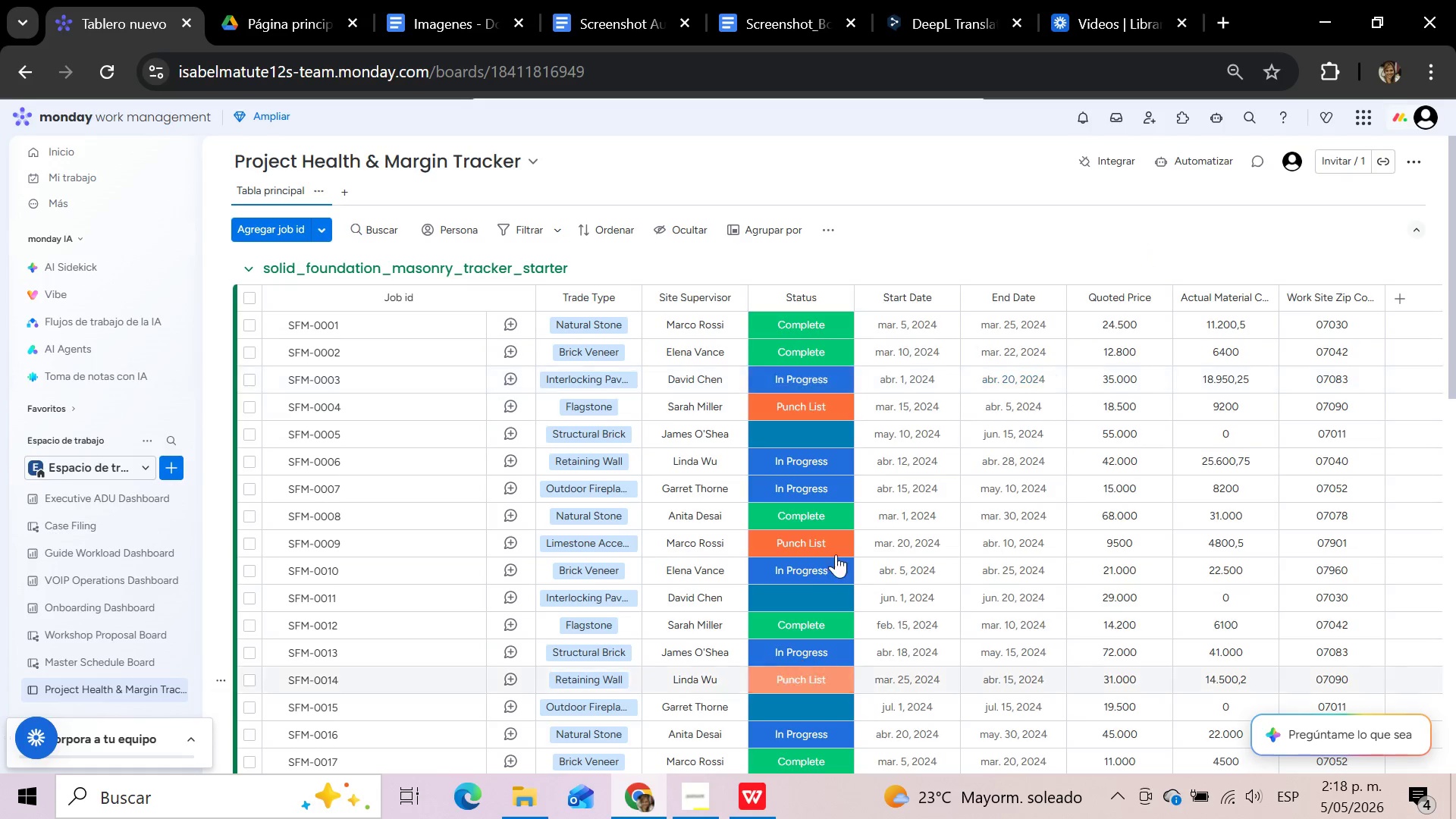 
scroll: coordinate [937, 246], scroll_direction: up, amount: 3.0
 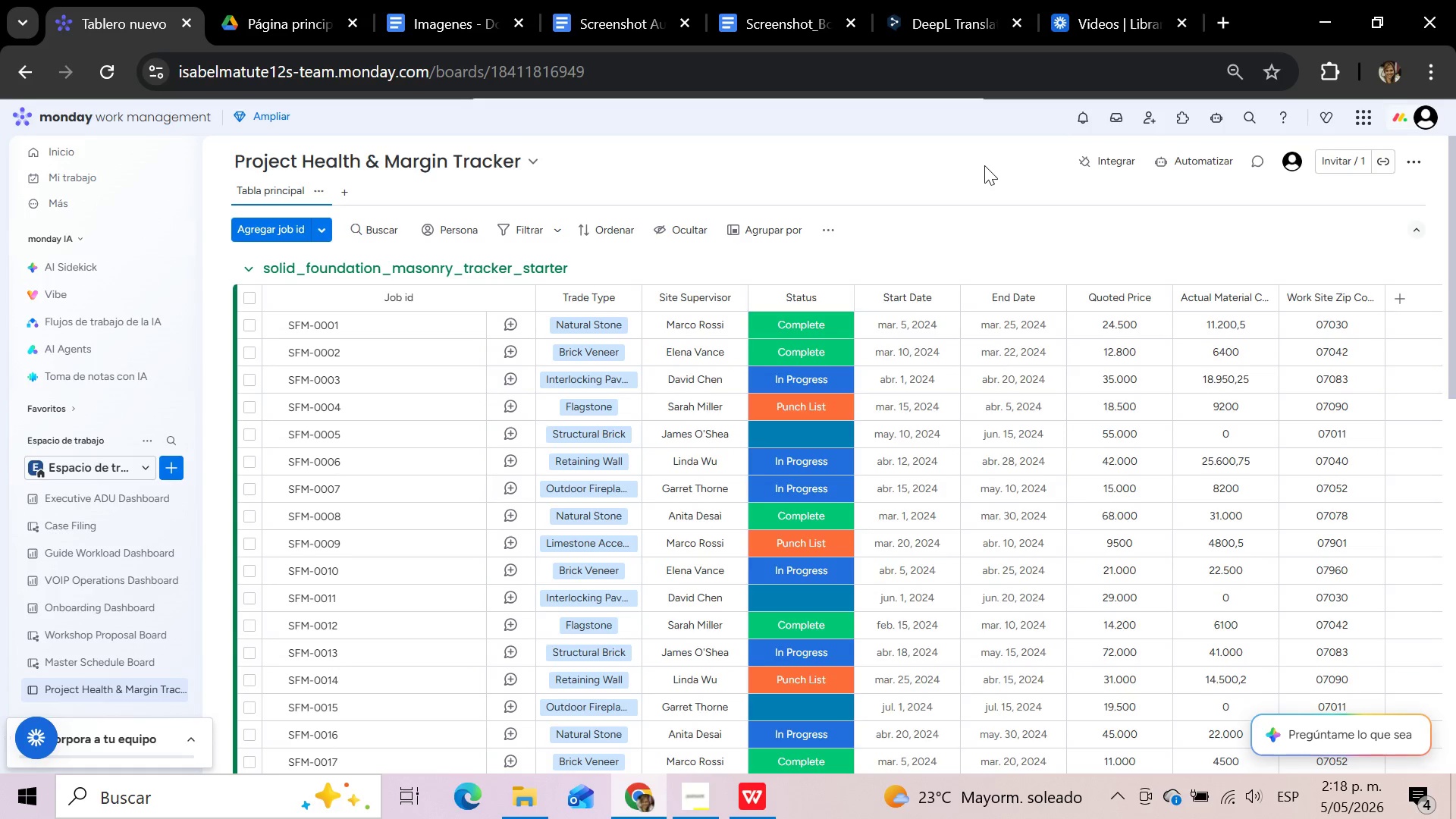 
wait(10.38)
 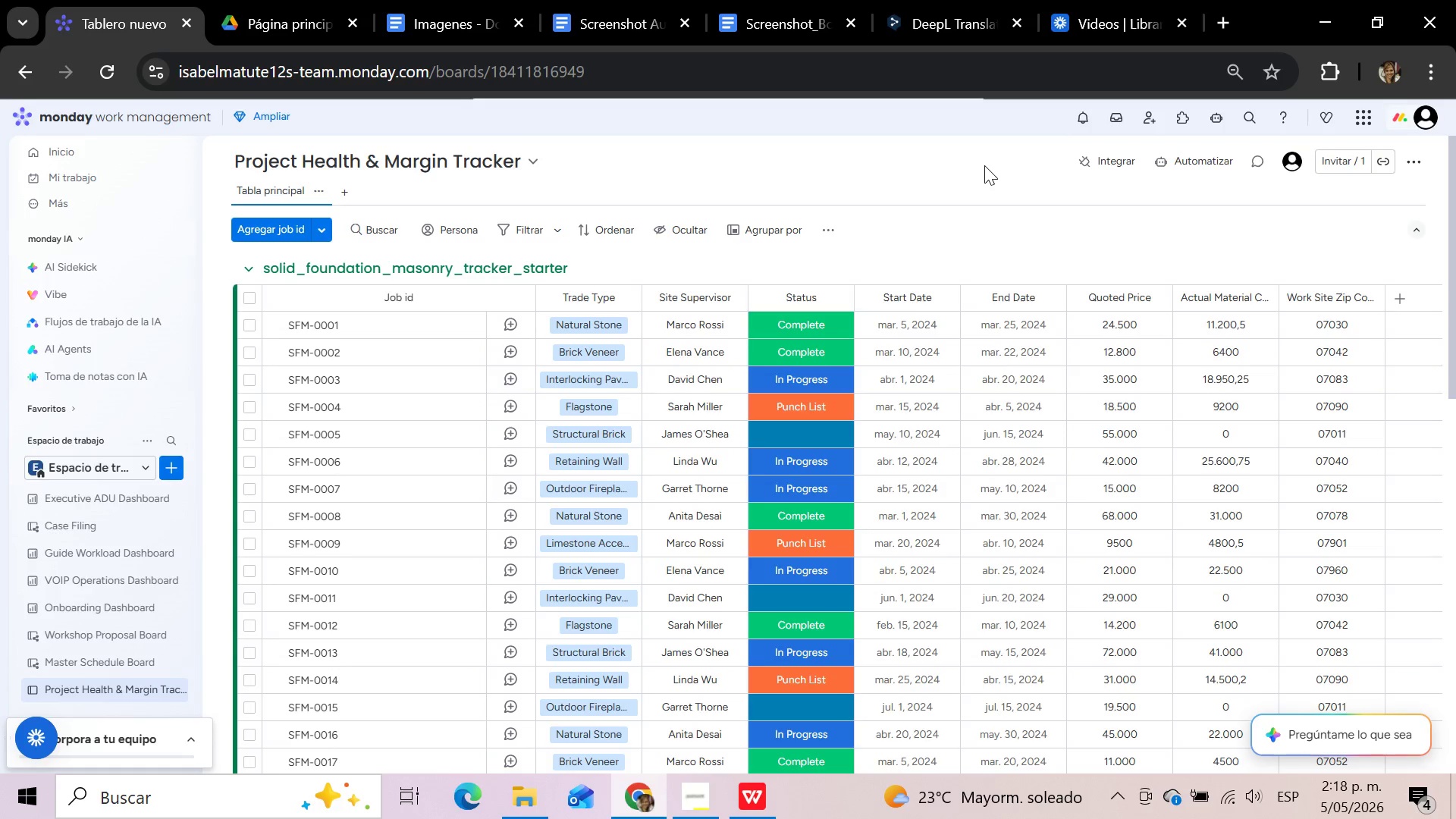 
left_click([764, 807])
 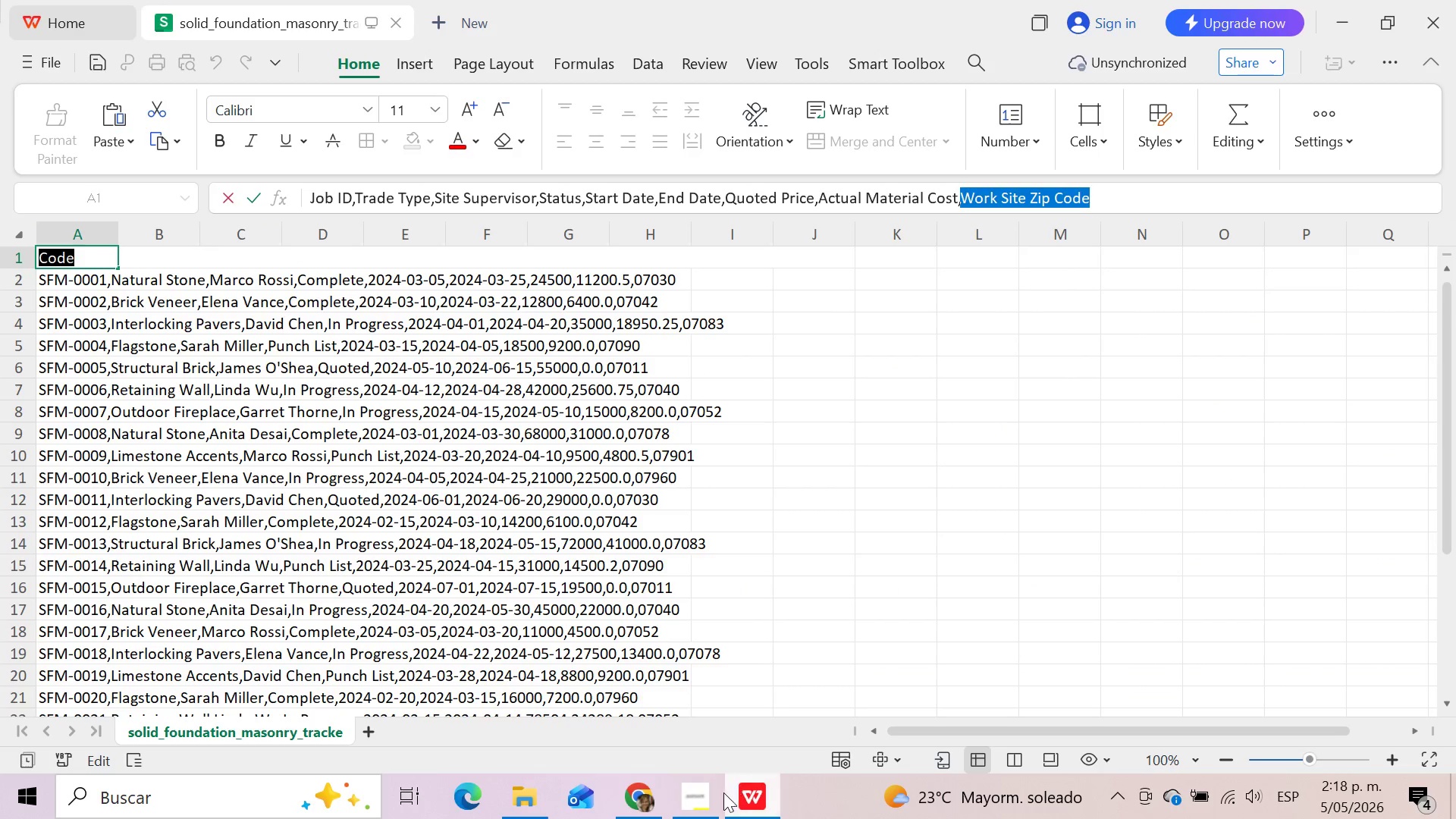 
left_click([639, 798])
 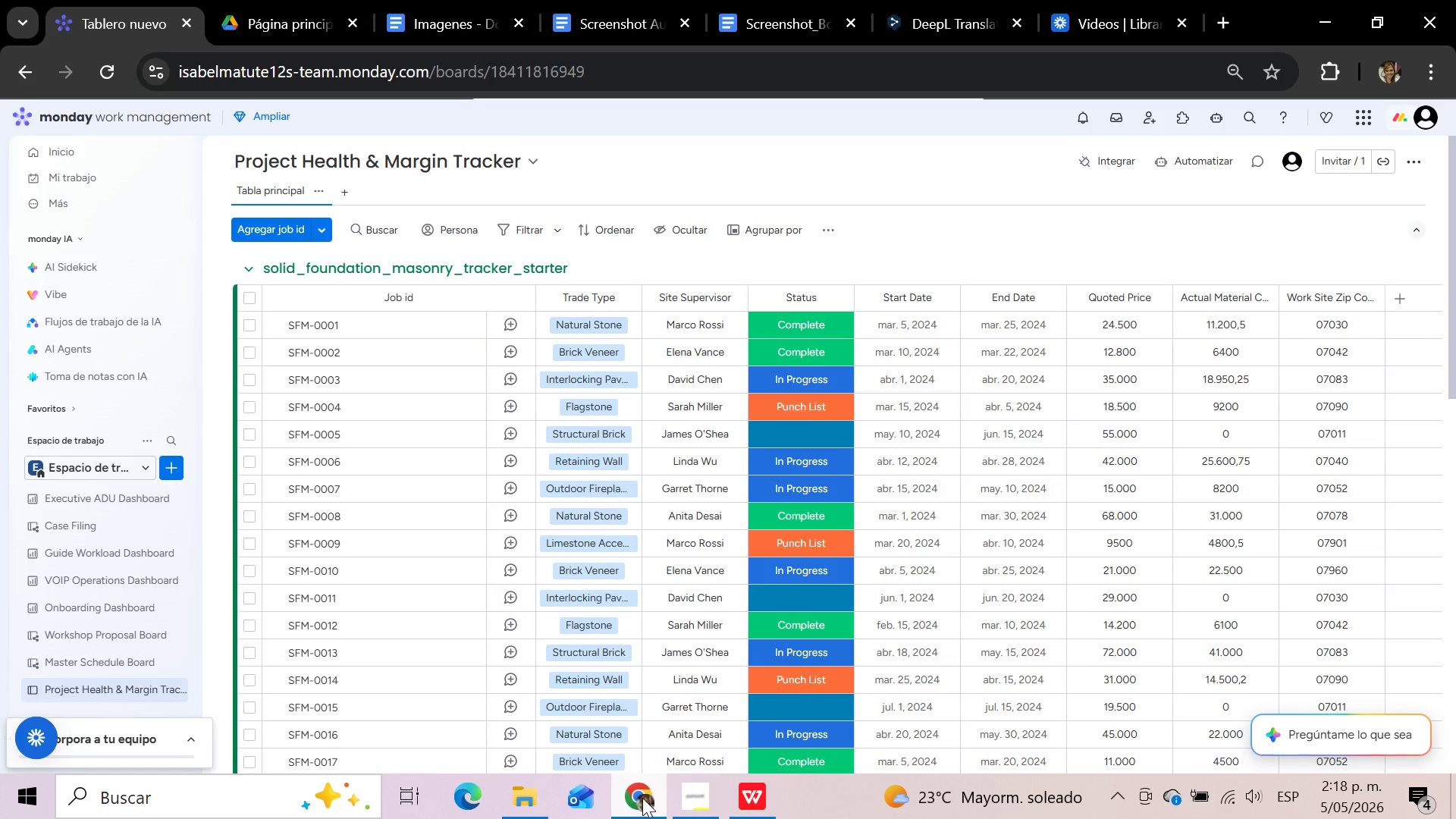 
left_click([642, 798])
 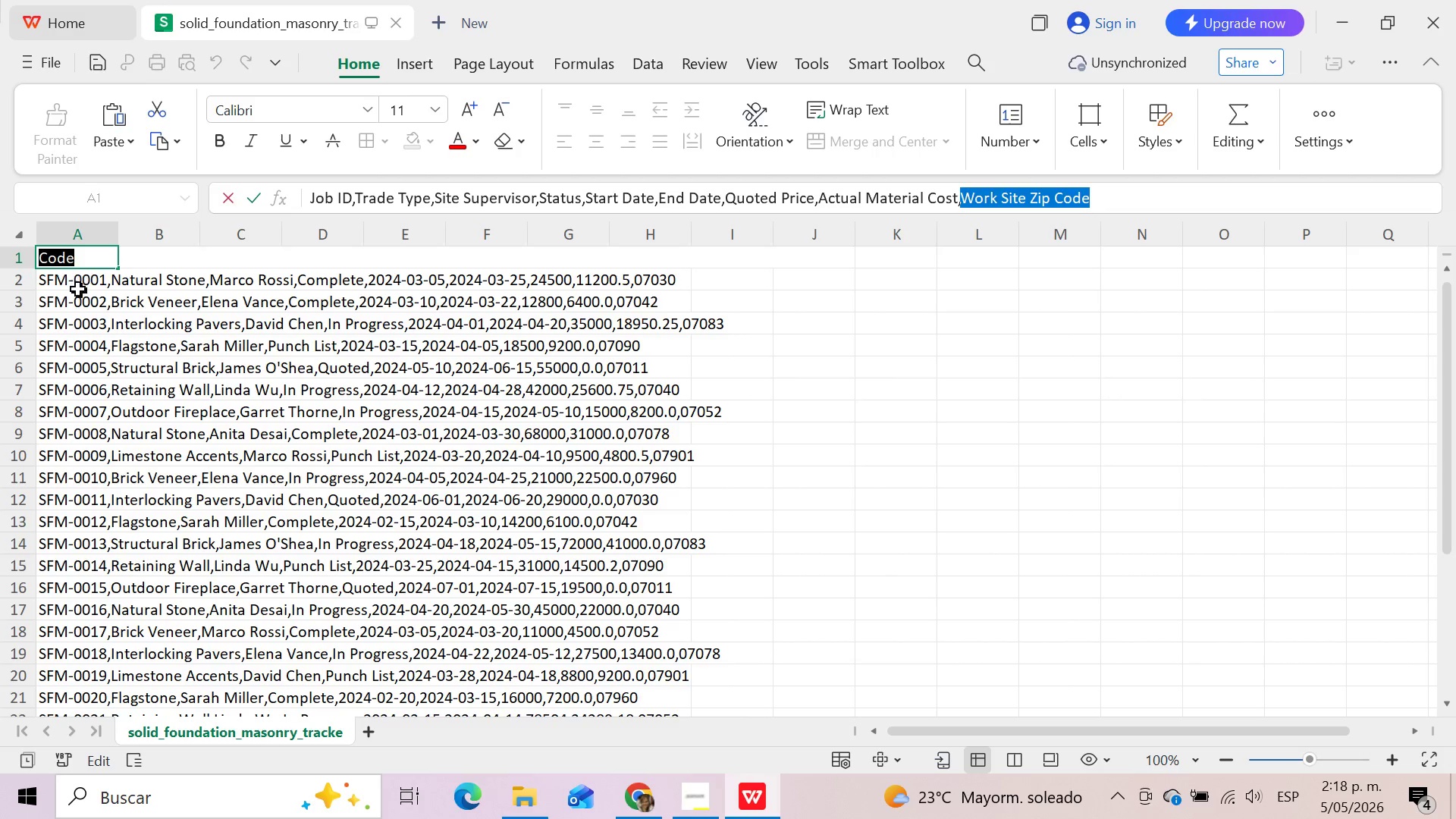 
left_click([76, 303])
 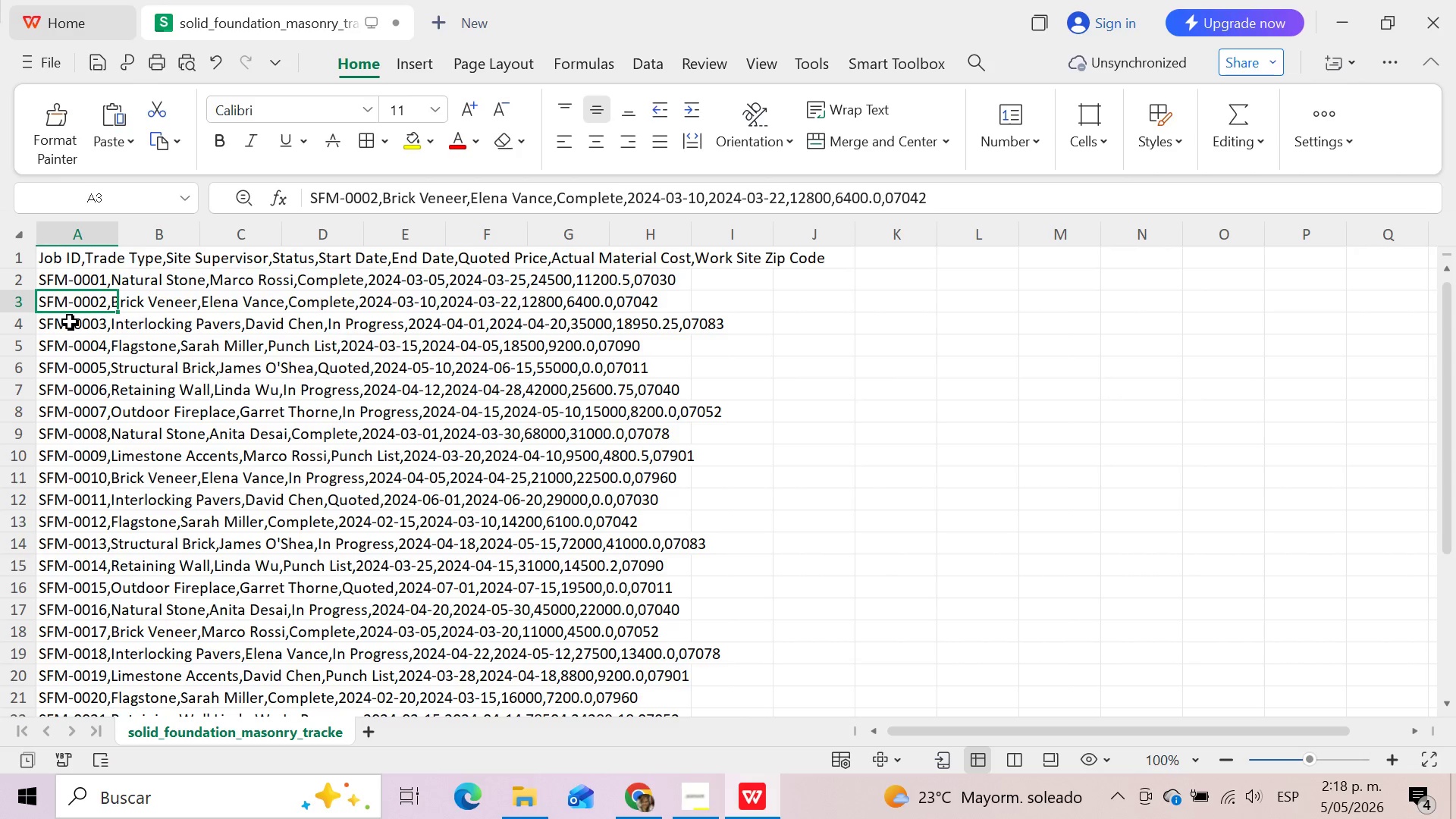 
left_click([49, 369])
 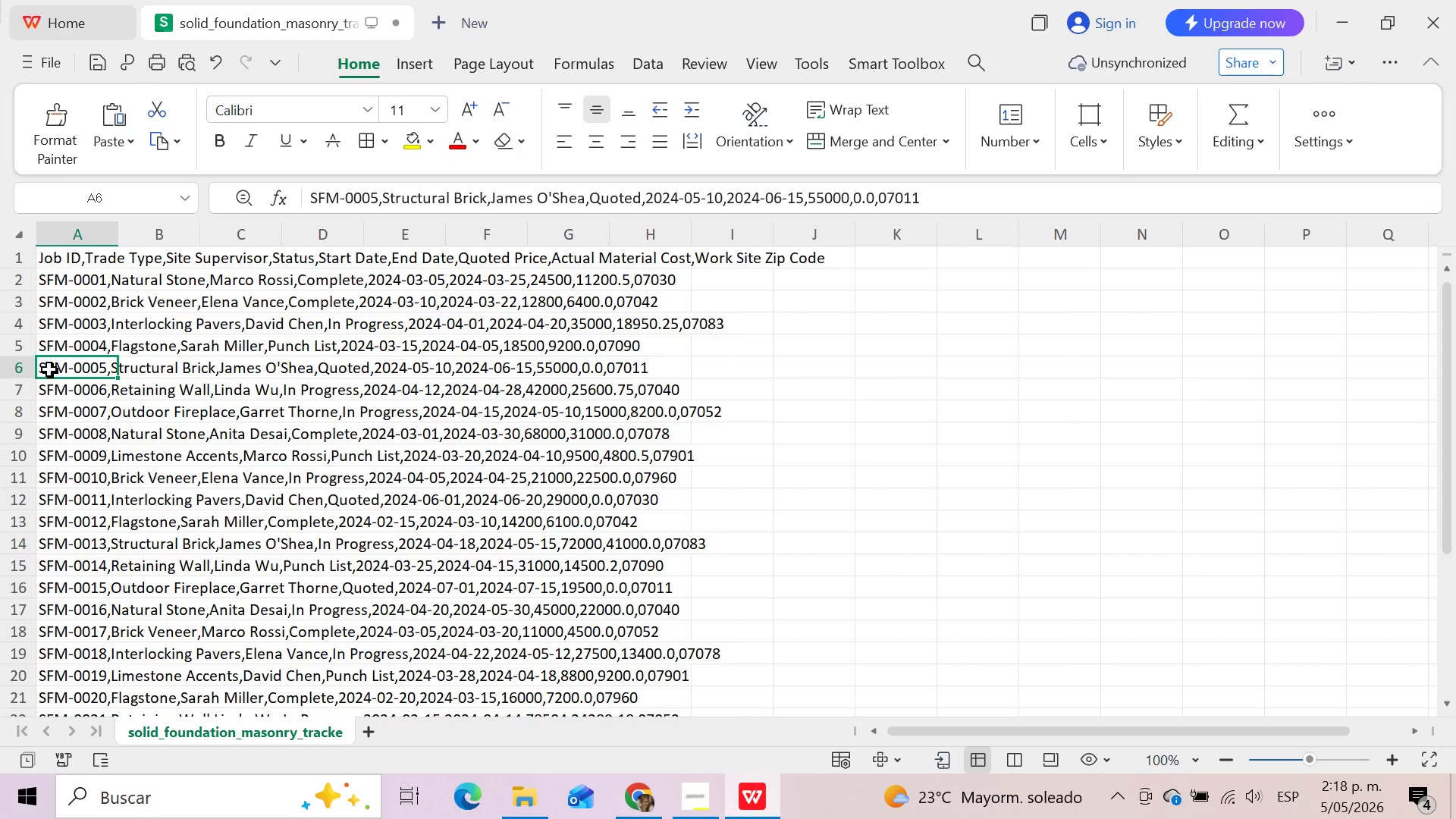 
wait(8.08)
 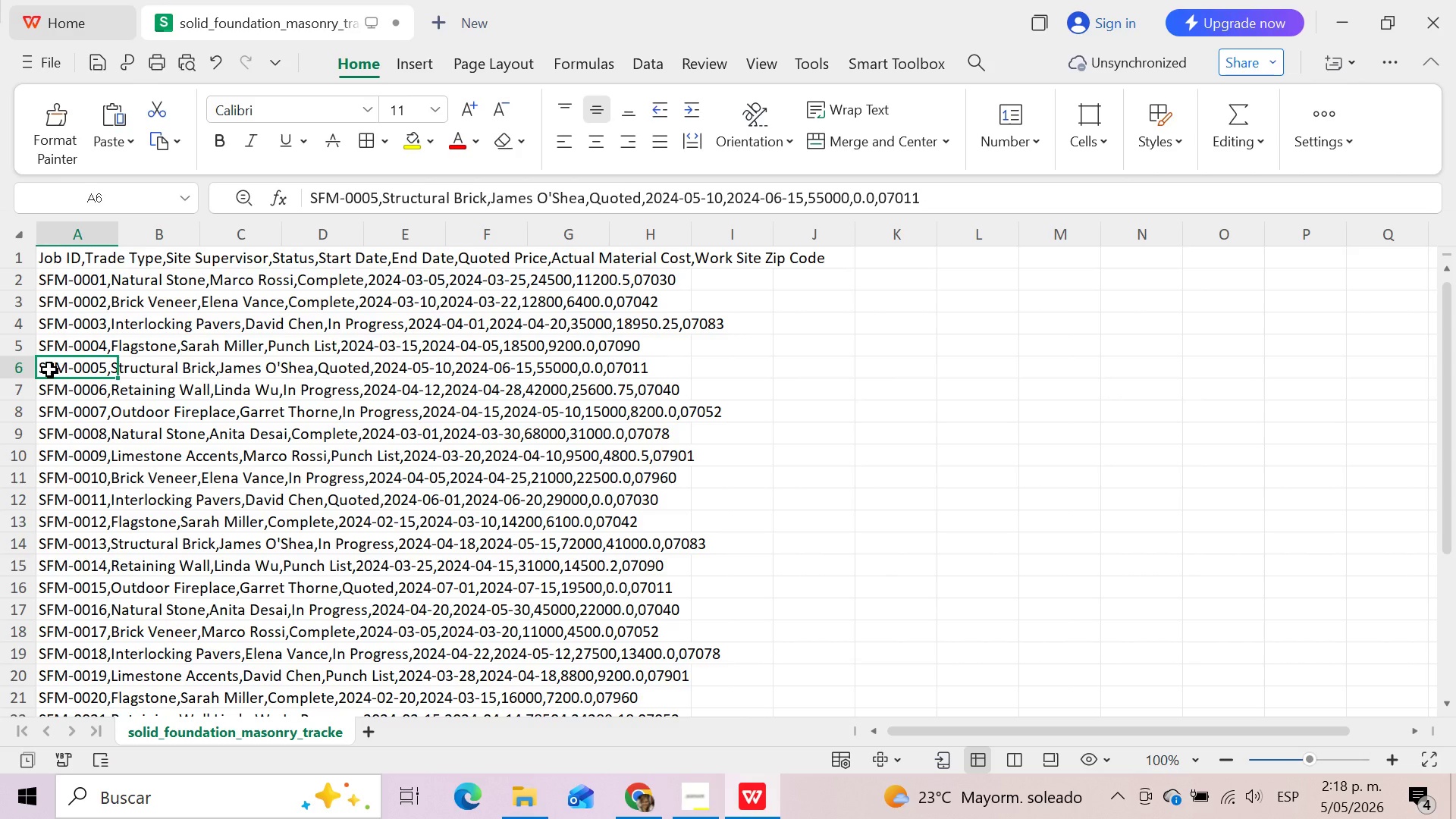 
left_click([639, 797])
 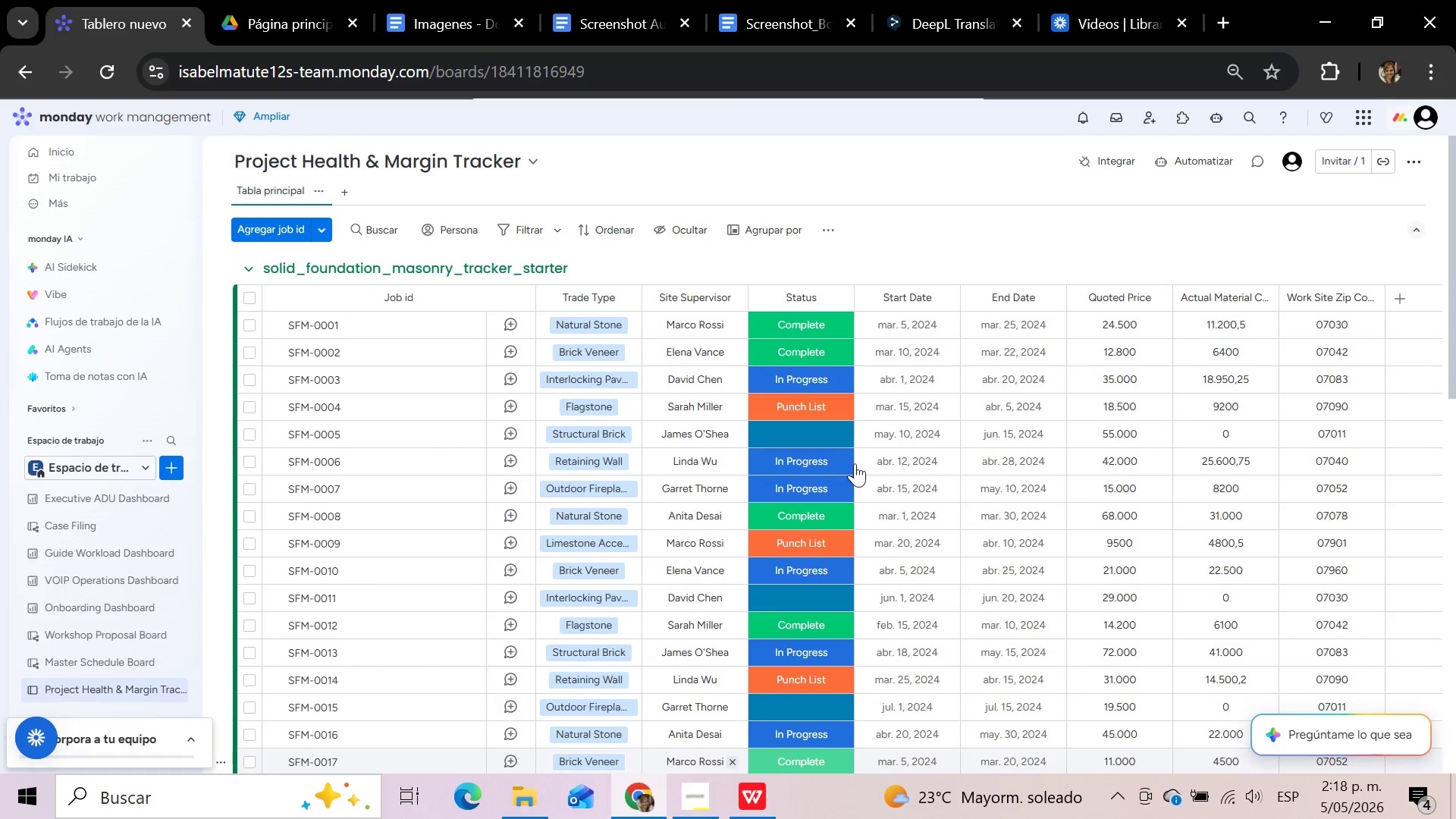 
left_click([843, 438])
 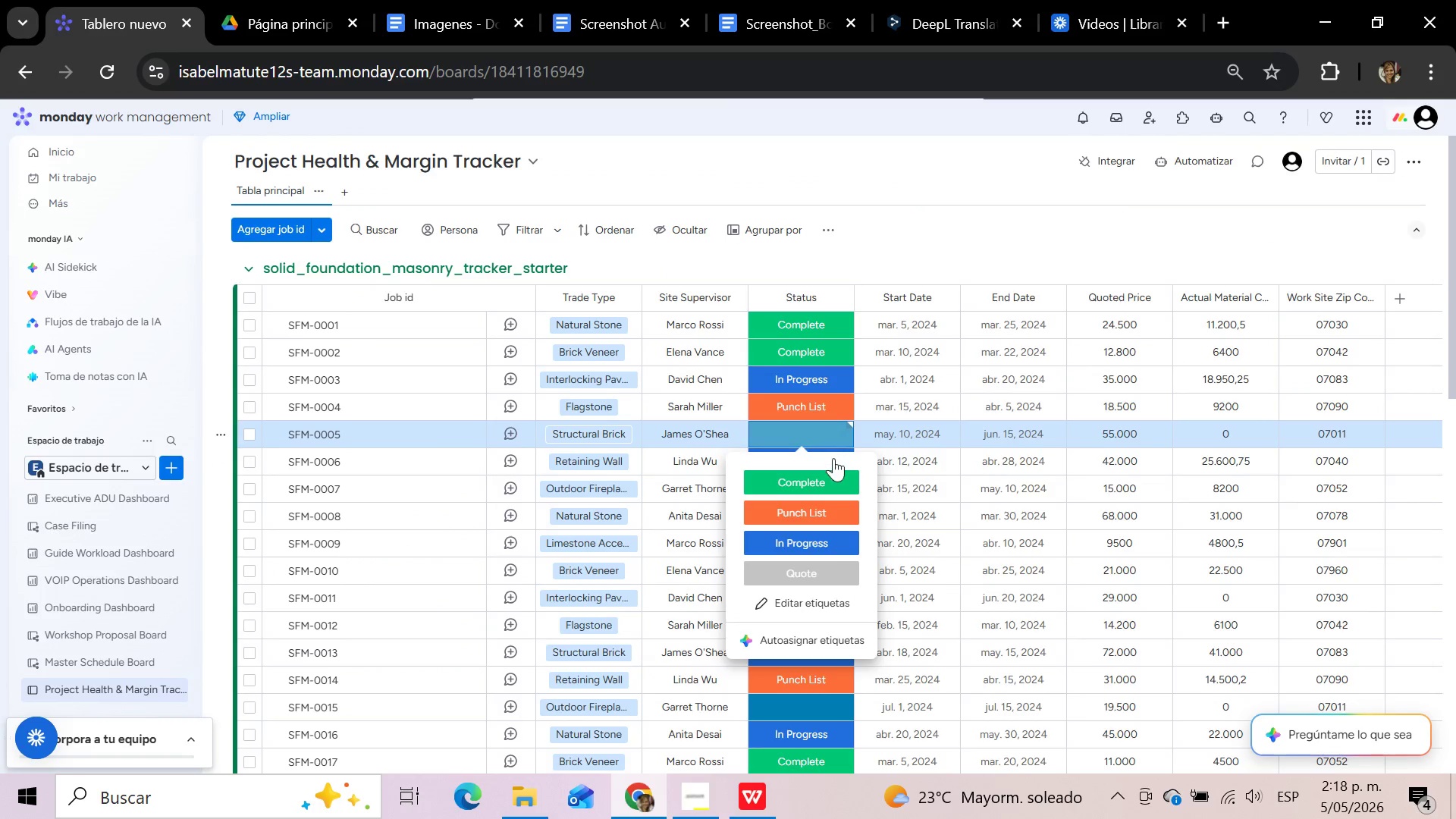 
left_click([814, 604])
 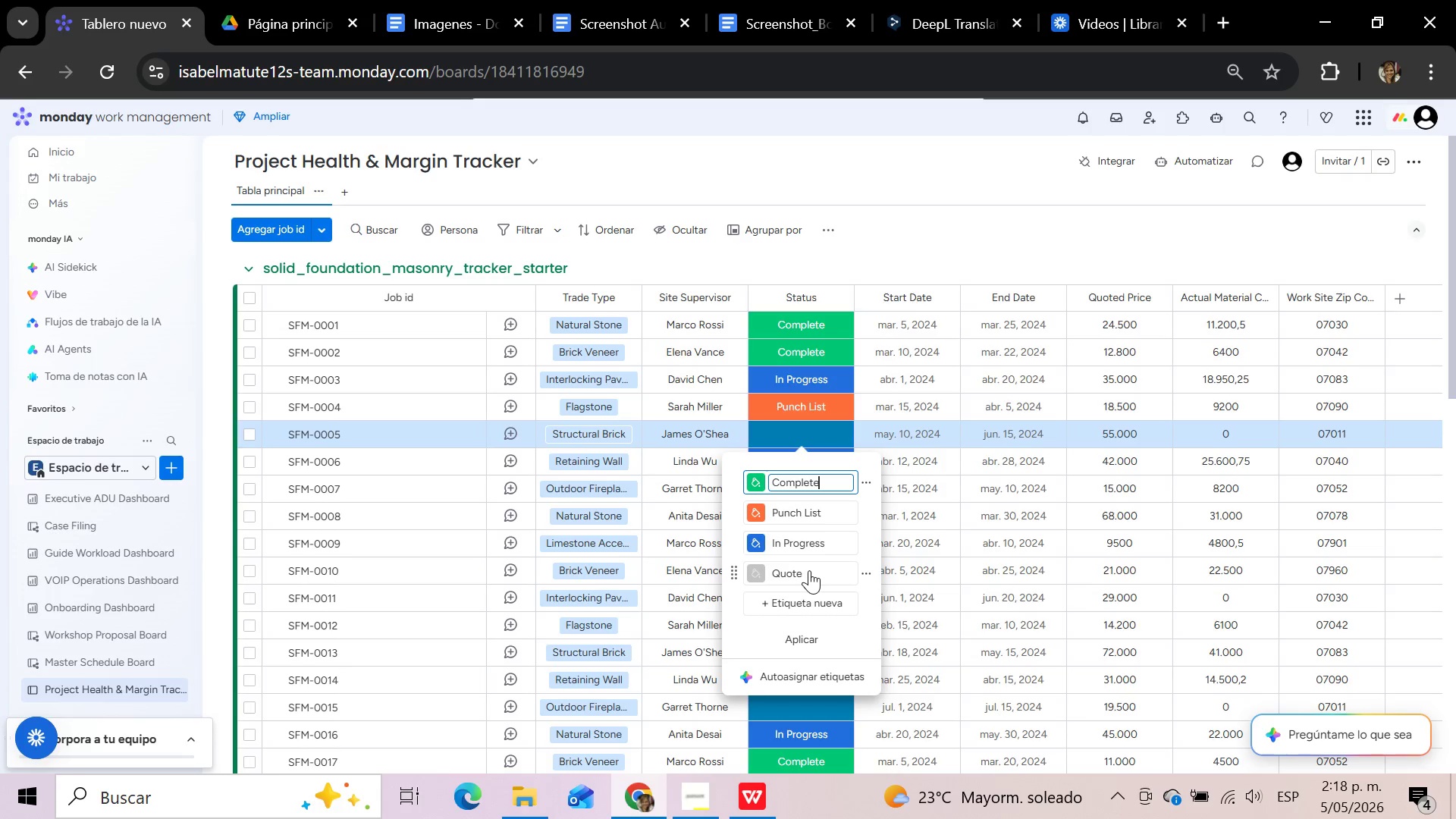 
left_click([806, 570])
 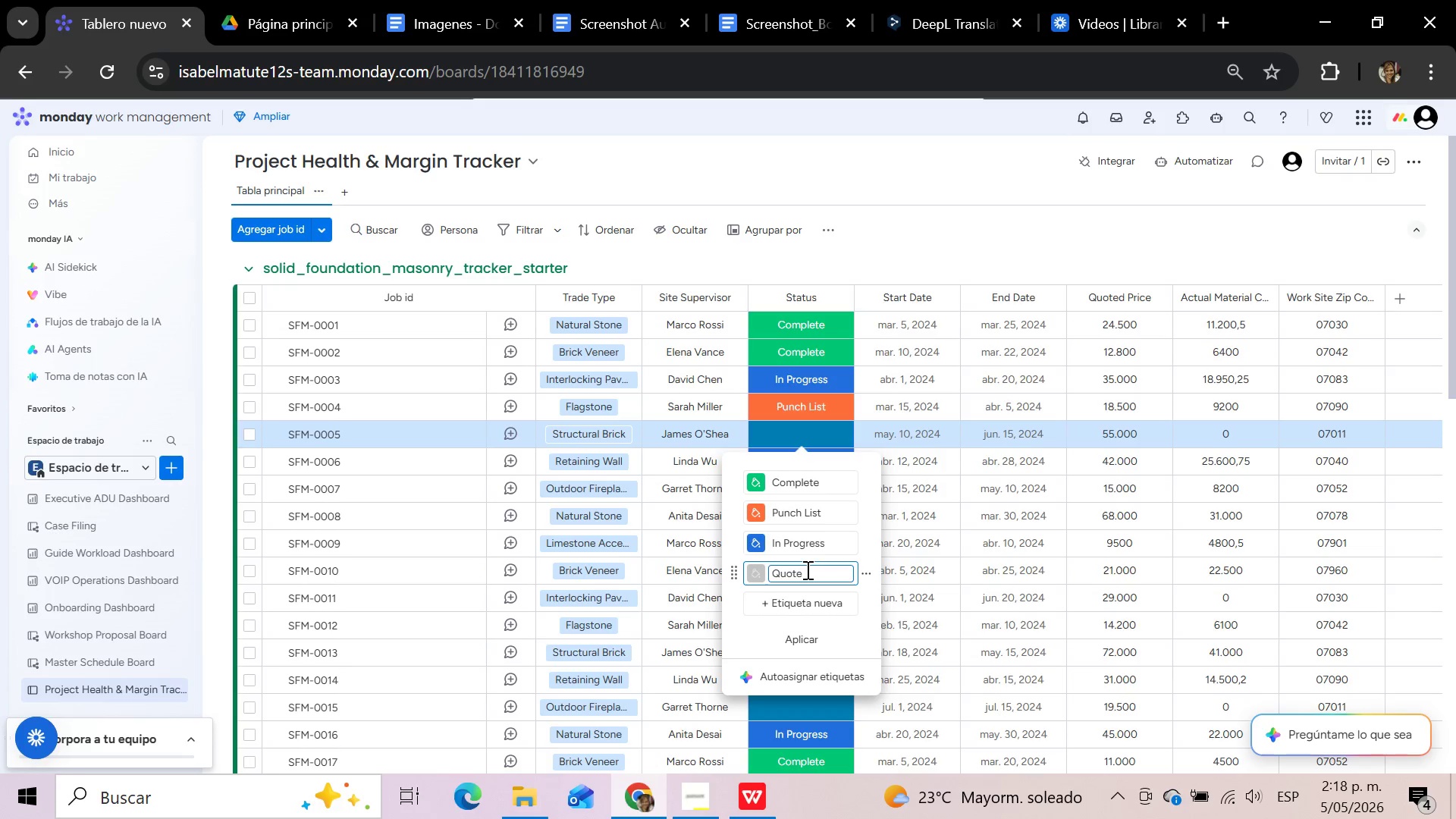 
key(D)
 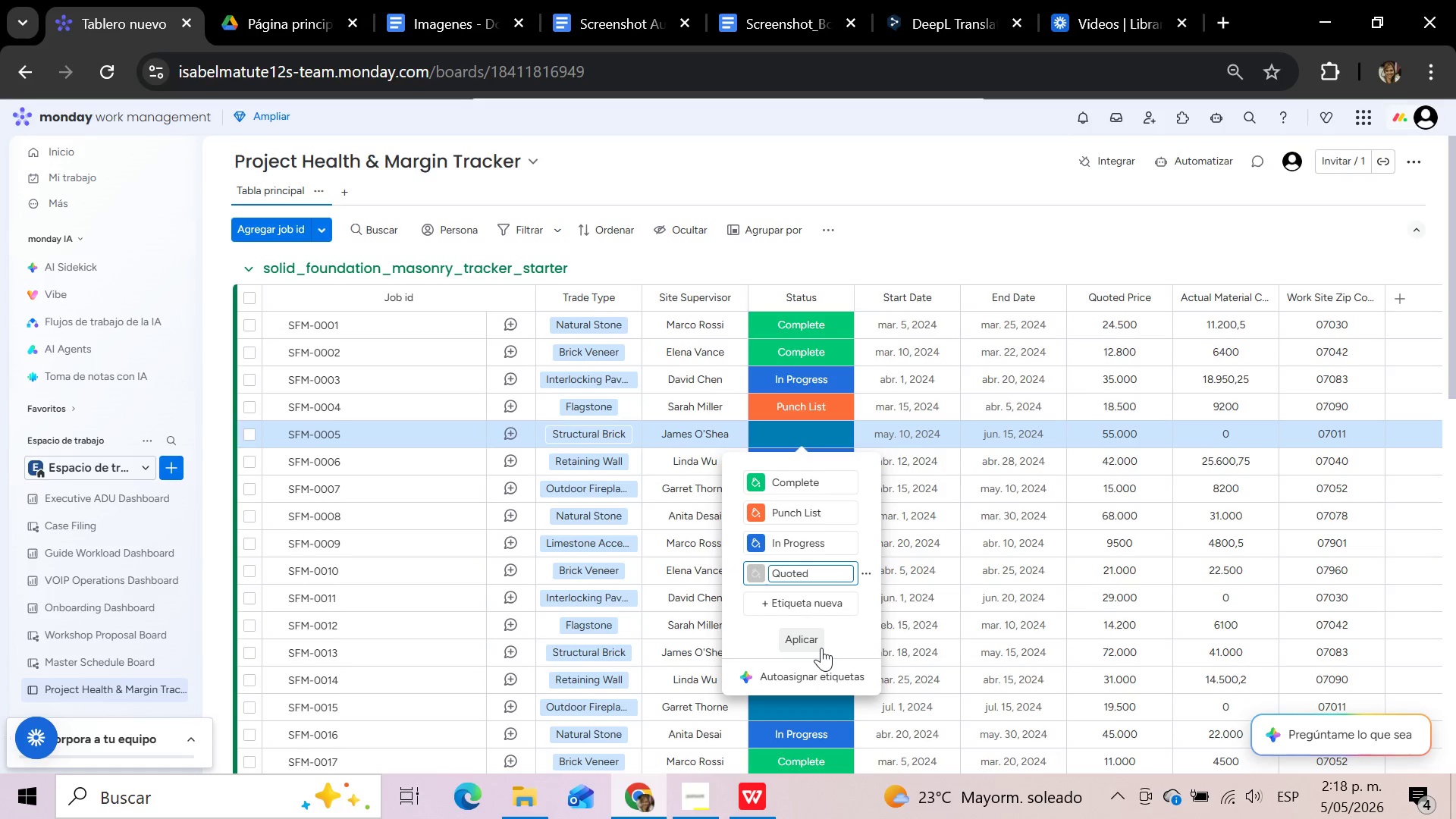 
left_click([821, 645])
 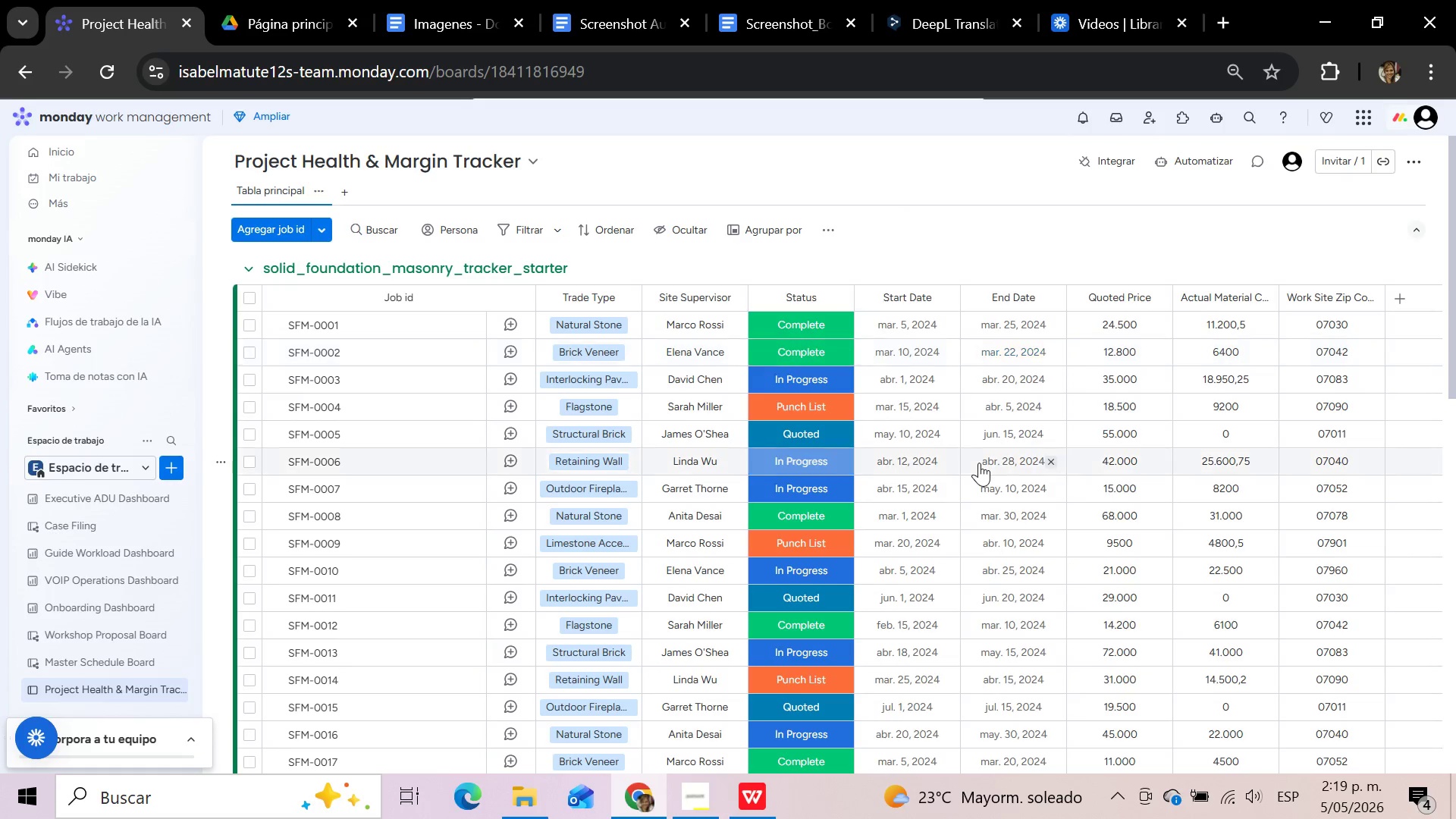 
wait(36.8)
 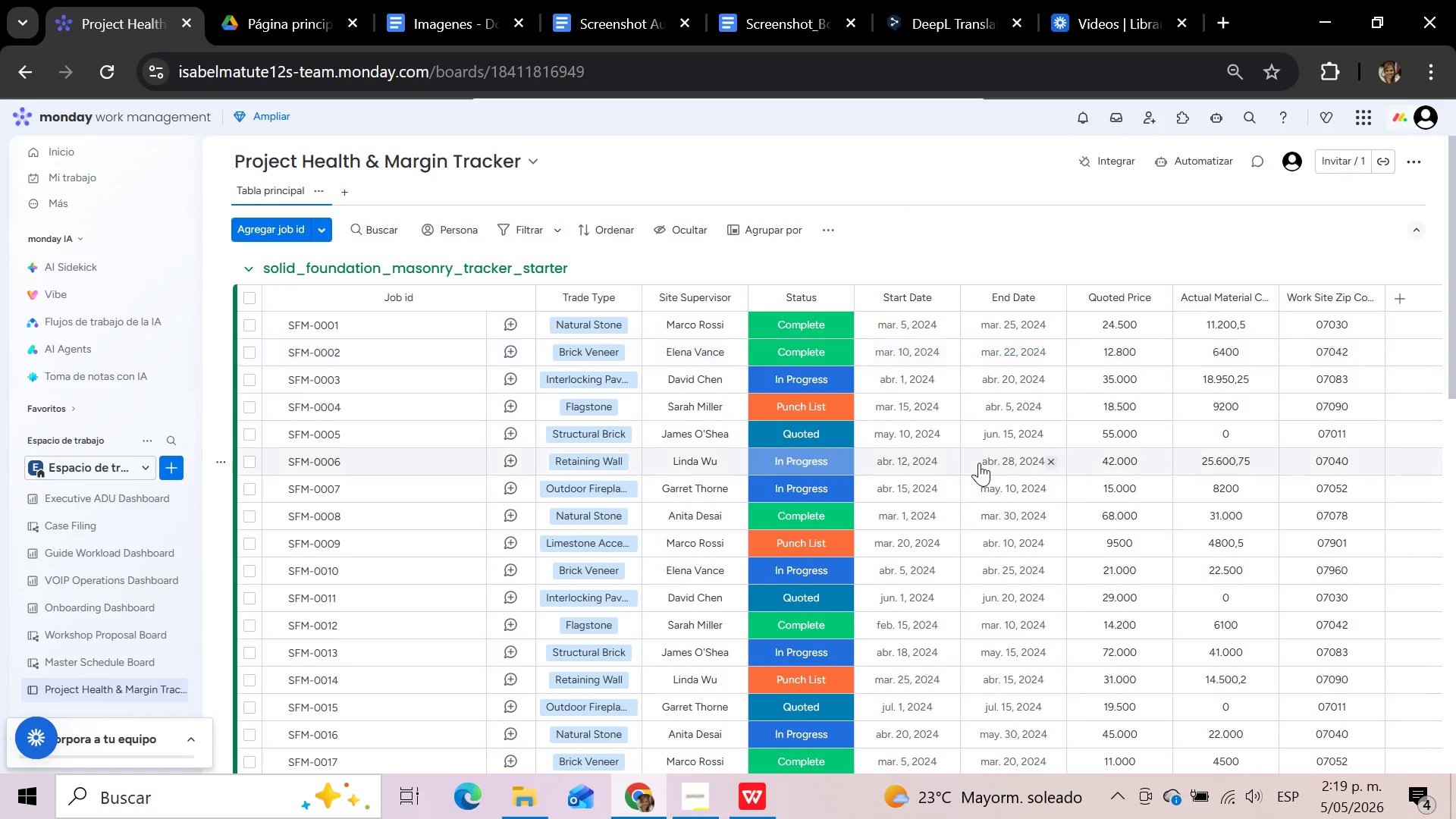 
scroll: coordinate [824, 325], scroll_direction: up, amount: 4.0
 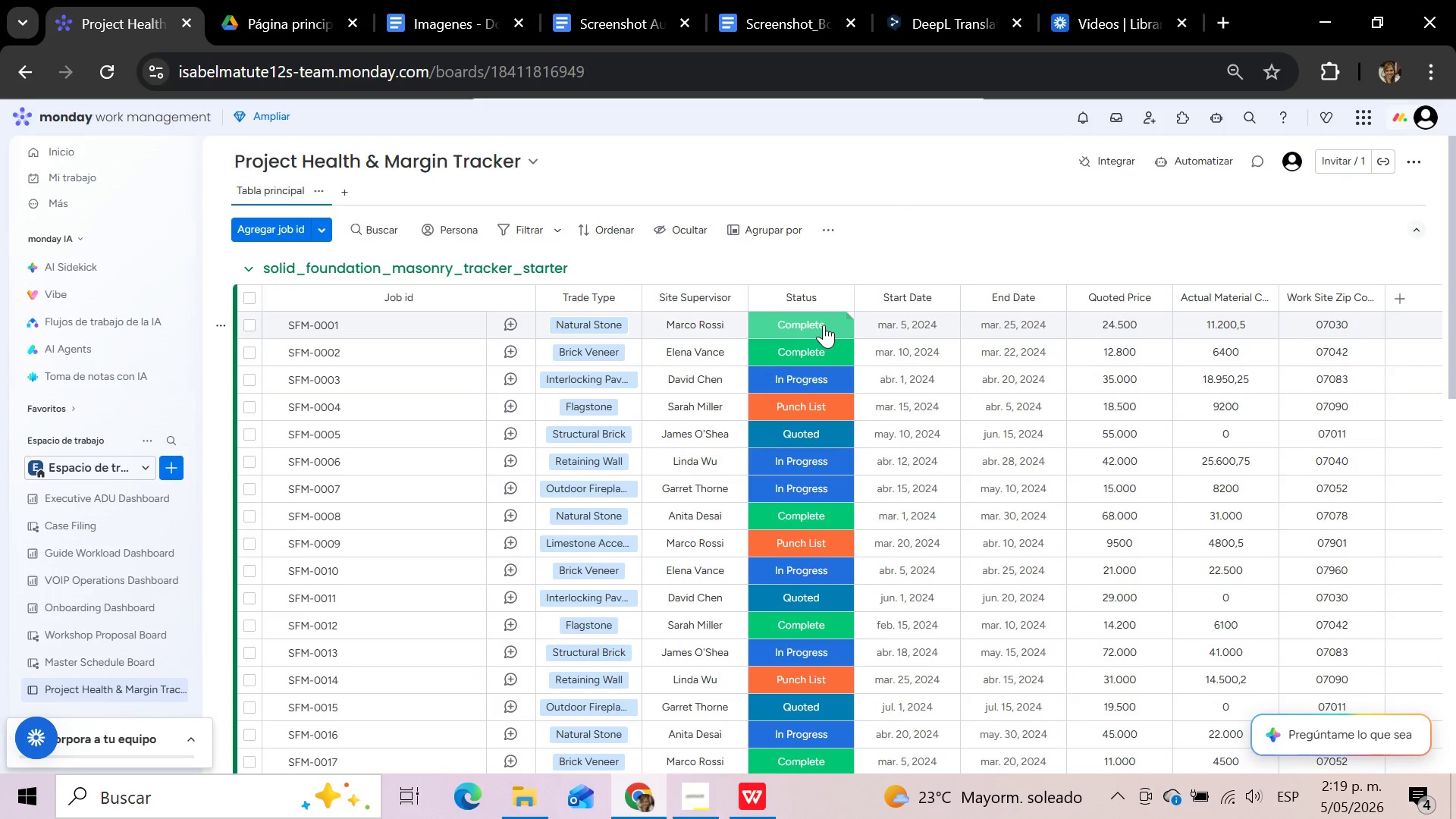 
left_click([824, 325])
 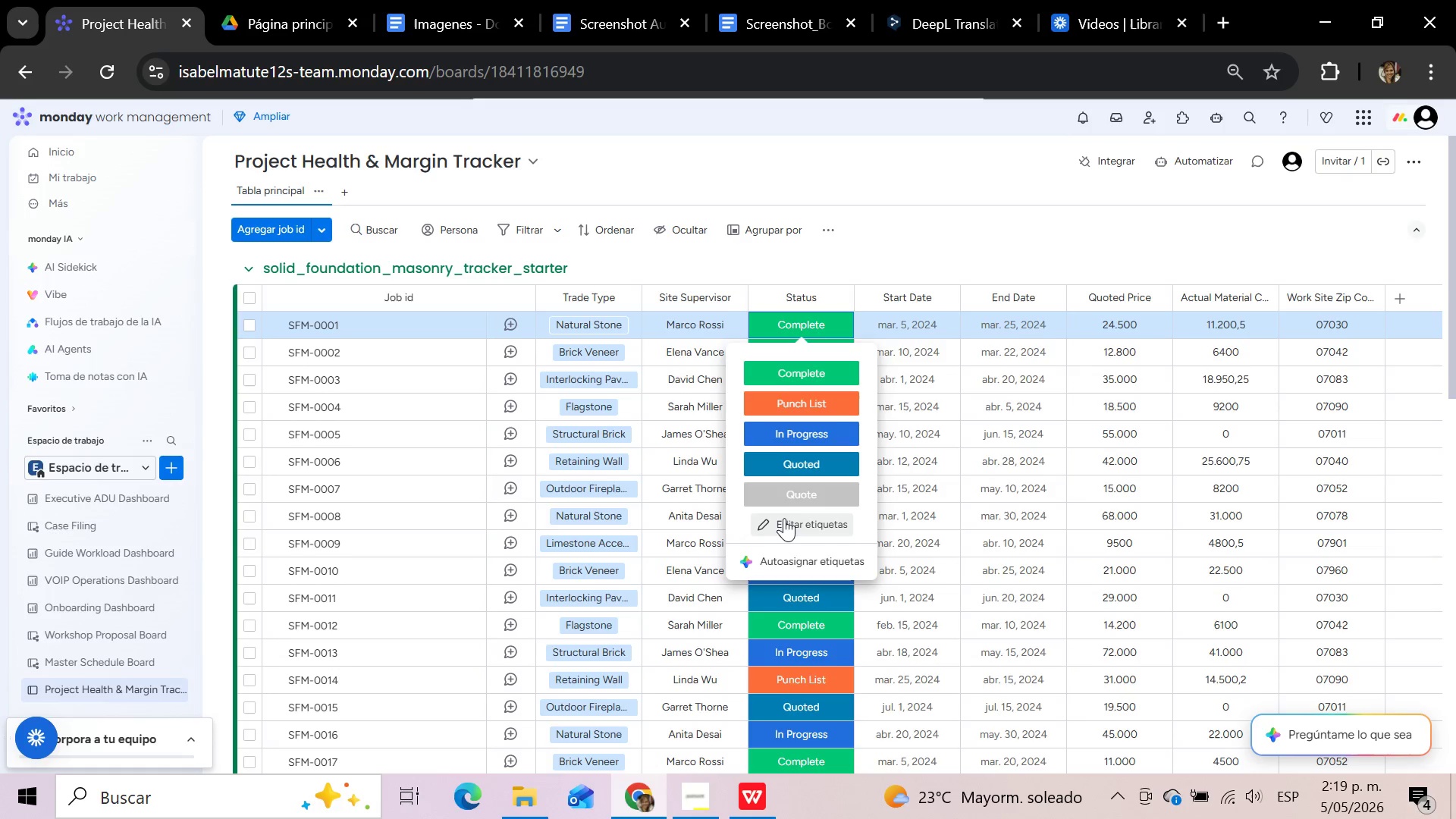 
wait(7.39)
 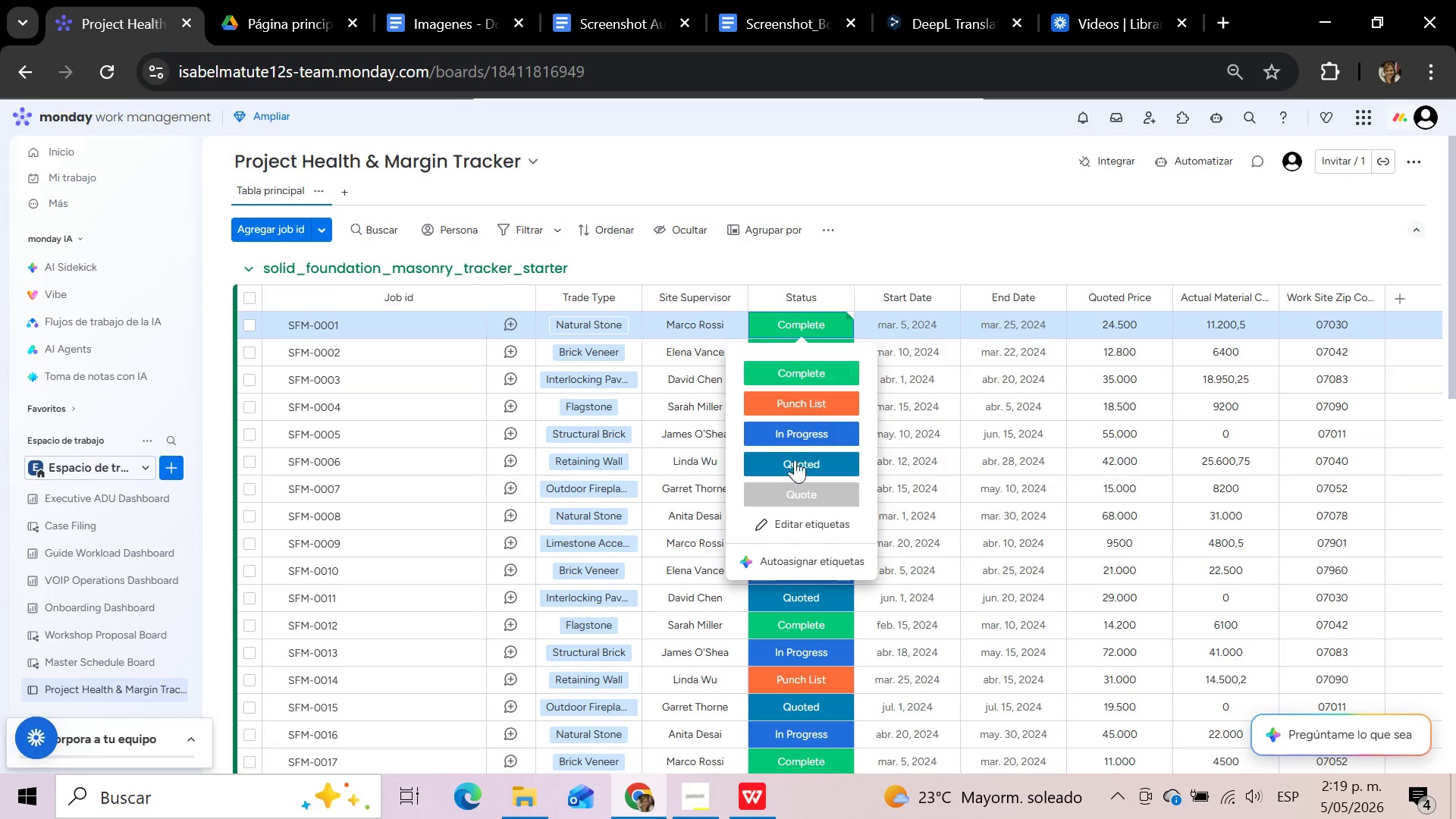 
left_click([784, 518])
 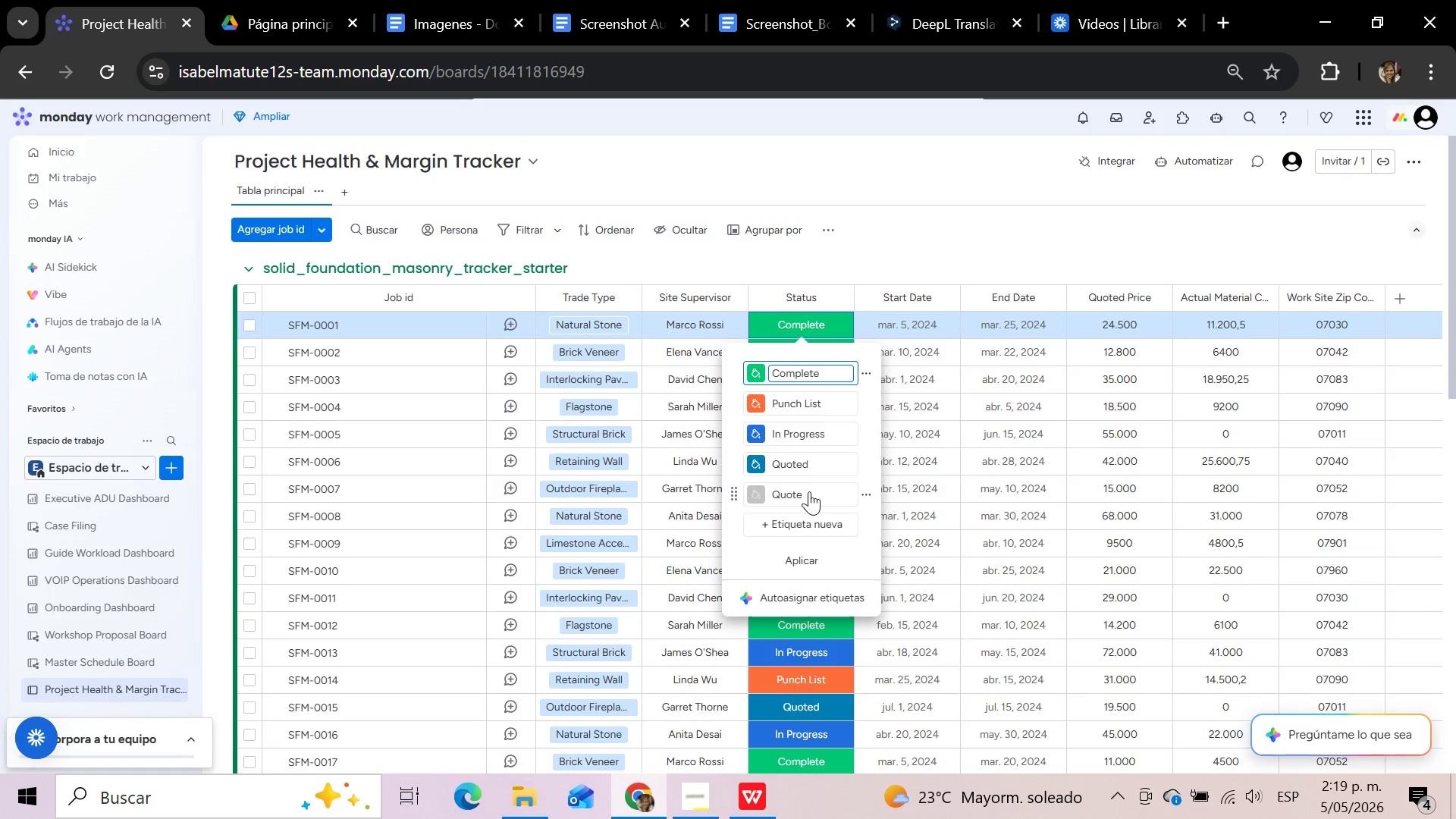 
left_click([804, 491])
 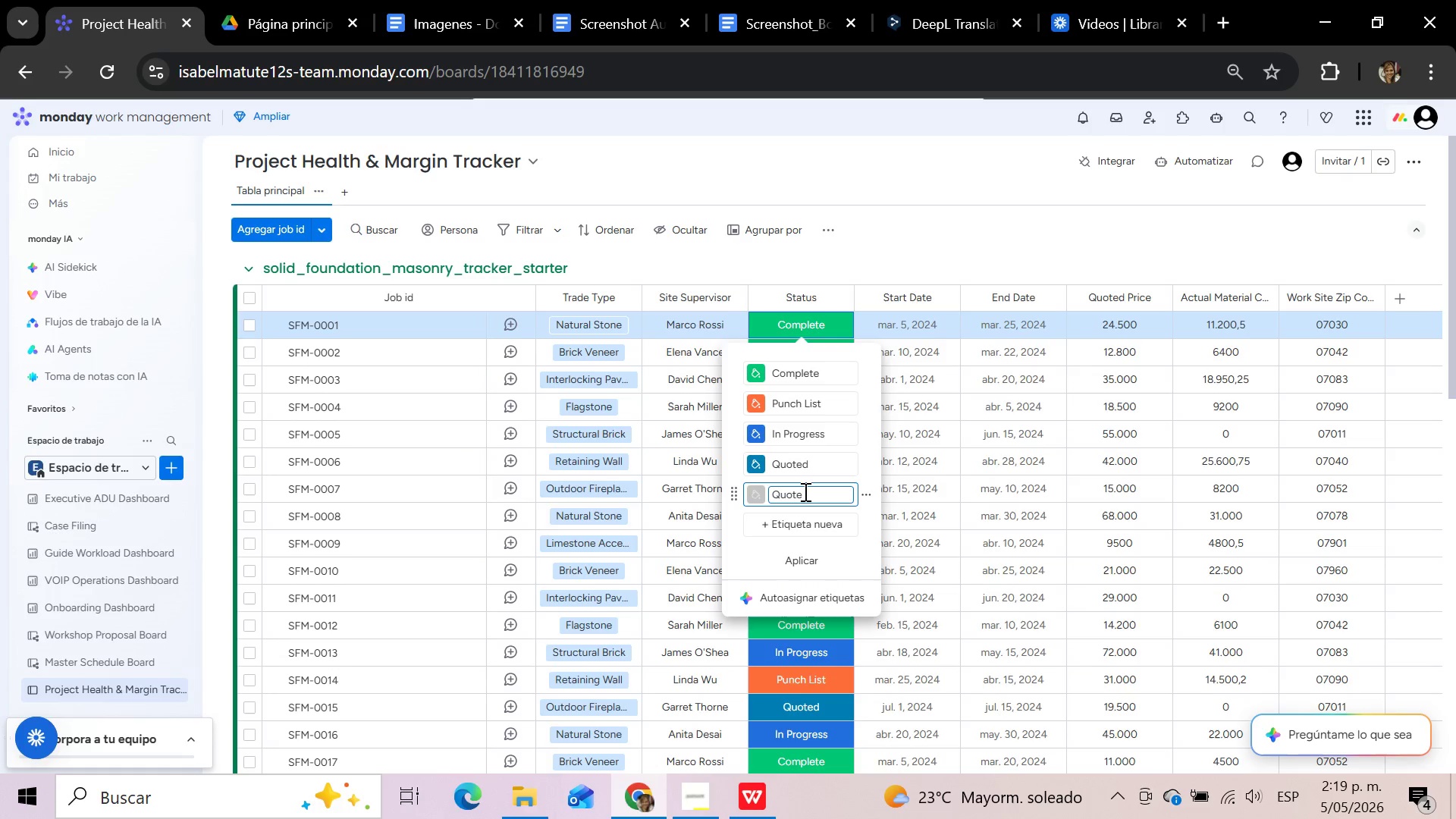 
key(D)
 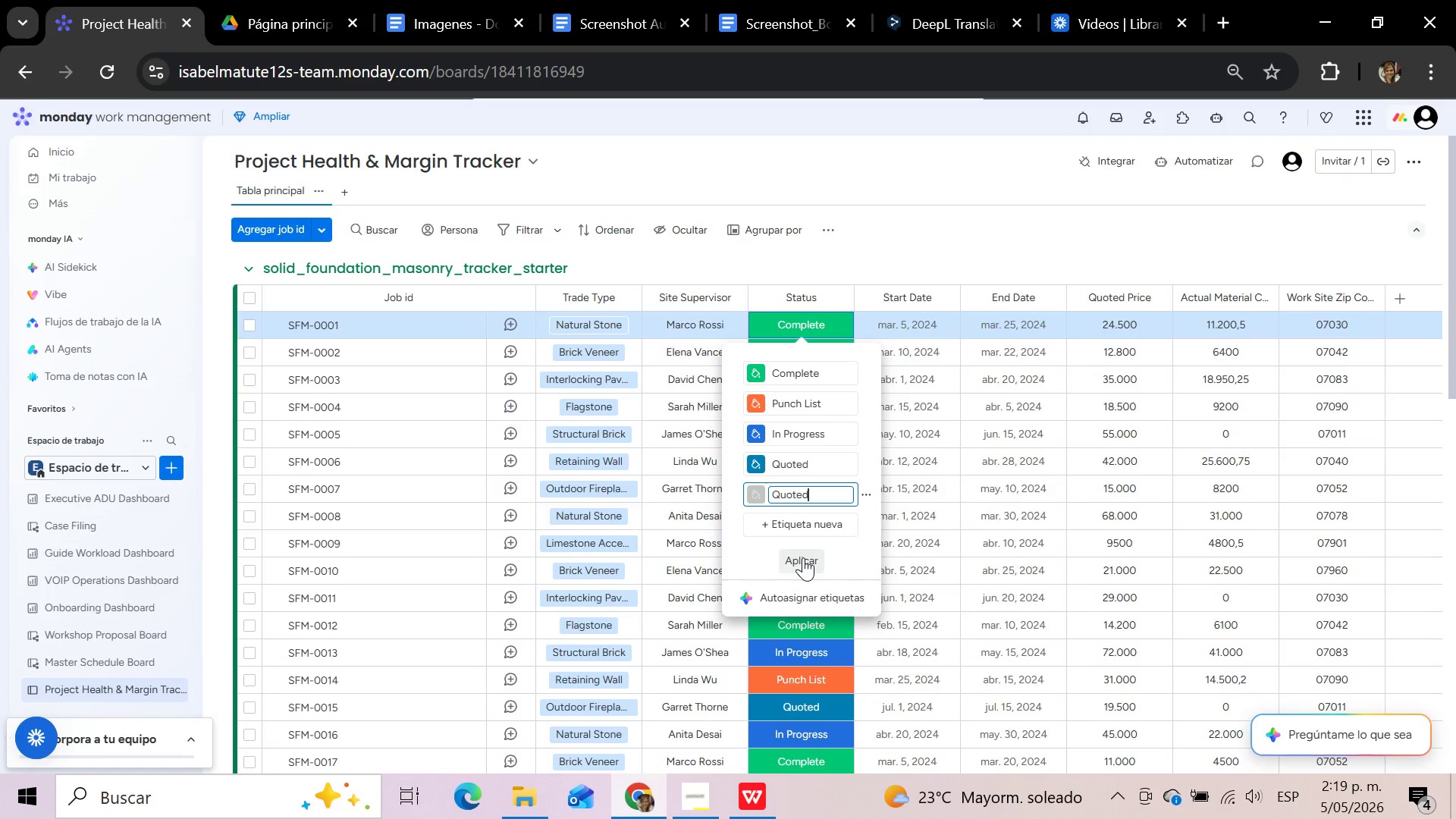 
left_click([803, 557])
 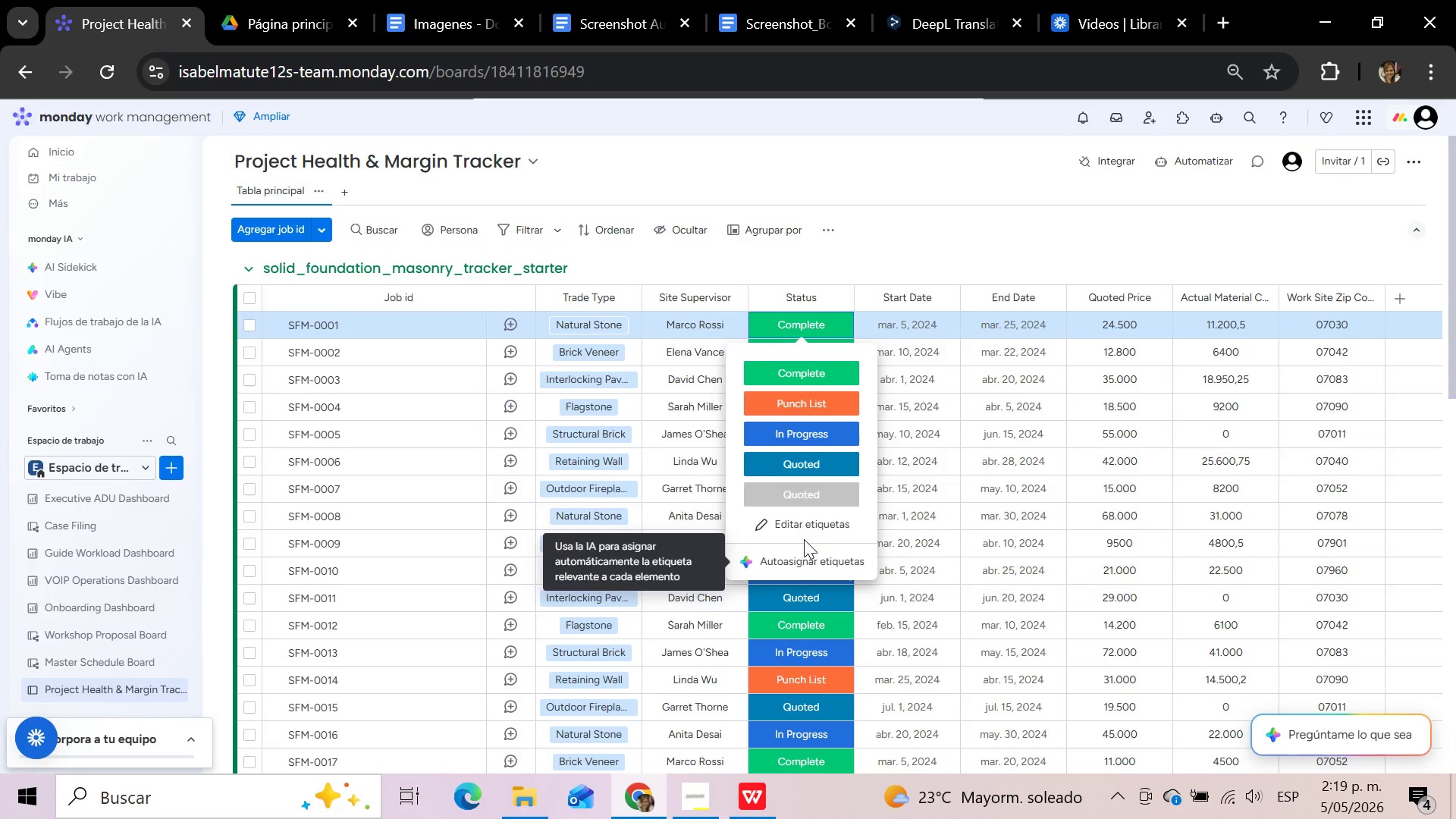 
left_click([904, 222])
 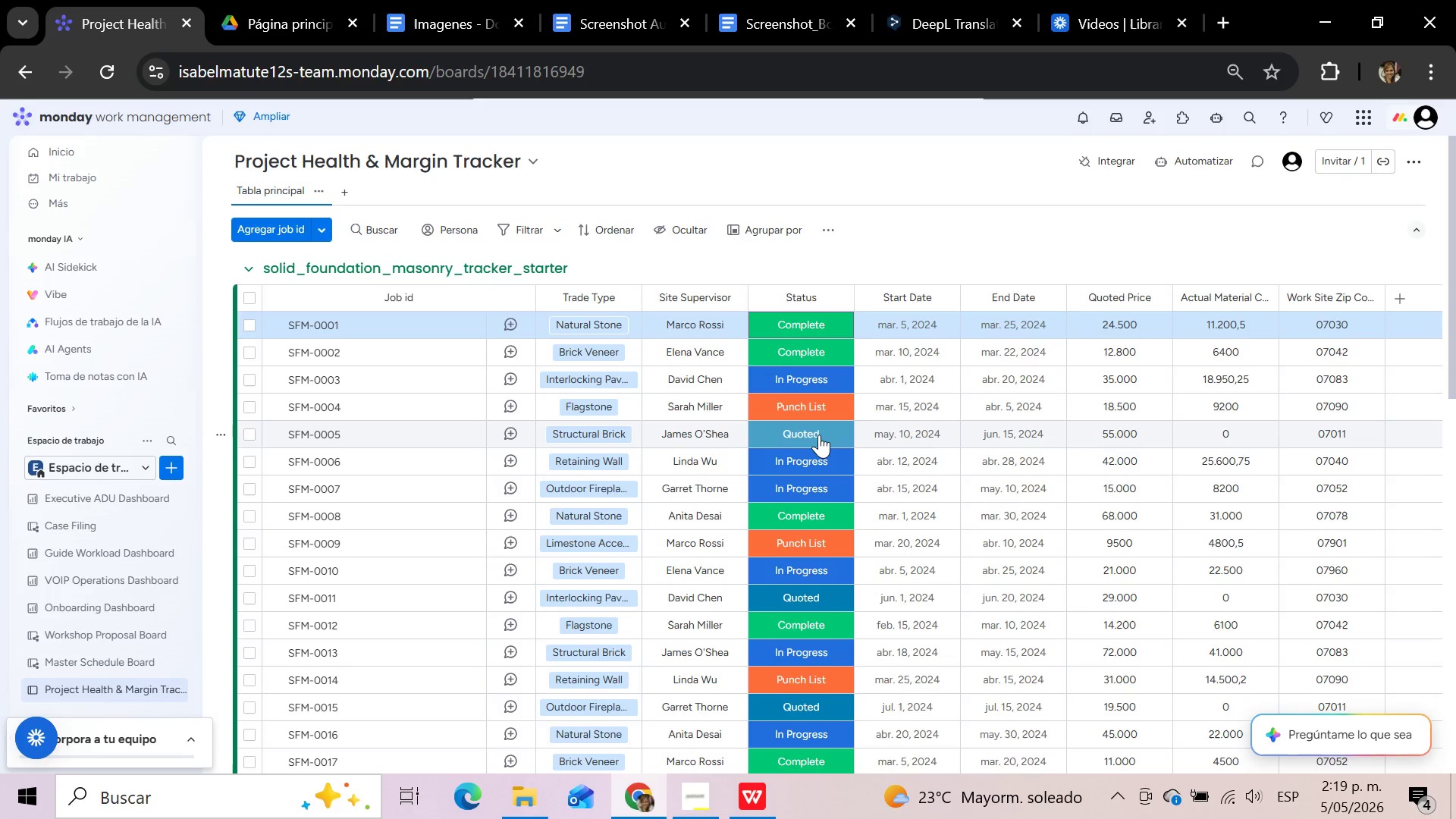 
left_click([819, 435])
 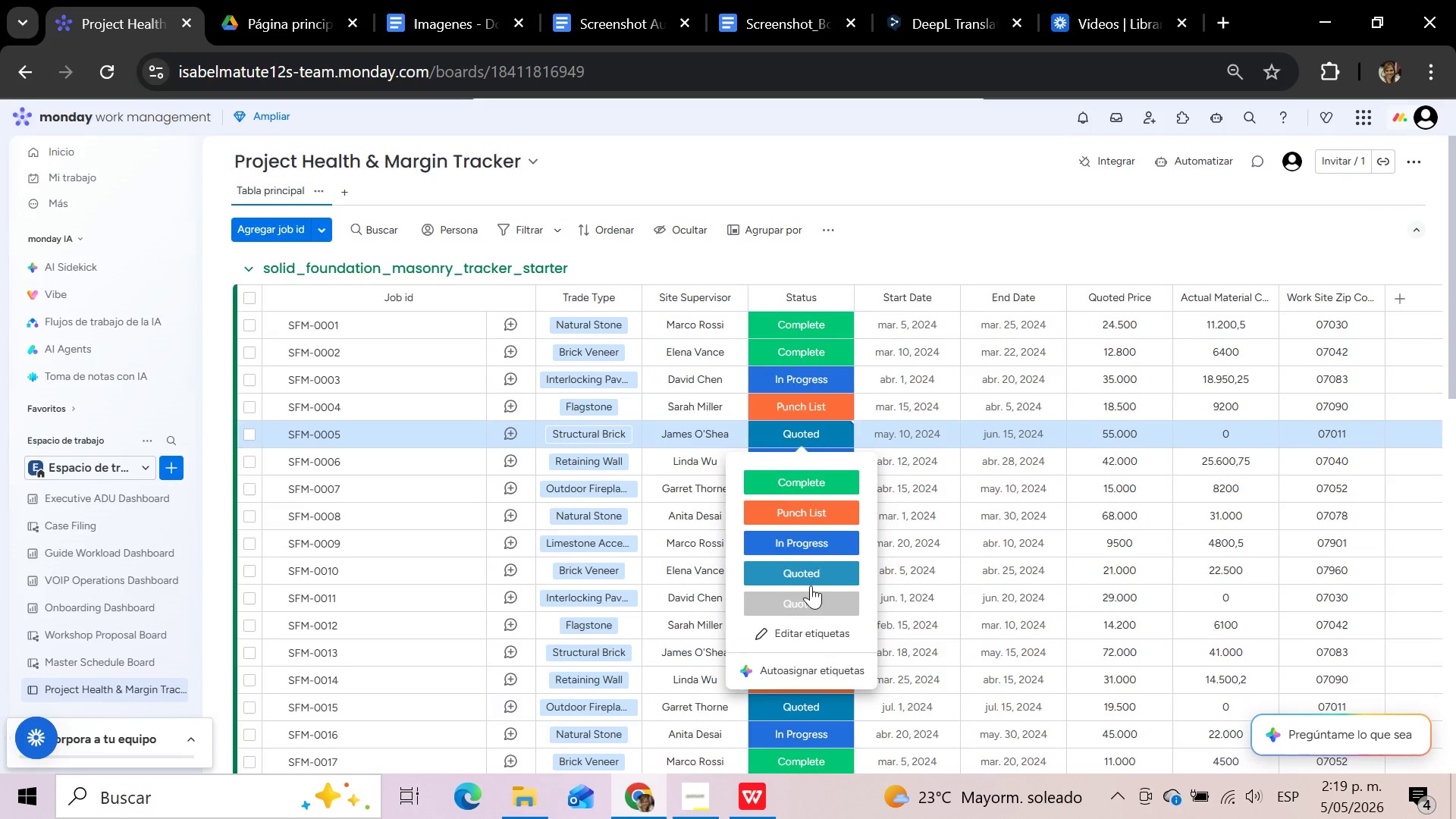 
left_click([808, 596])
 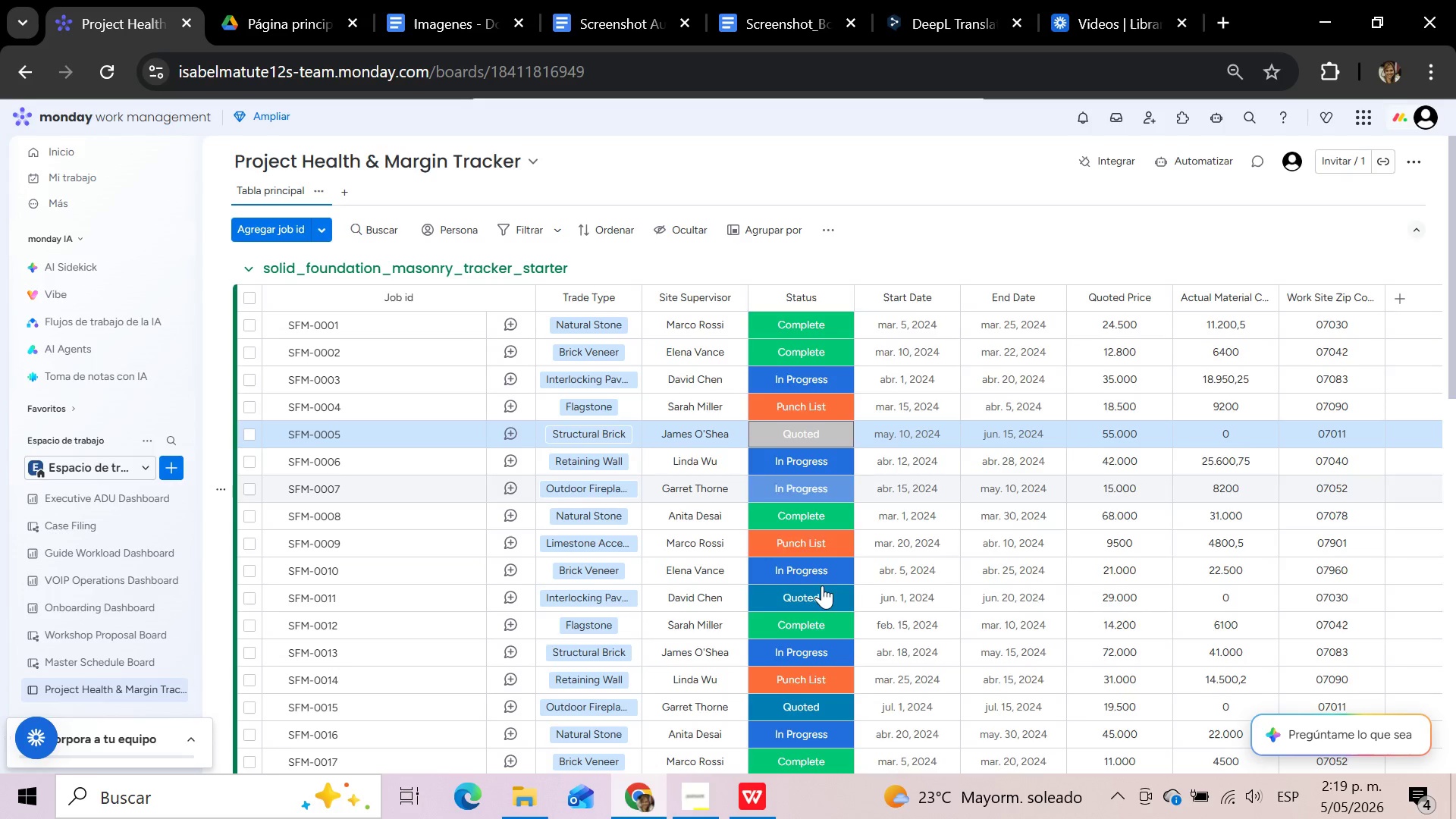 
left_click([821, 595])
 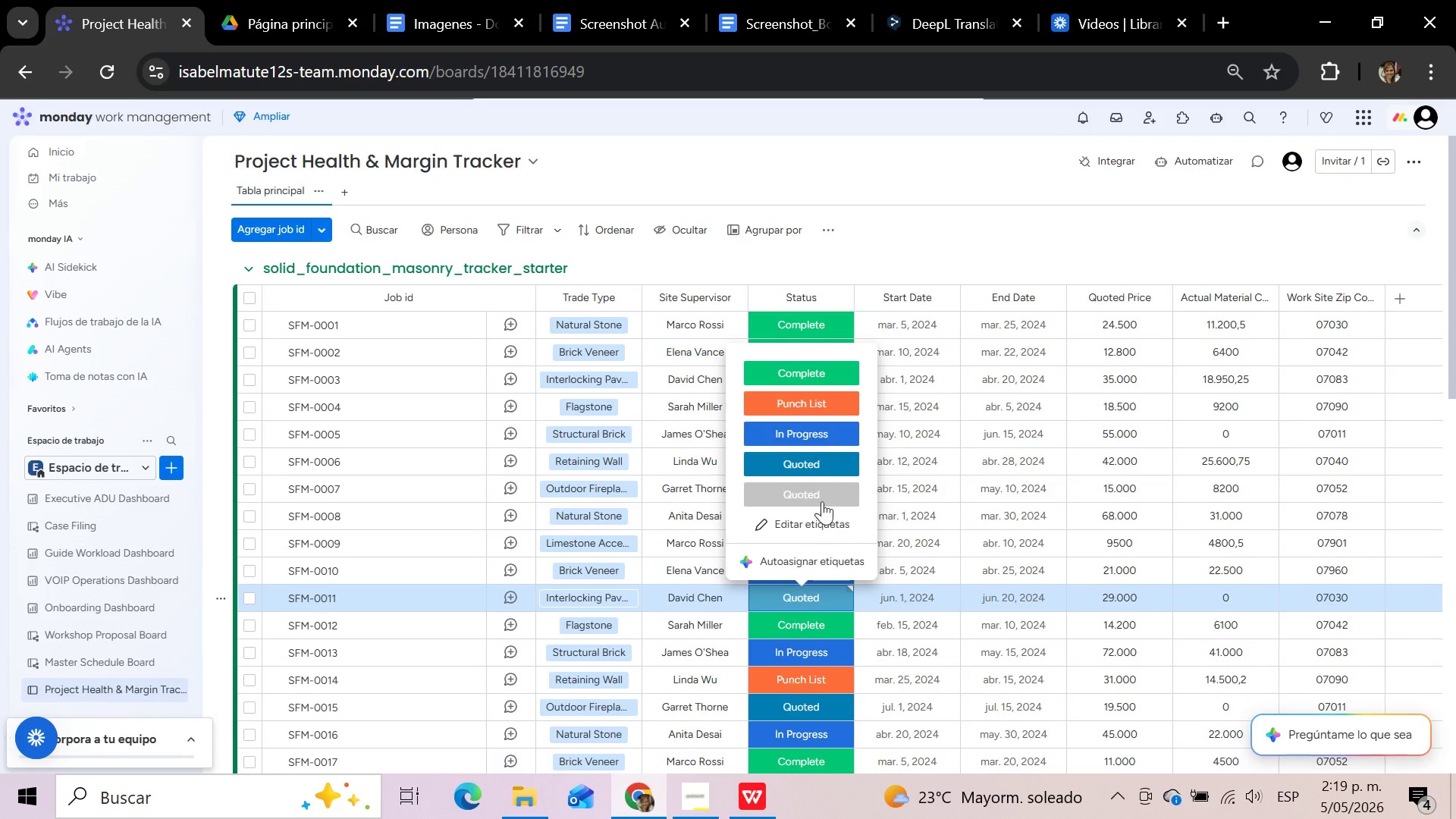 
left_click([822, 494])
 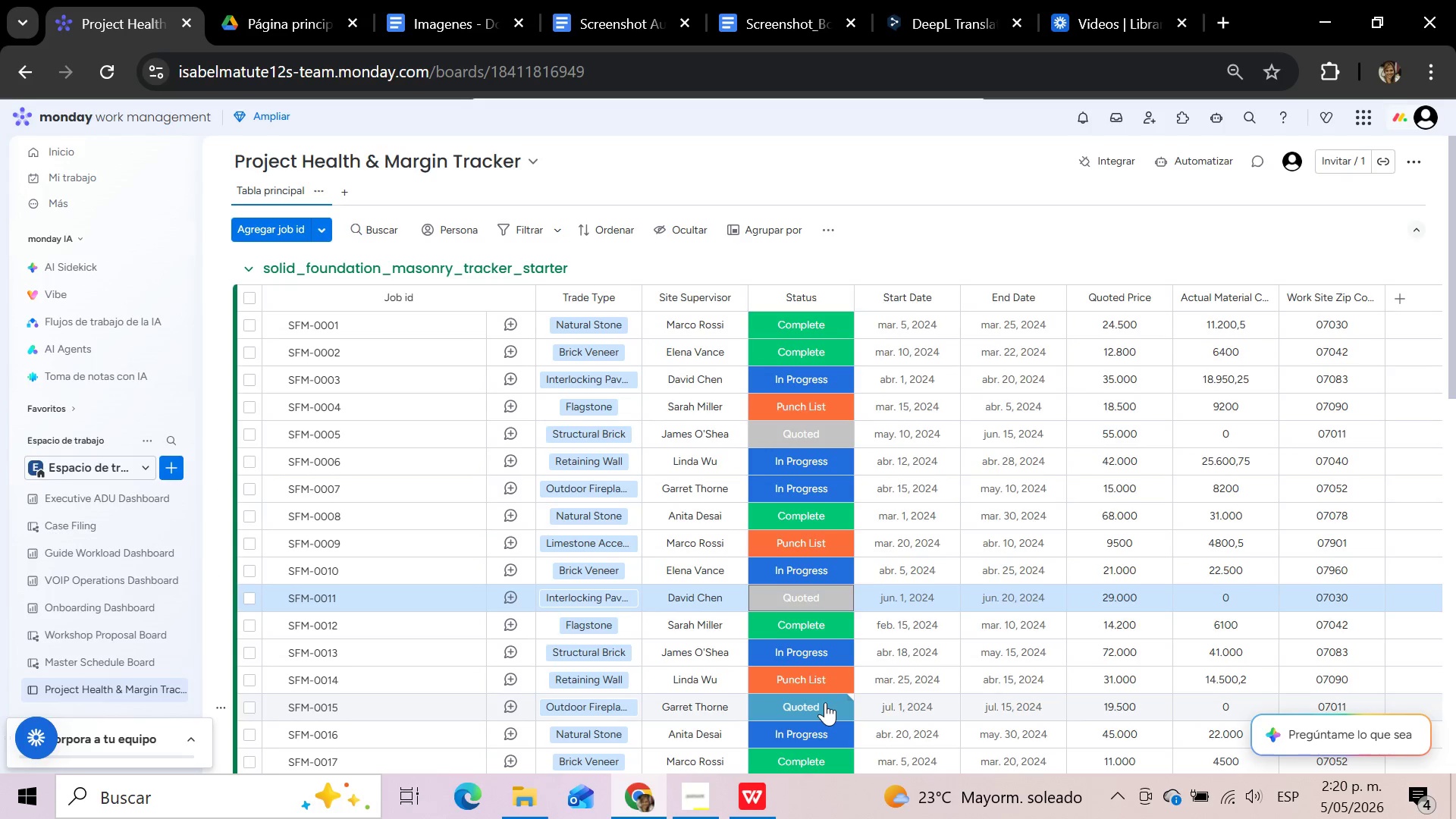 
left_click([825, 702])
 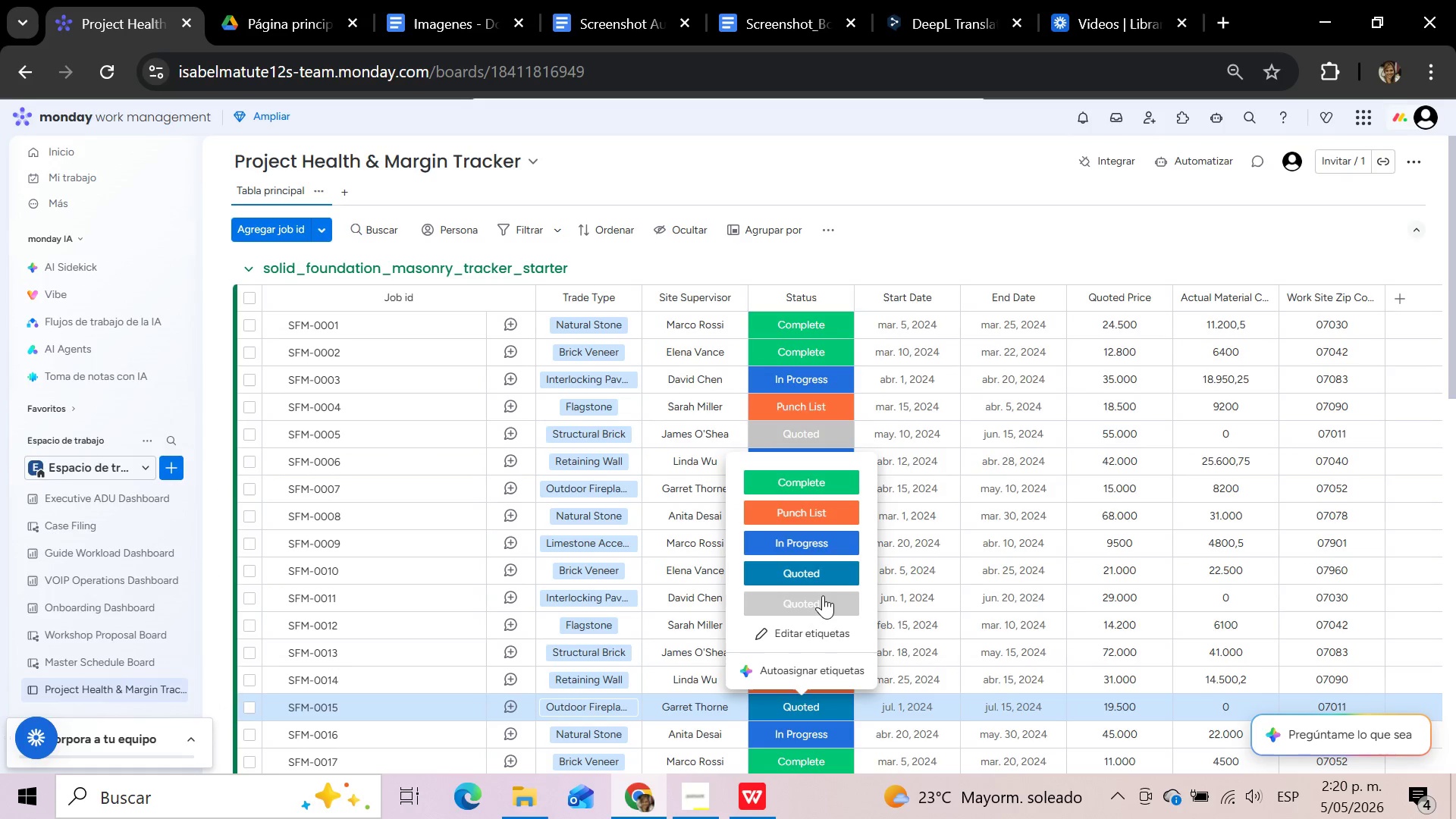 
left_click([823, 595])
 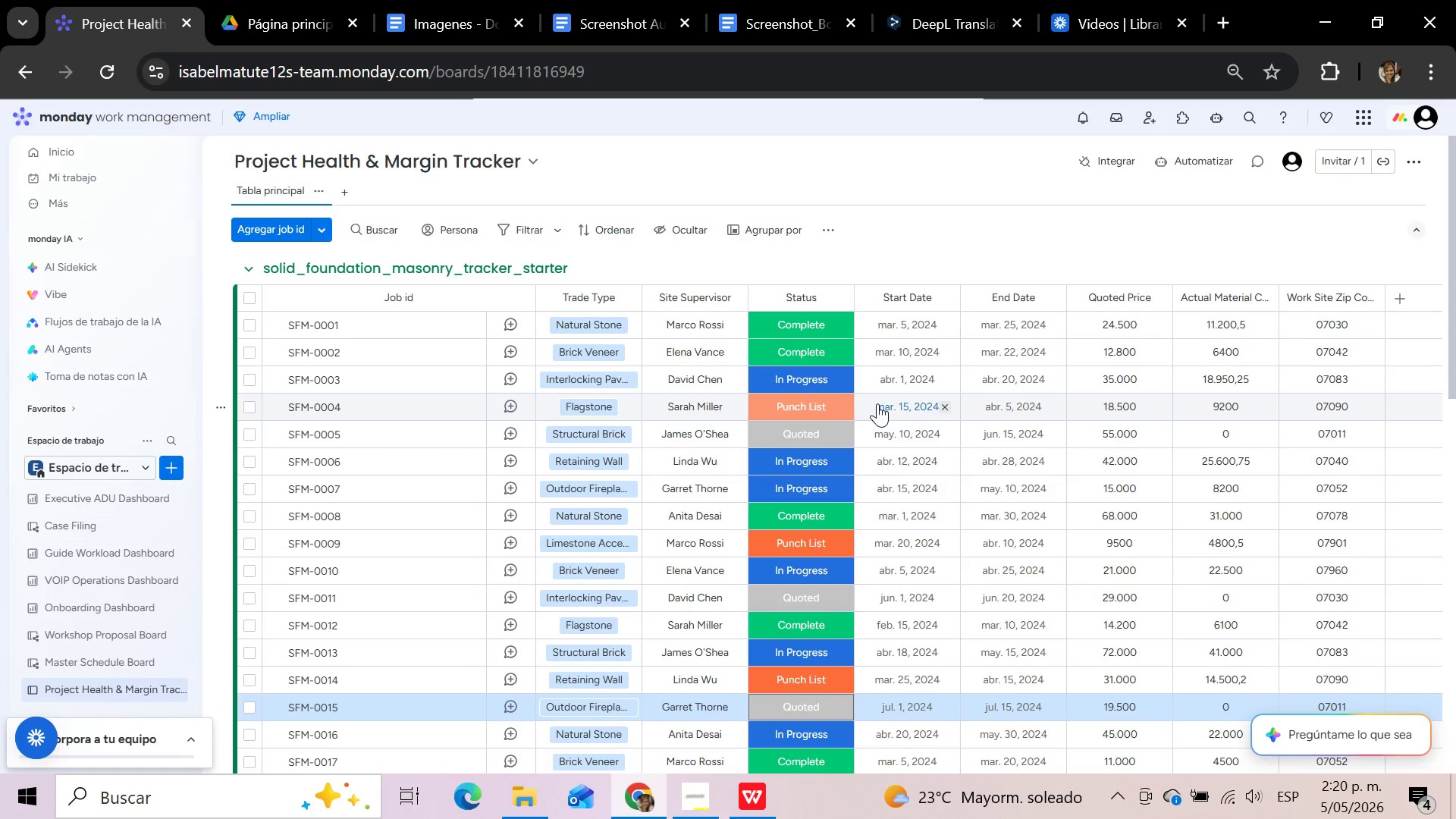 
scroll: coordinate [846, 381], scroll_direction: none, amount: 0.0
 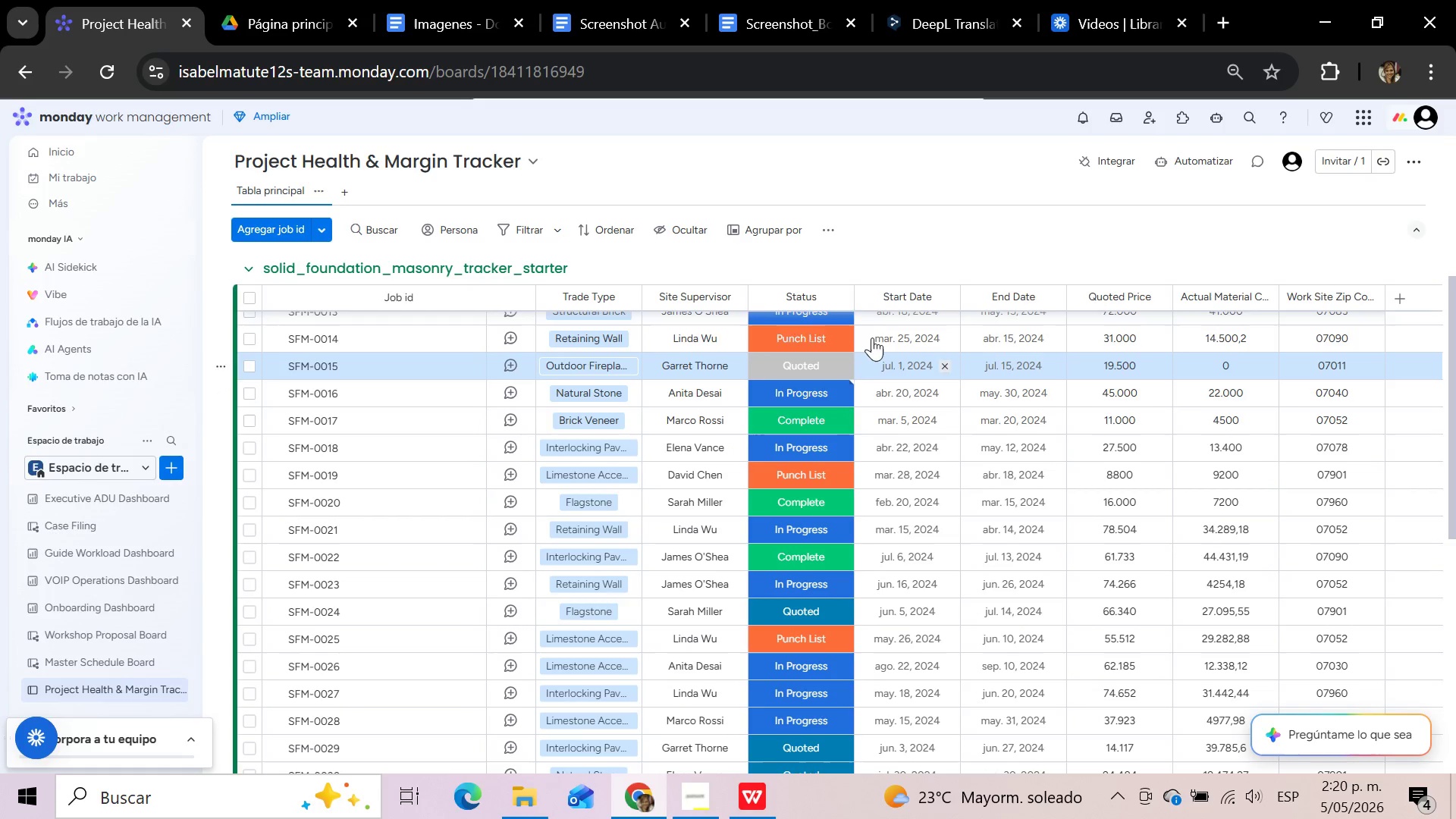 
mouse_move([888, 275])
 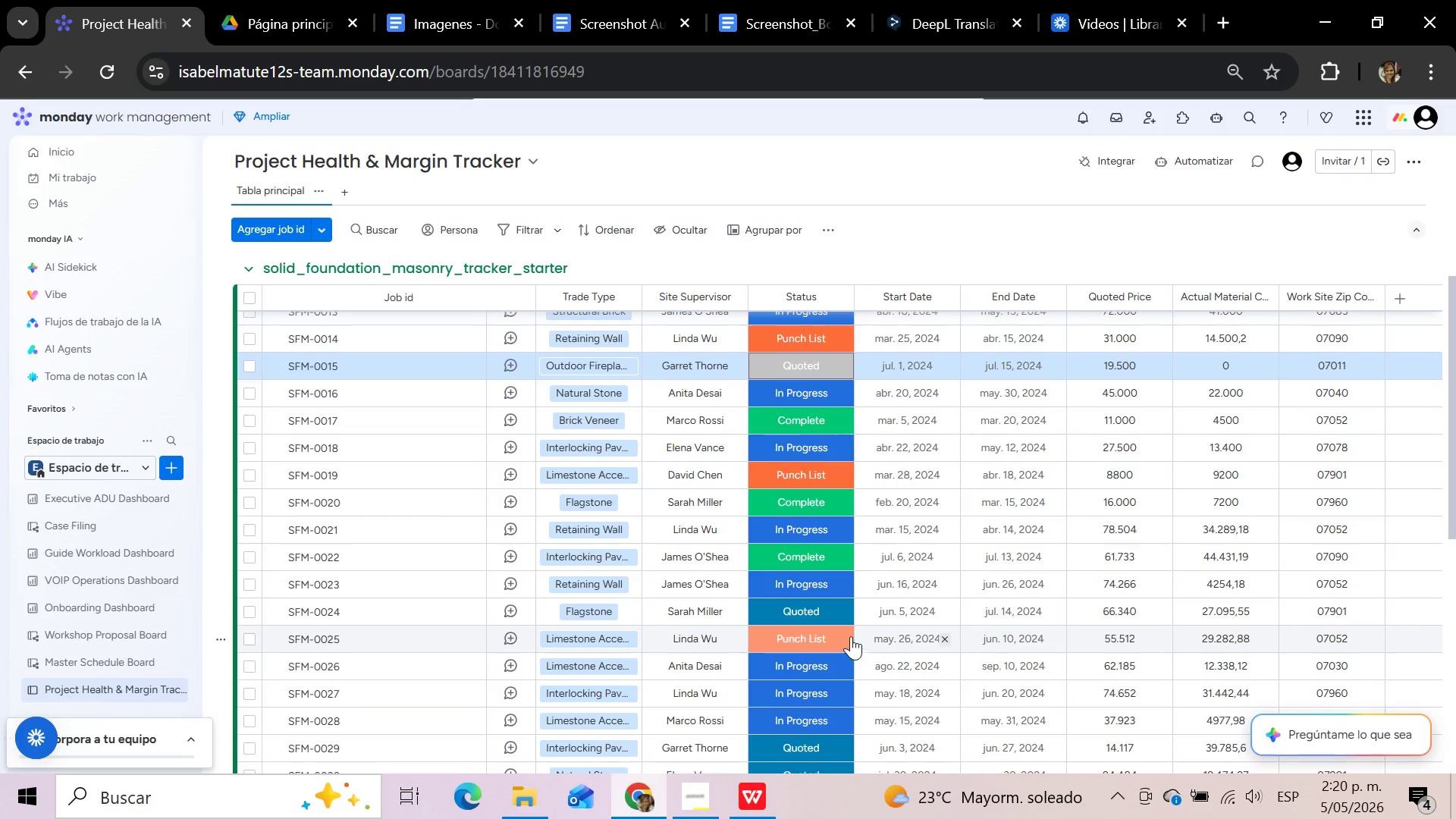 
left_click([839, 607])
 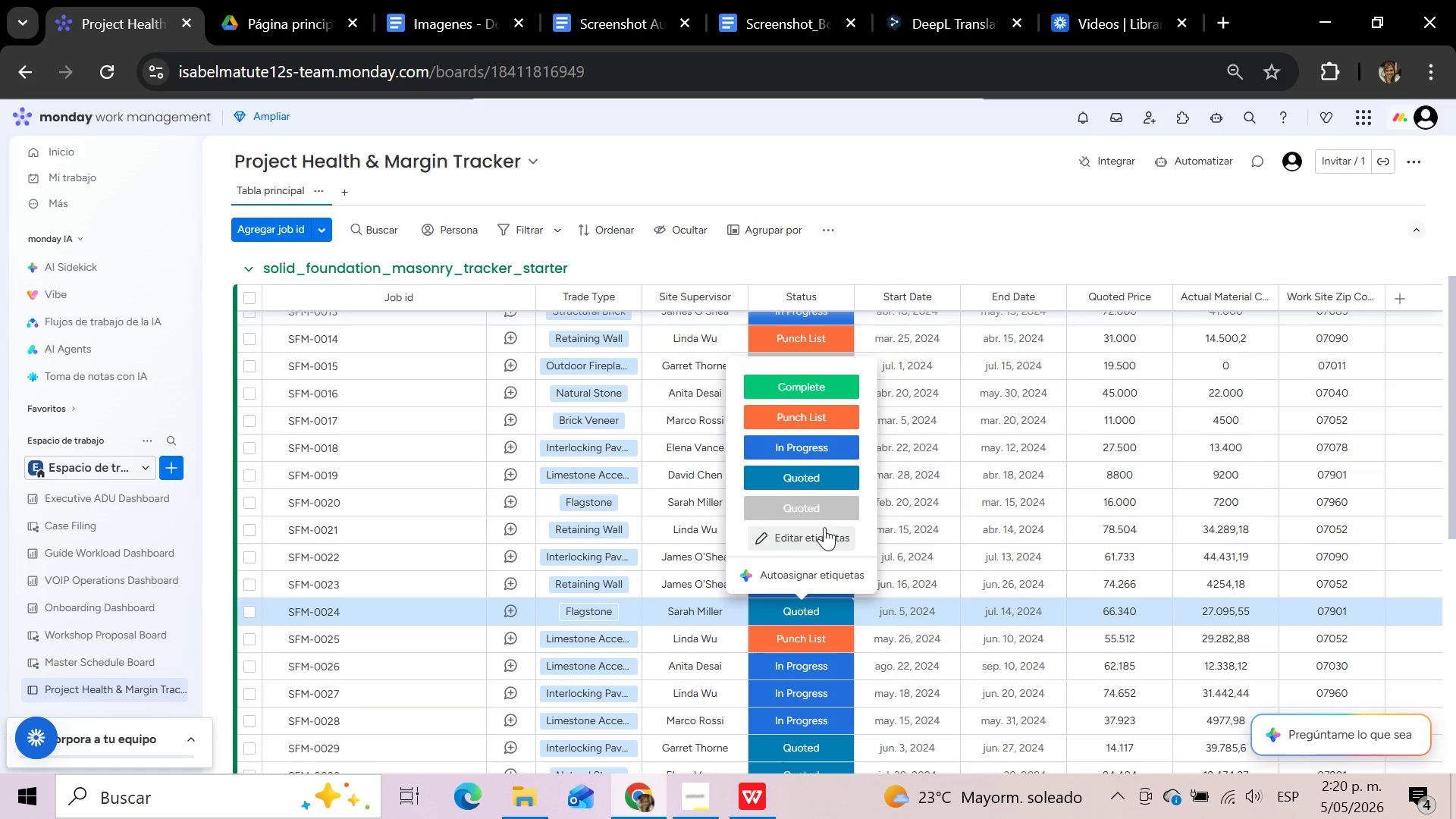 
left_click([823, 507])
 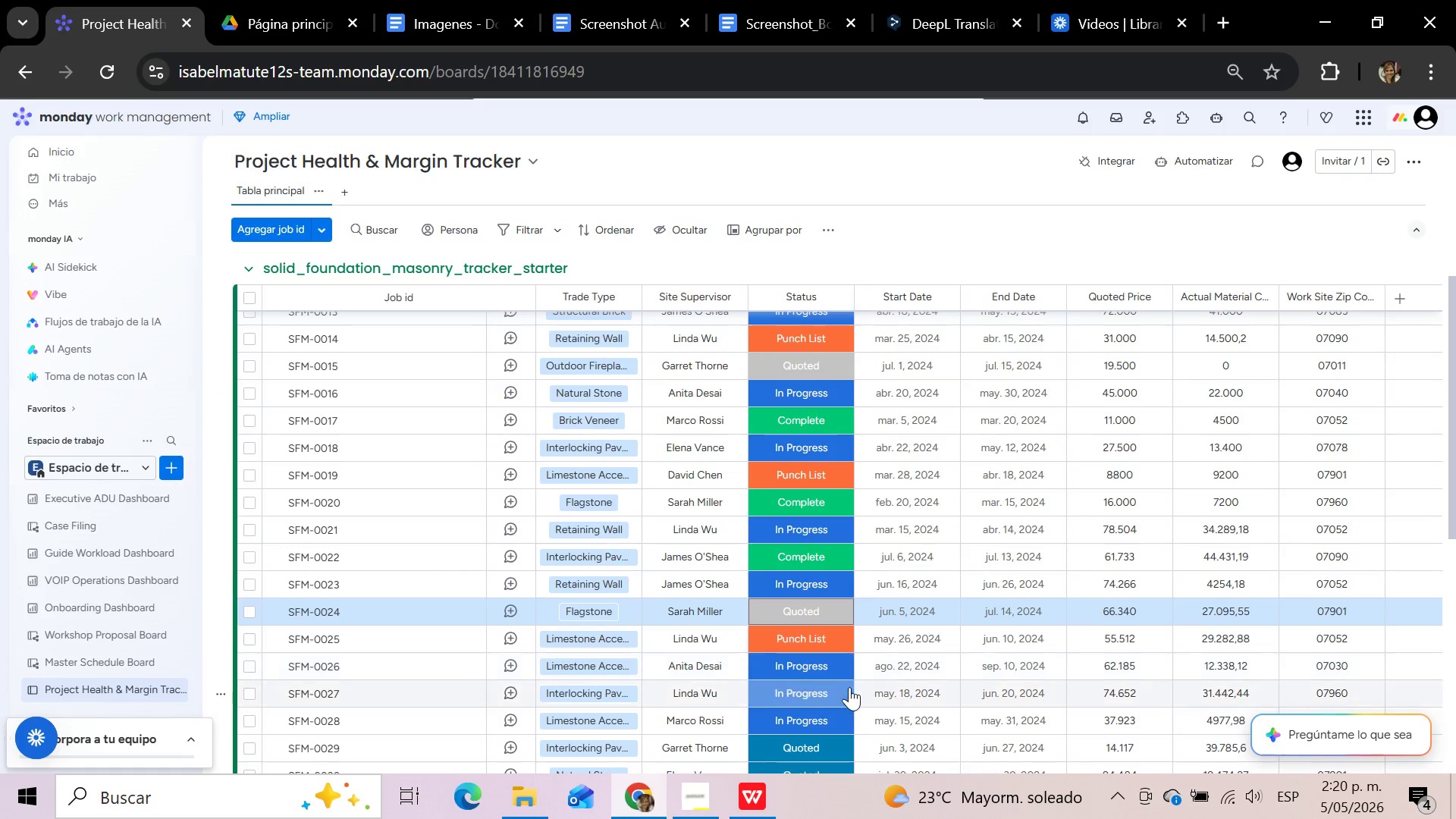 
mouse_move([861, 666])
 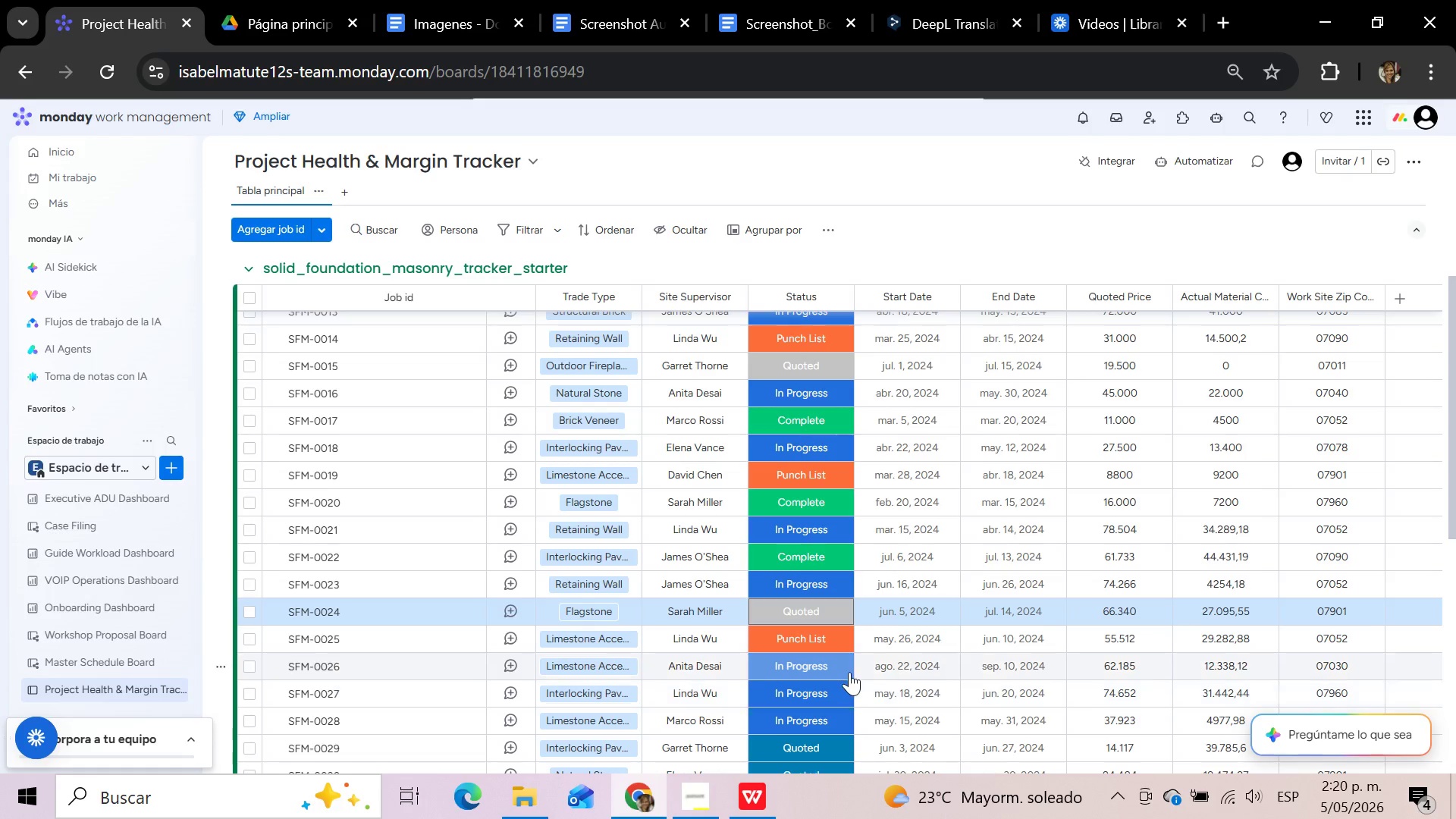 
scroll: coordinate [849, 672], scroll_direction: up, amount: 2.0
 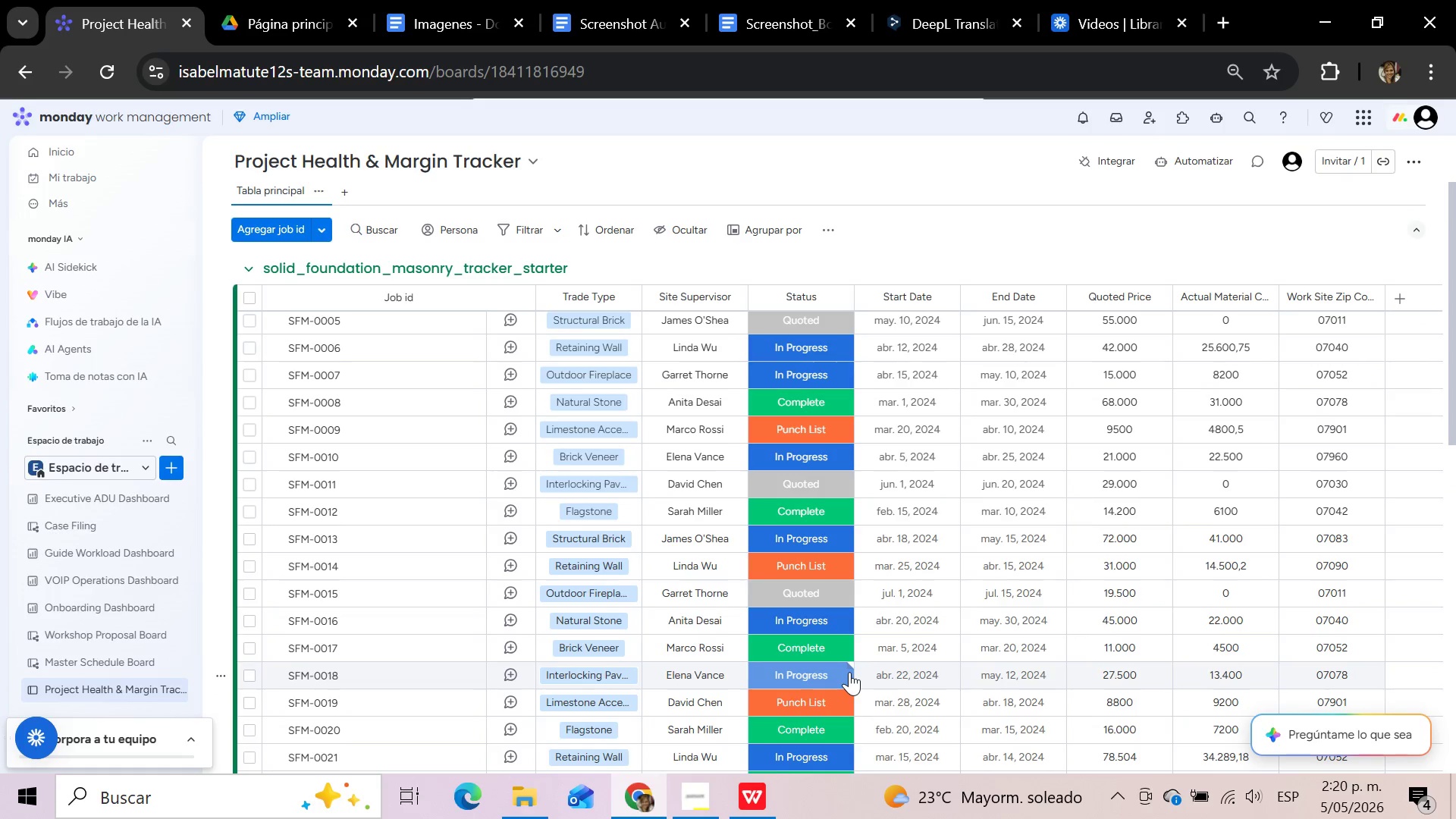 
scroll: coordinate [849, 672], scroll_direction: down, amount: 4.0
 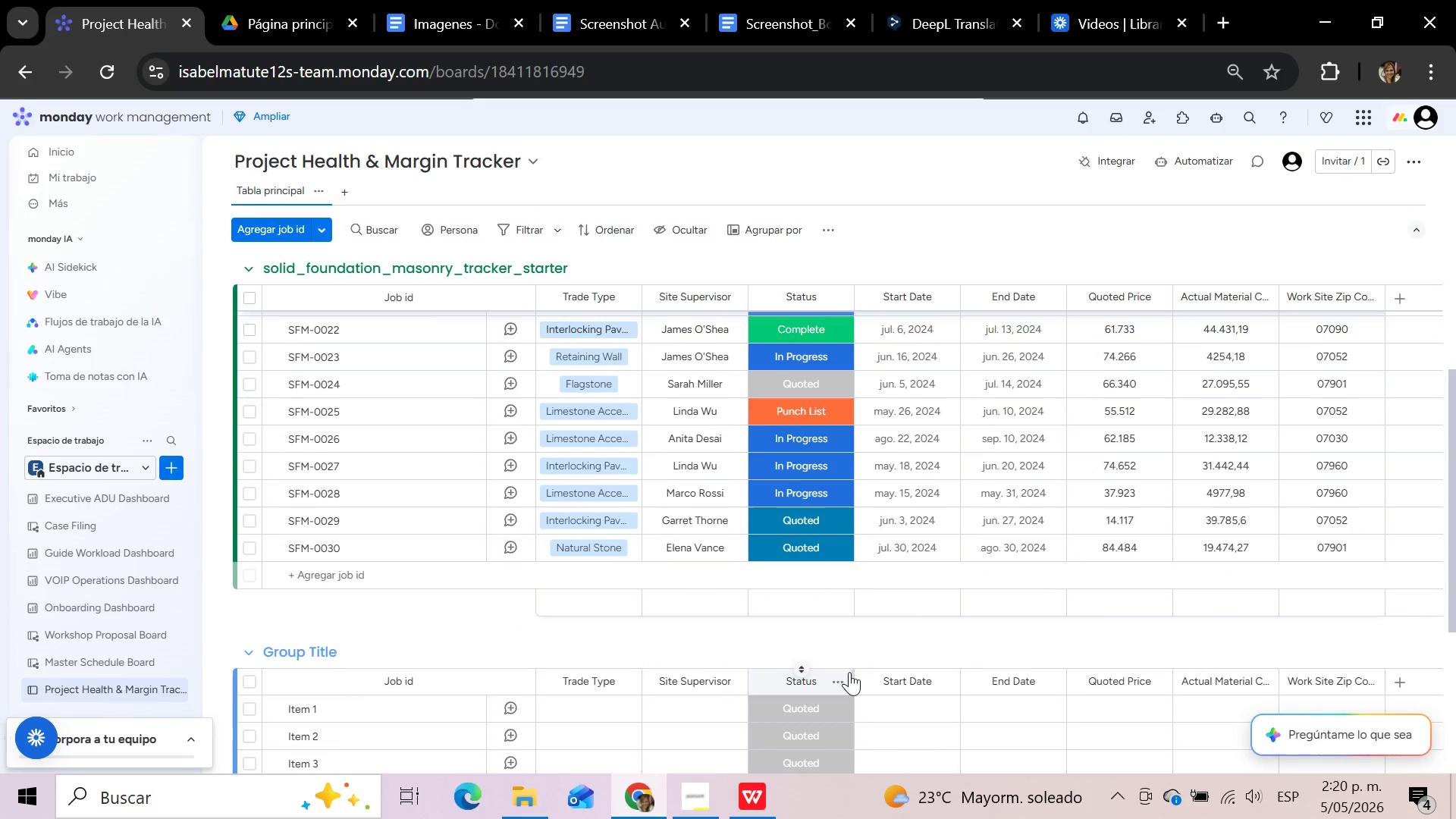 
scroll: coordinate [849, 672], scroll_direction: up, amount: 2.0
 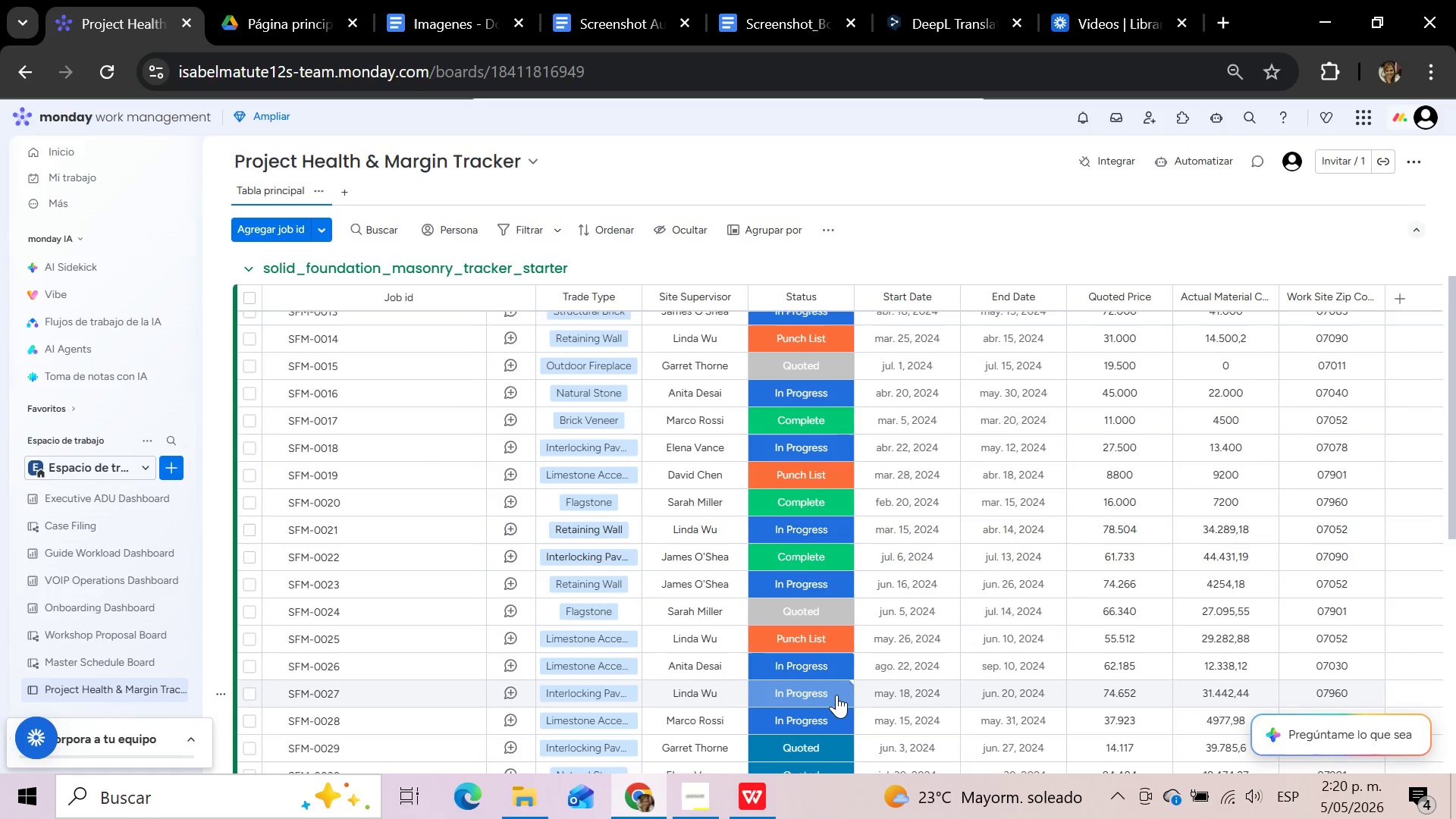 
scroll: coordinate [835, 694], scroll_direction: down, amount: 2.0
 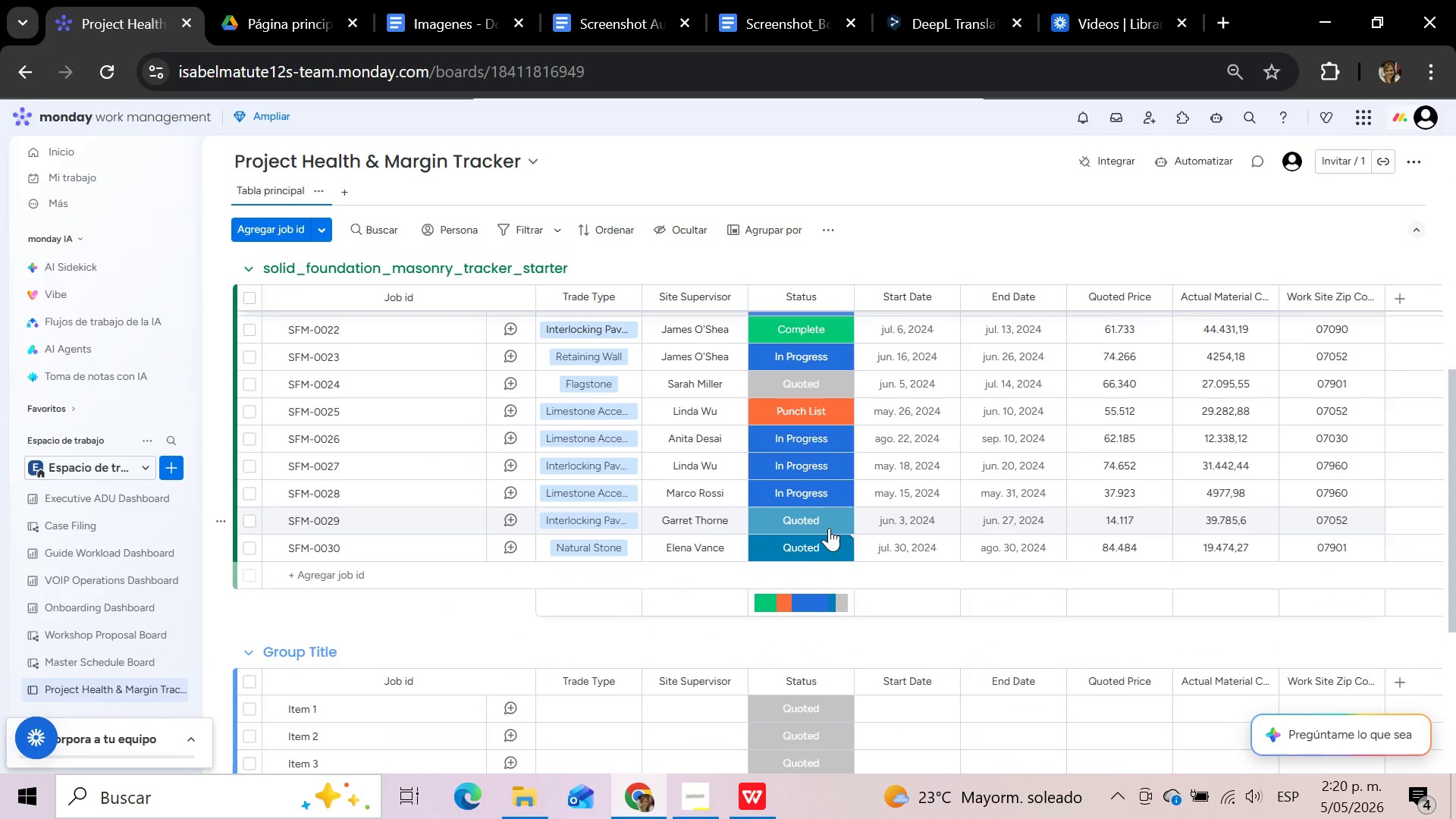 
left_click([830, 524])
 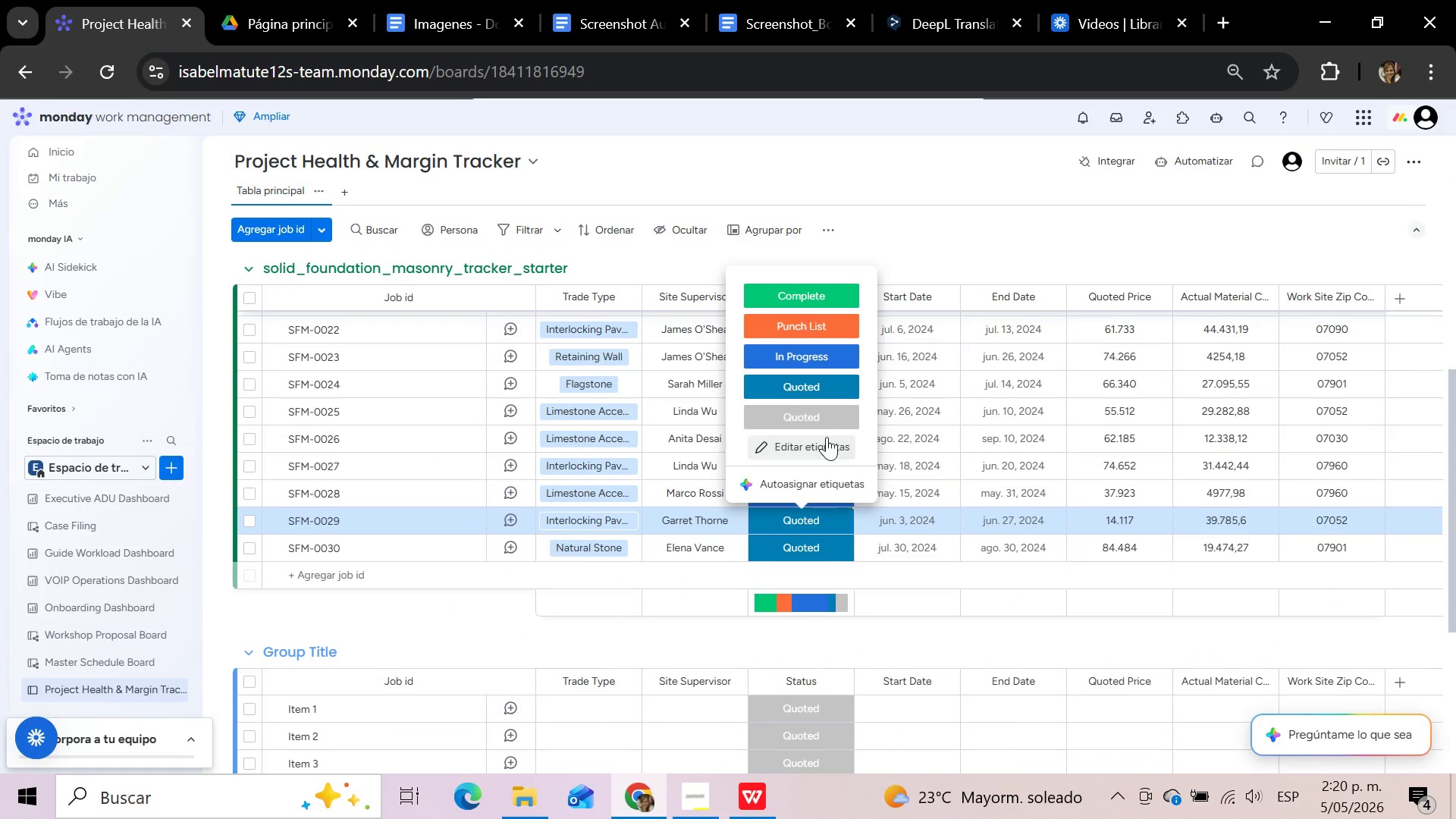 
left_click([827, 416])
 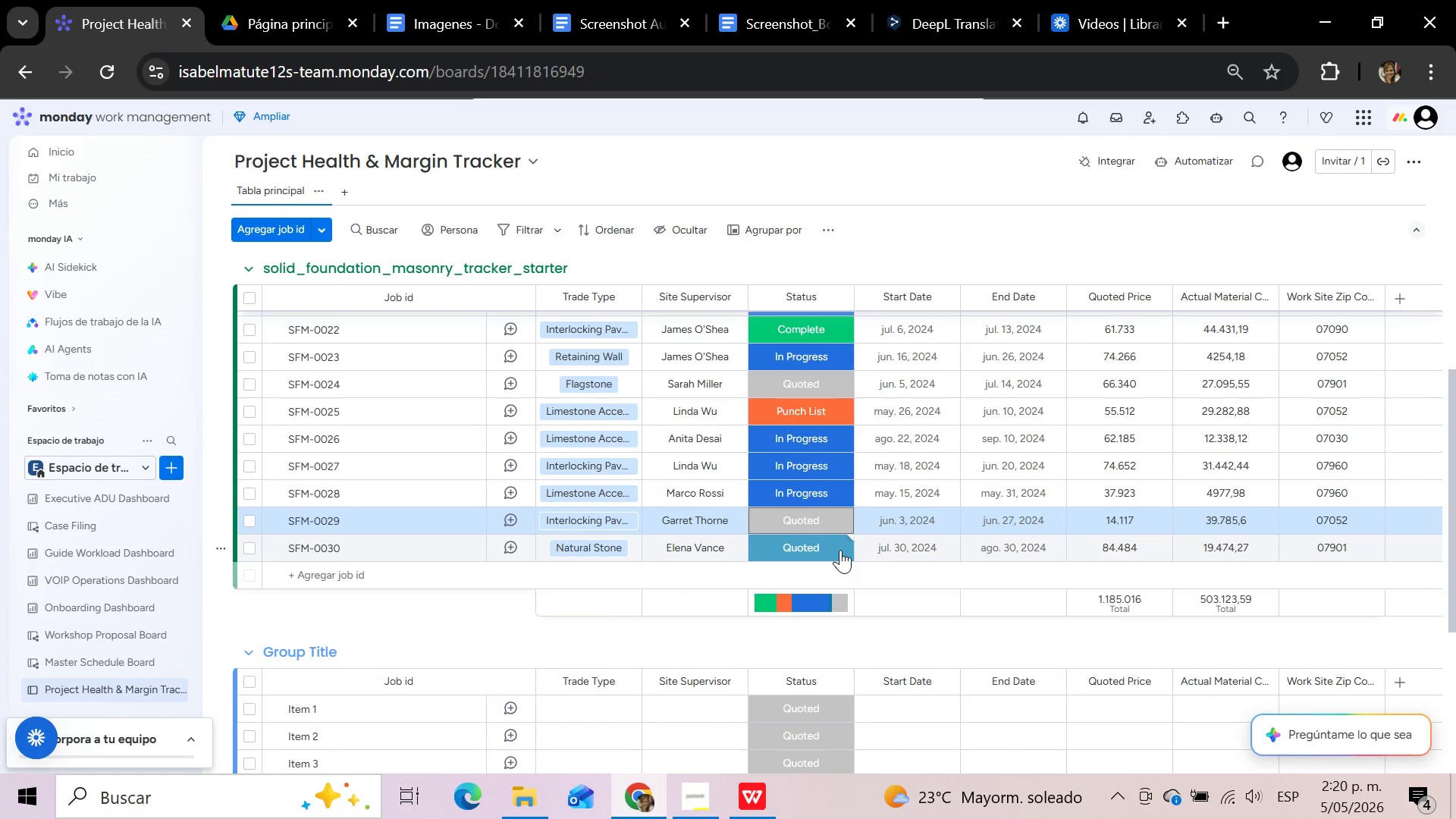 
left_click([840, 550])
 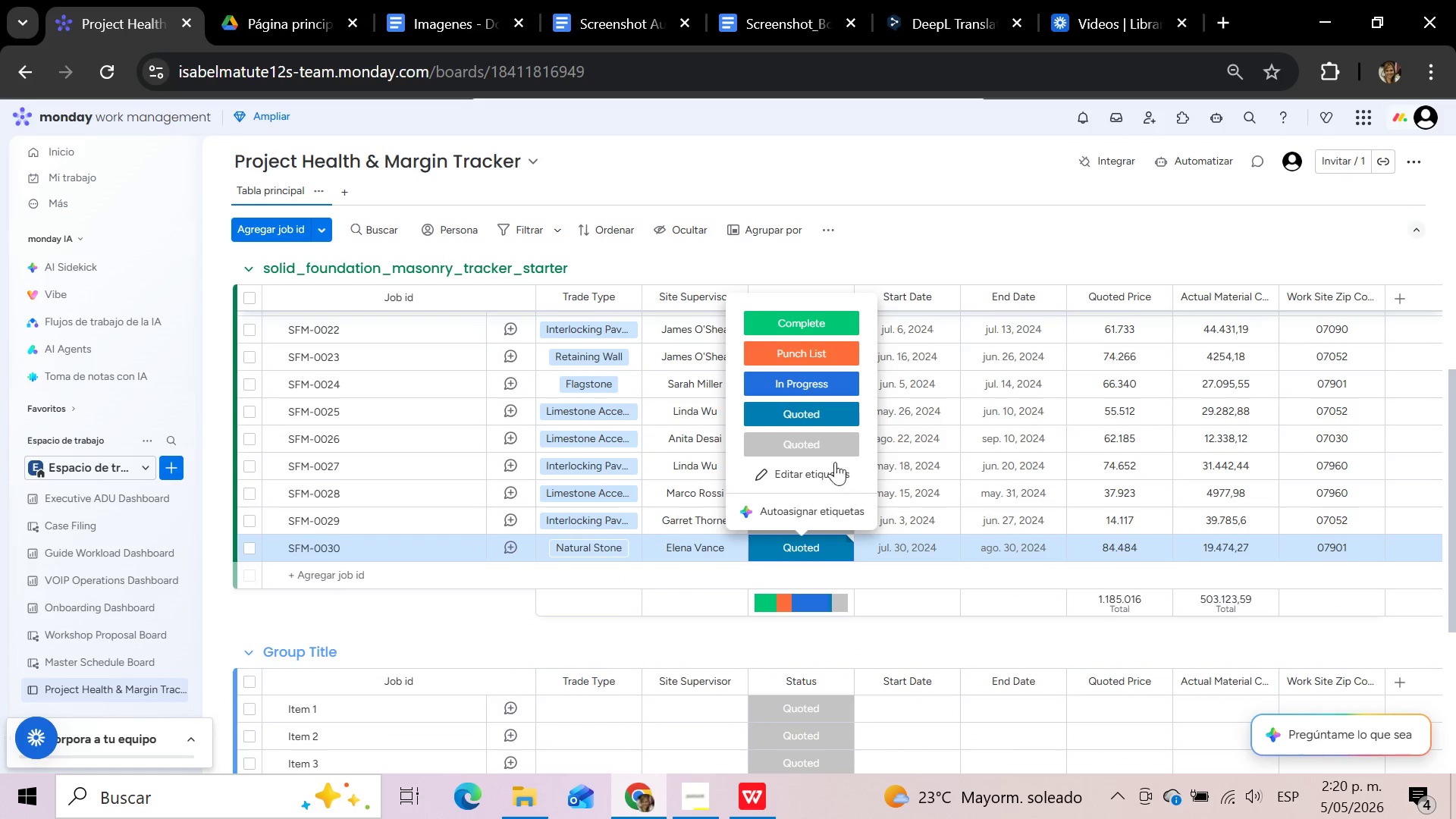 
left_click([833, 442])
 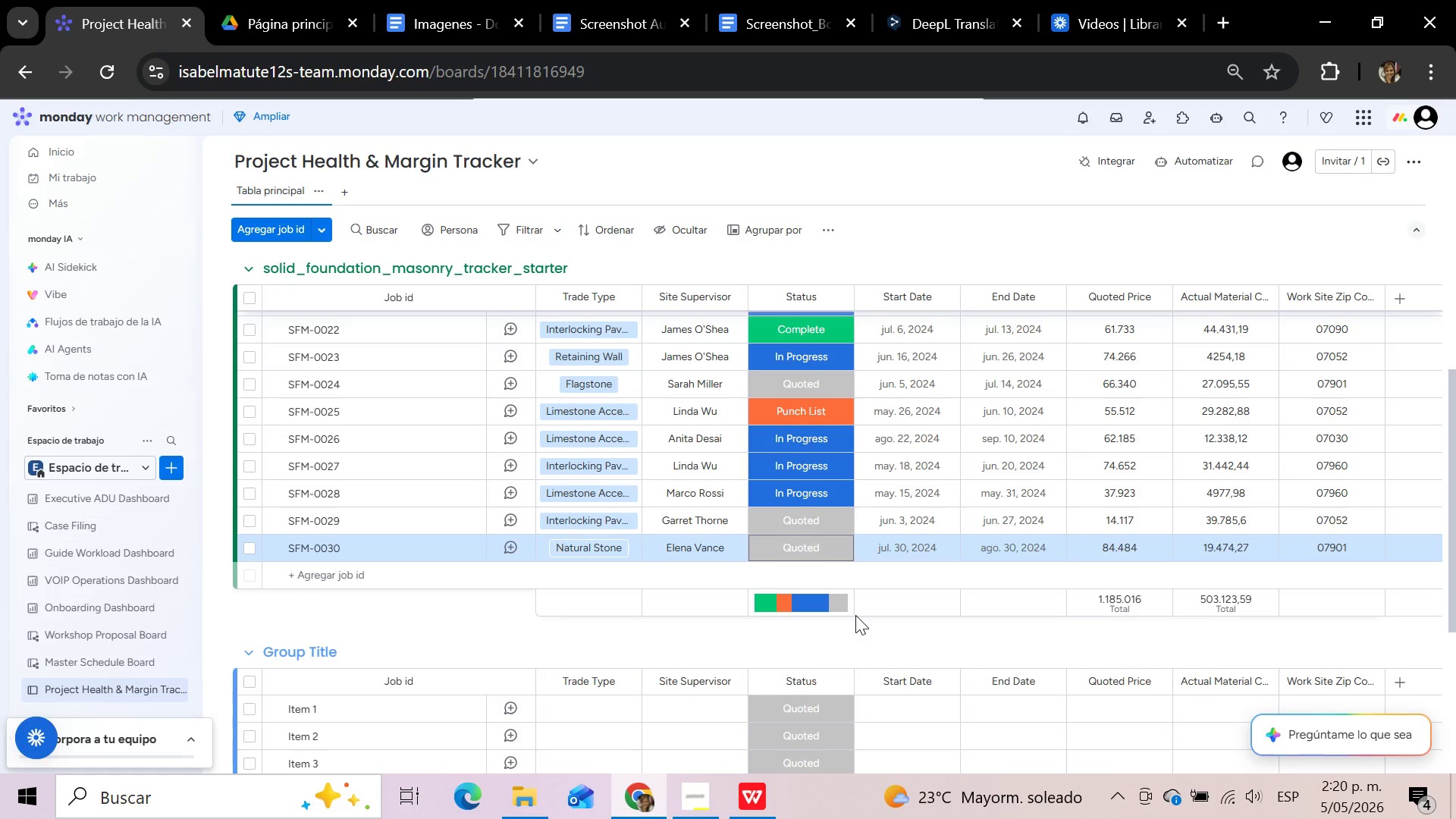 
scroll: coordinate [852, 617], scroll_direction: up, amount: 7.0
 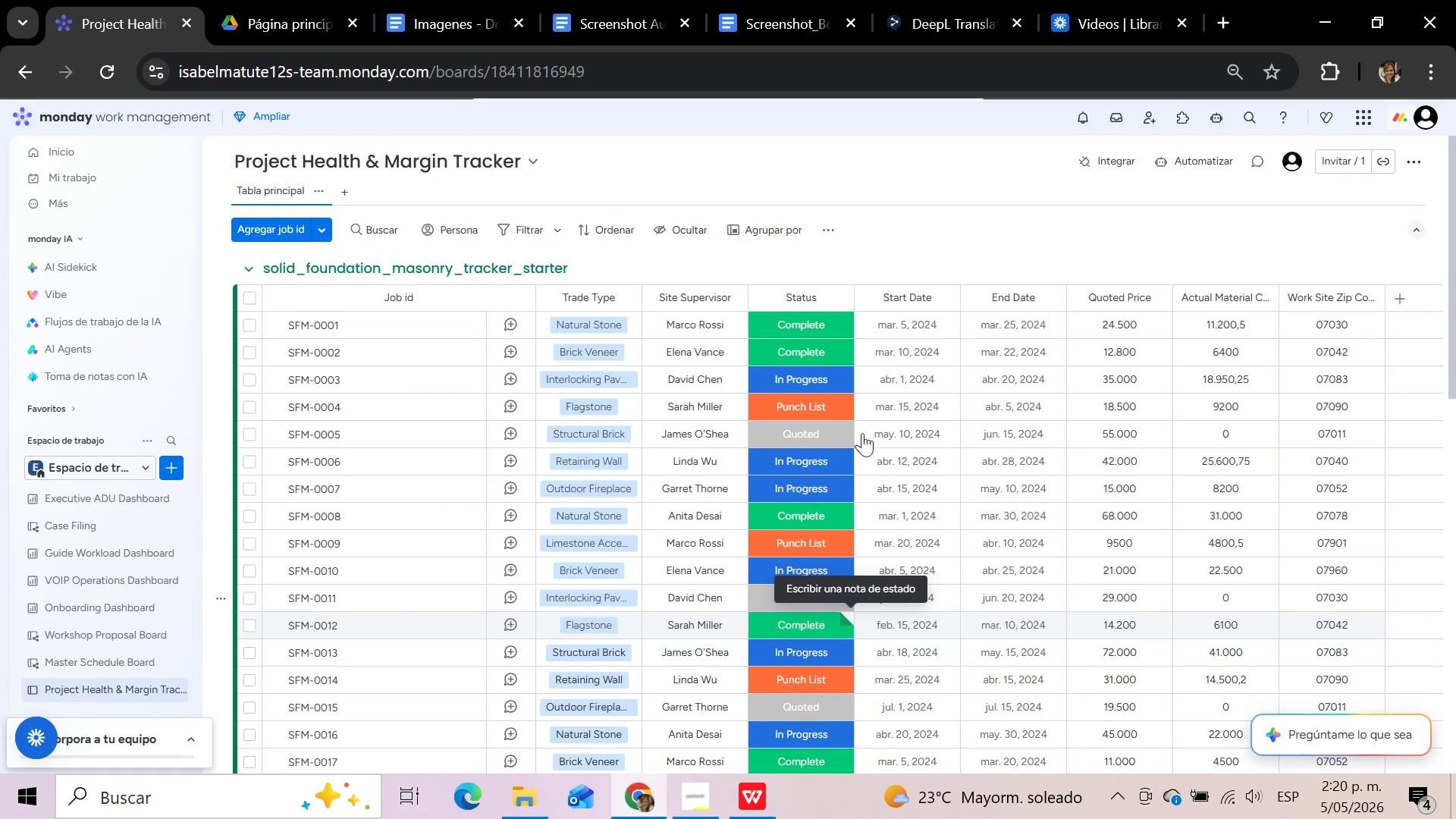 
left_click([818, 319])
 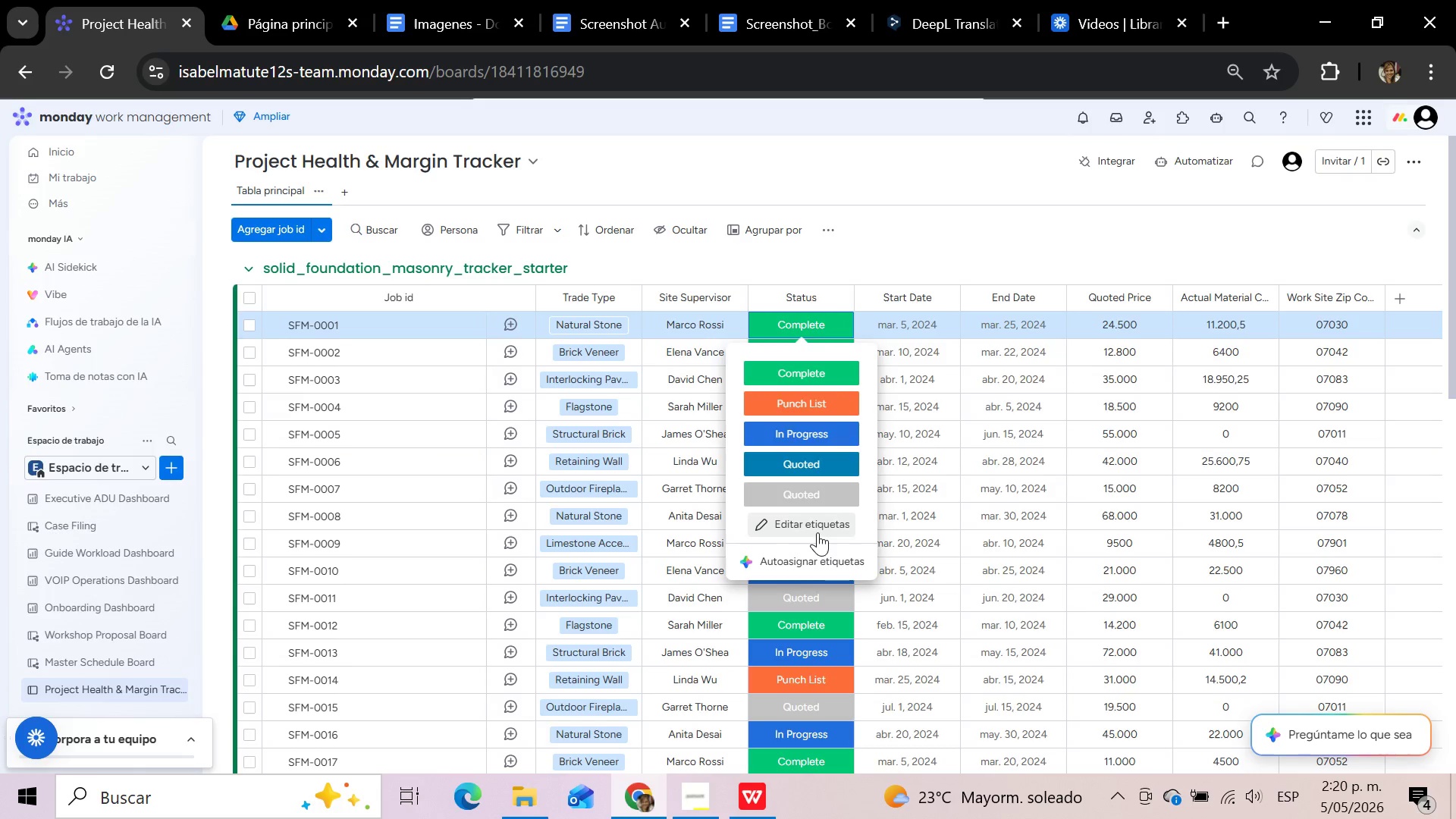 
left_click([817, 532])
 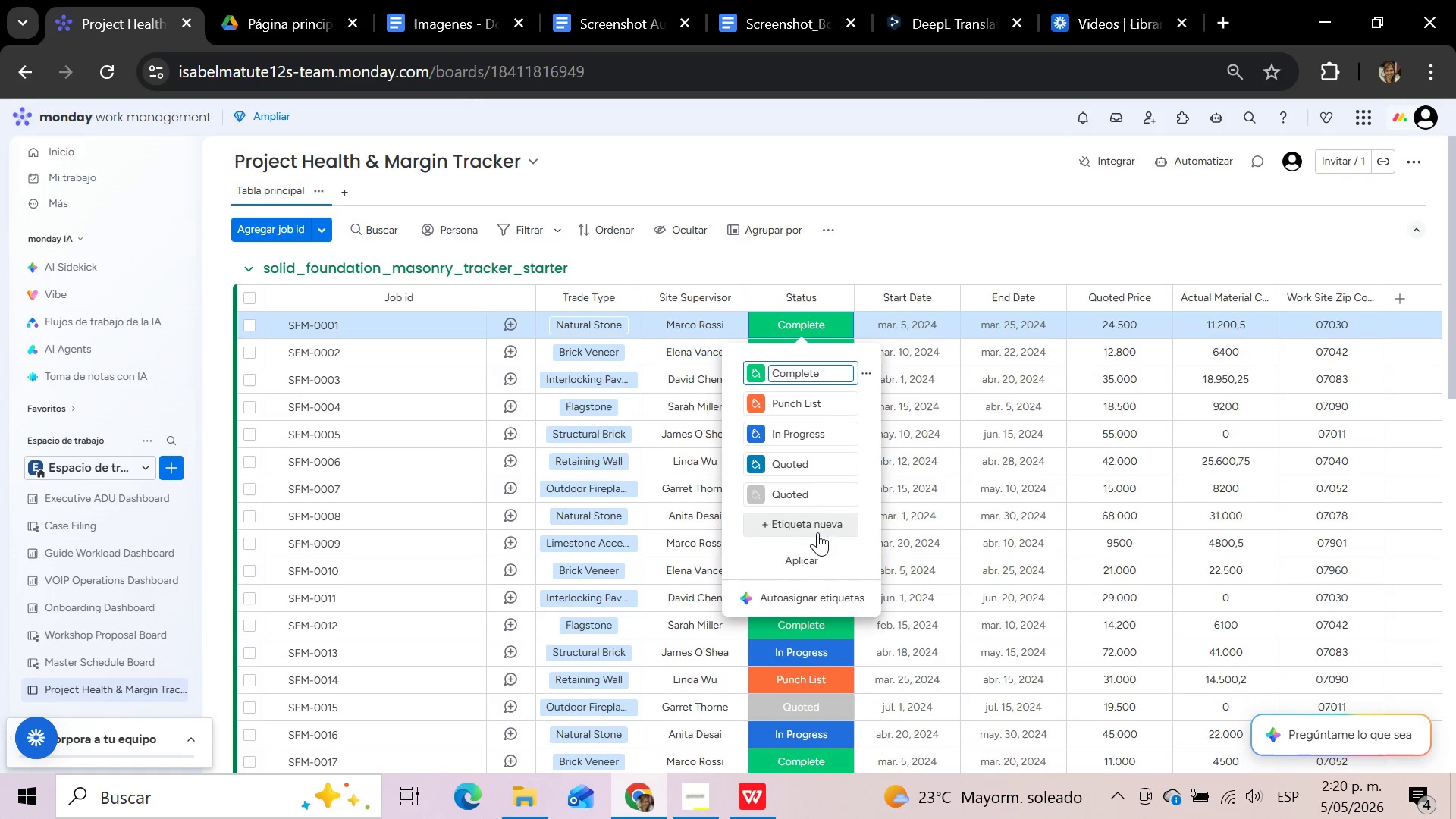 
left_click([864, 463])
 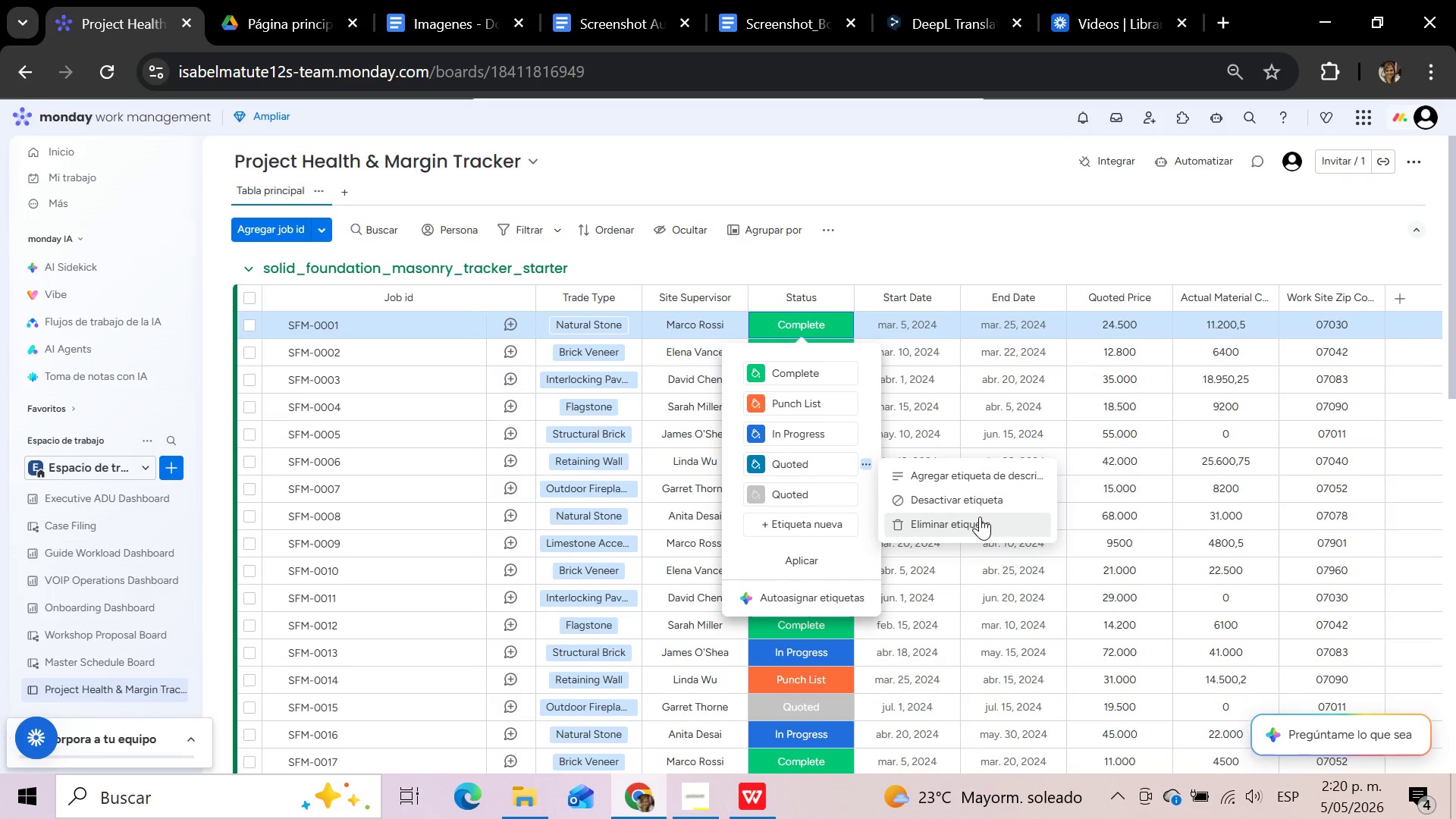 
left_click([979, 516])
 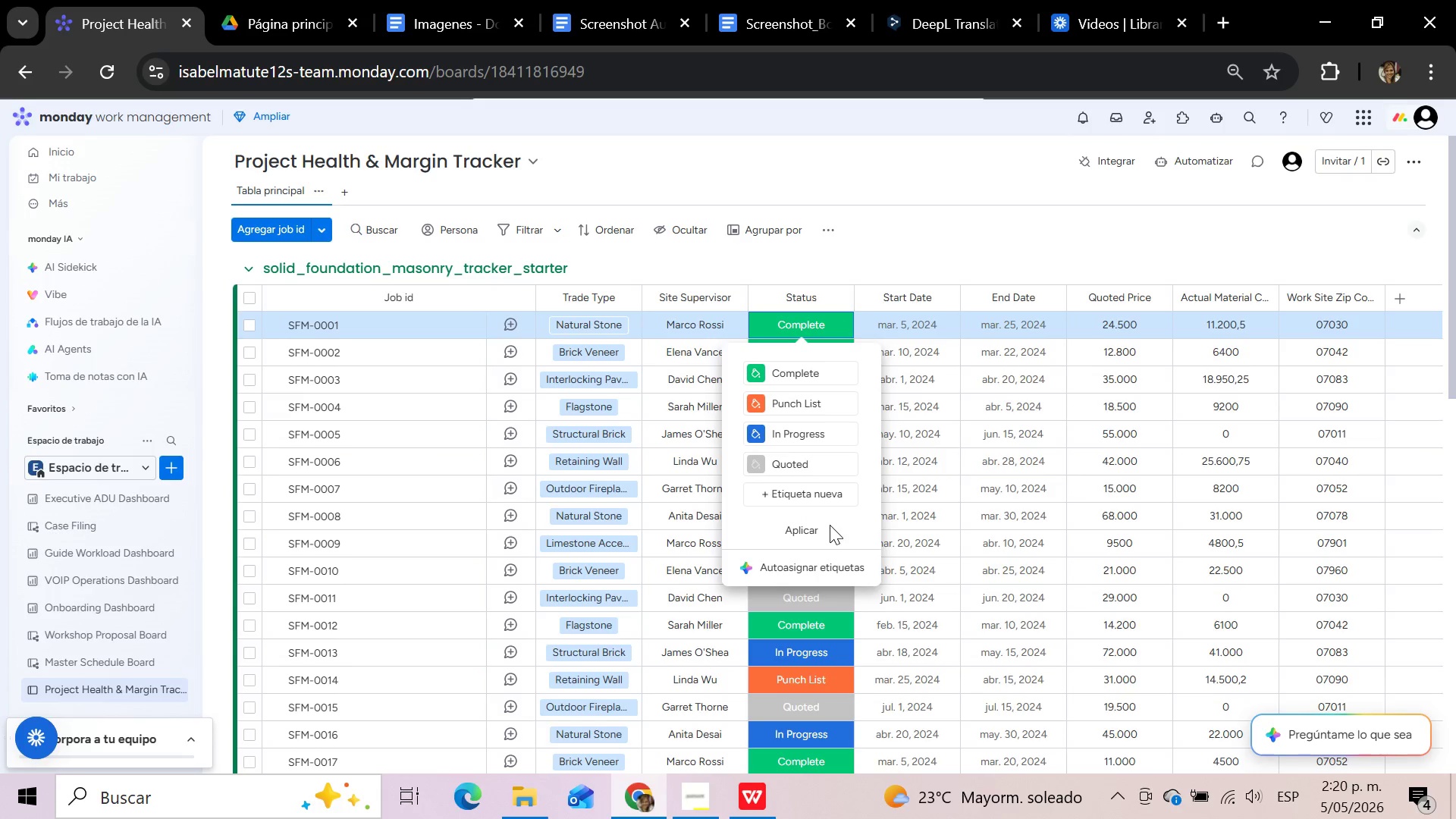 
left_click([808, 535])
 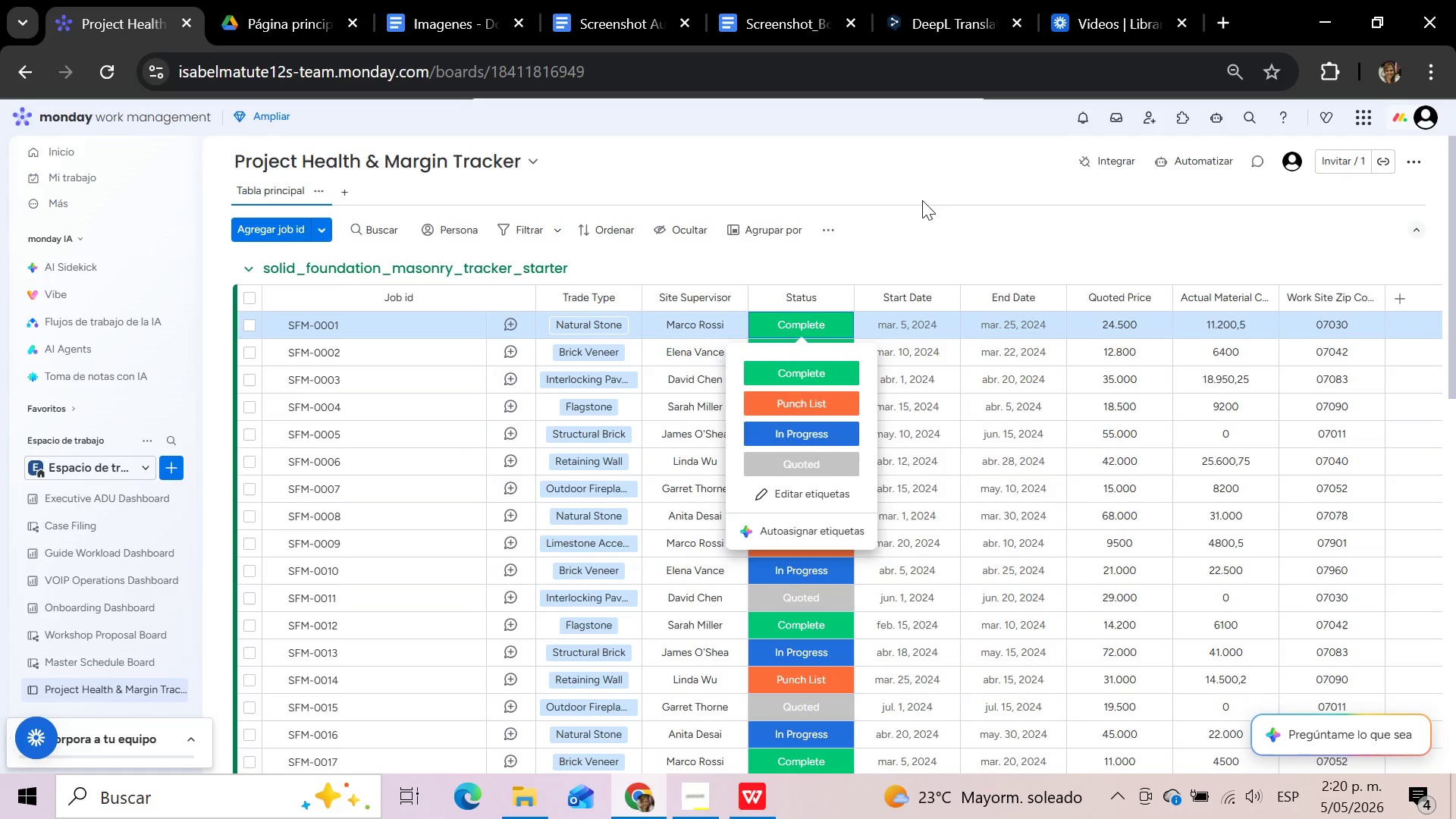 
left_click([922, 200])
 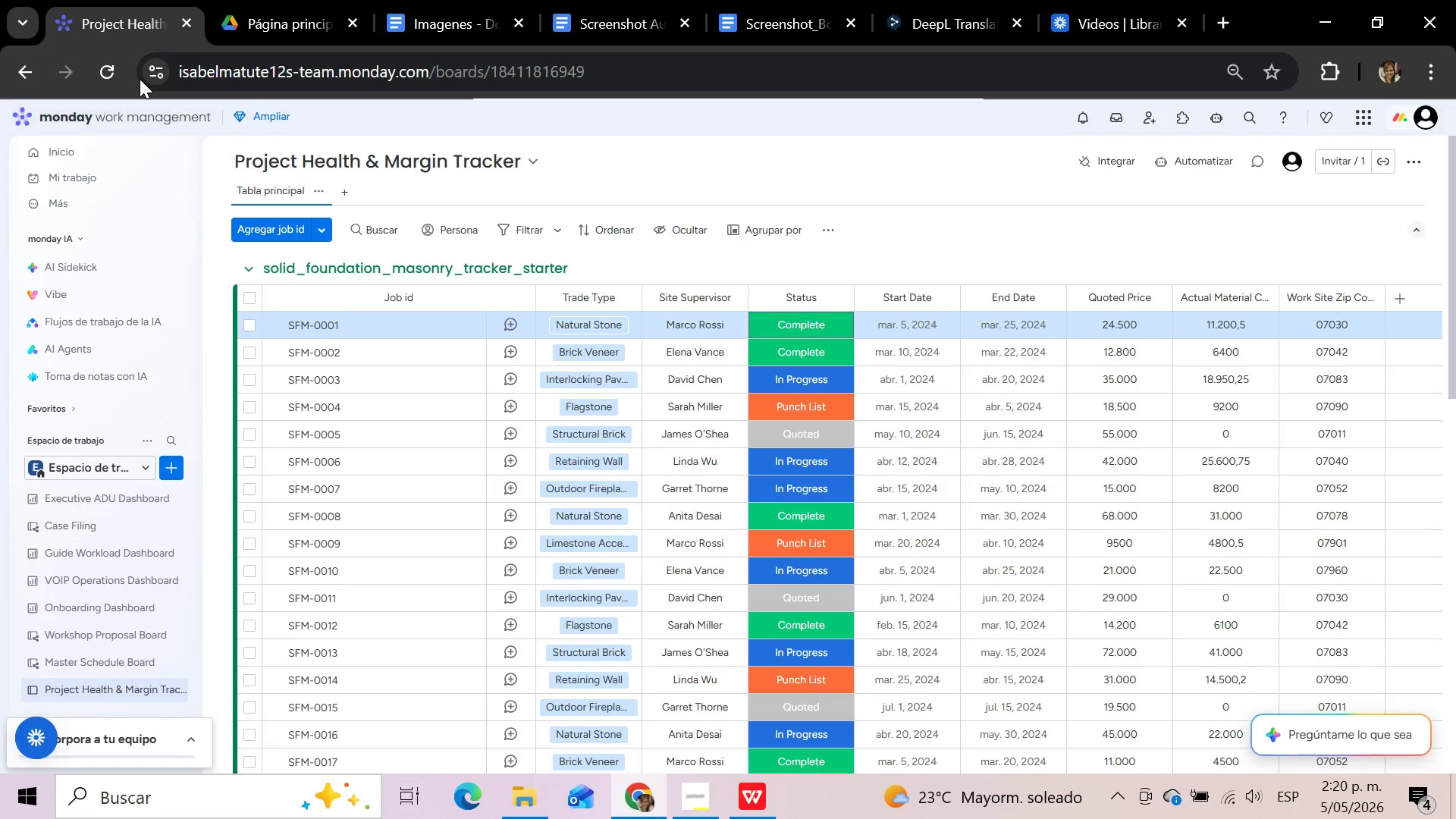 
left_click([112, 71])
 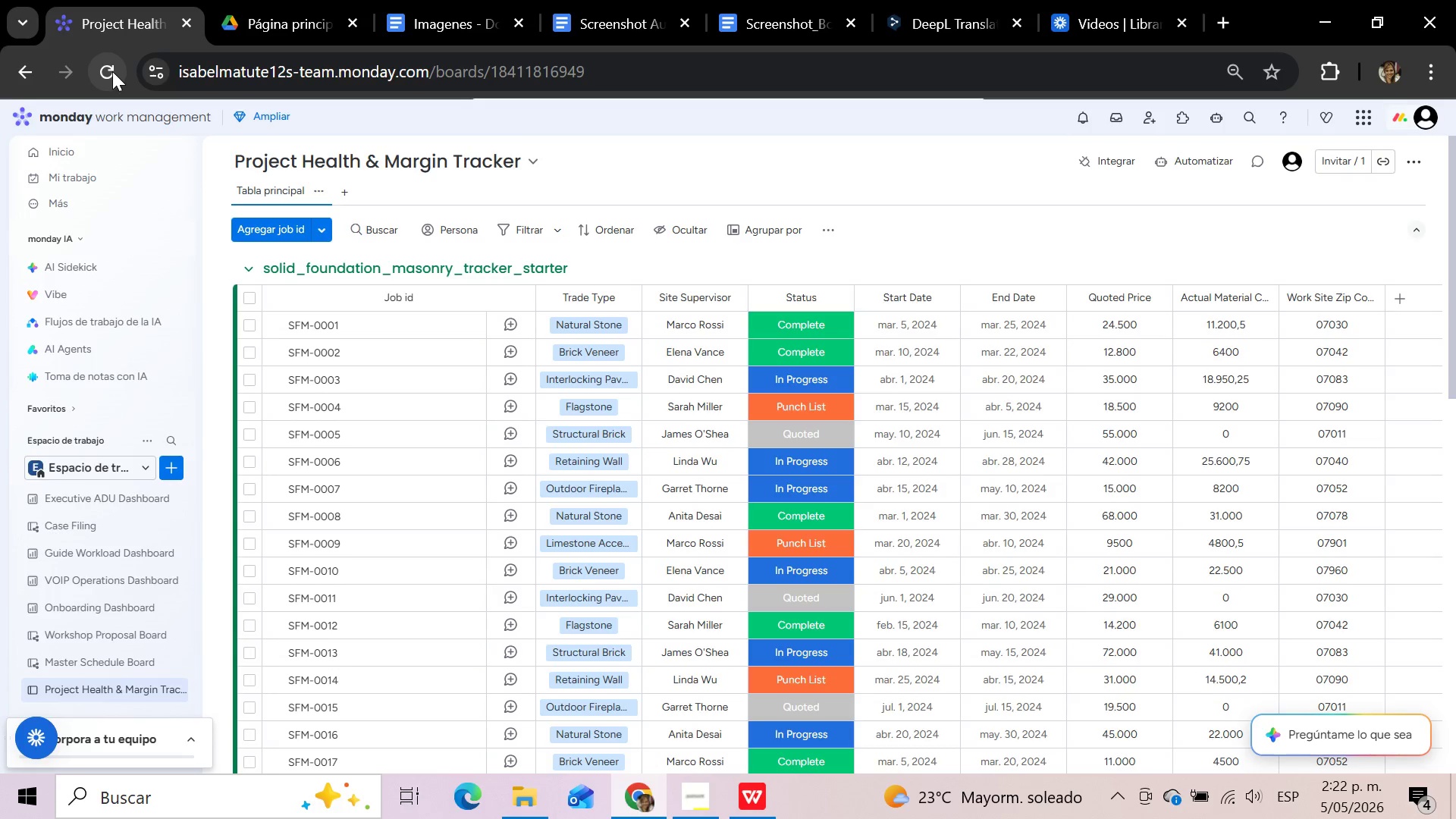 
wait(83.75)
 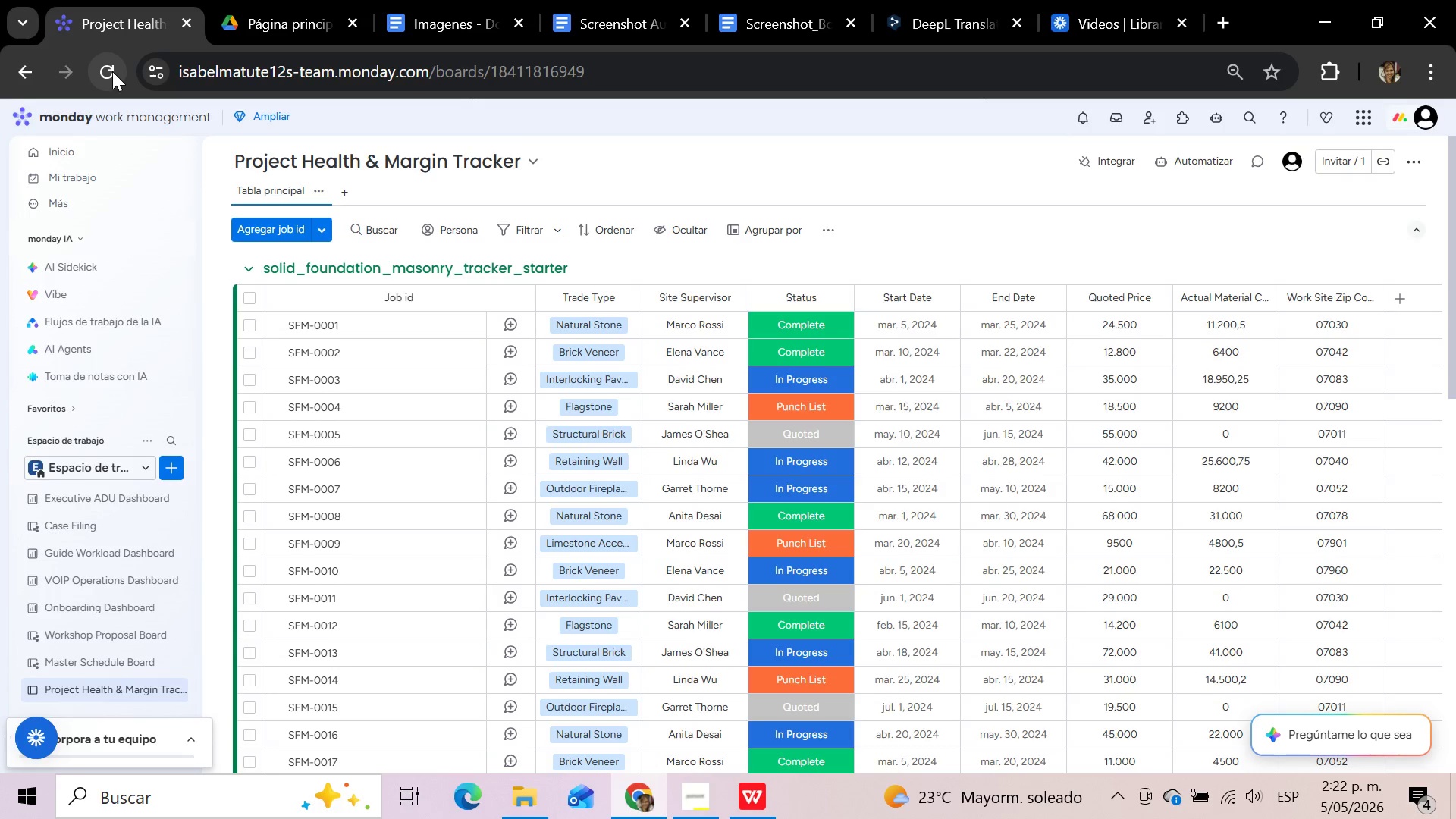 
left_click([892, 232])
 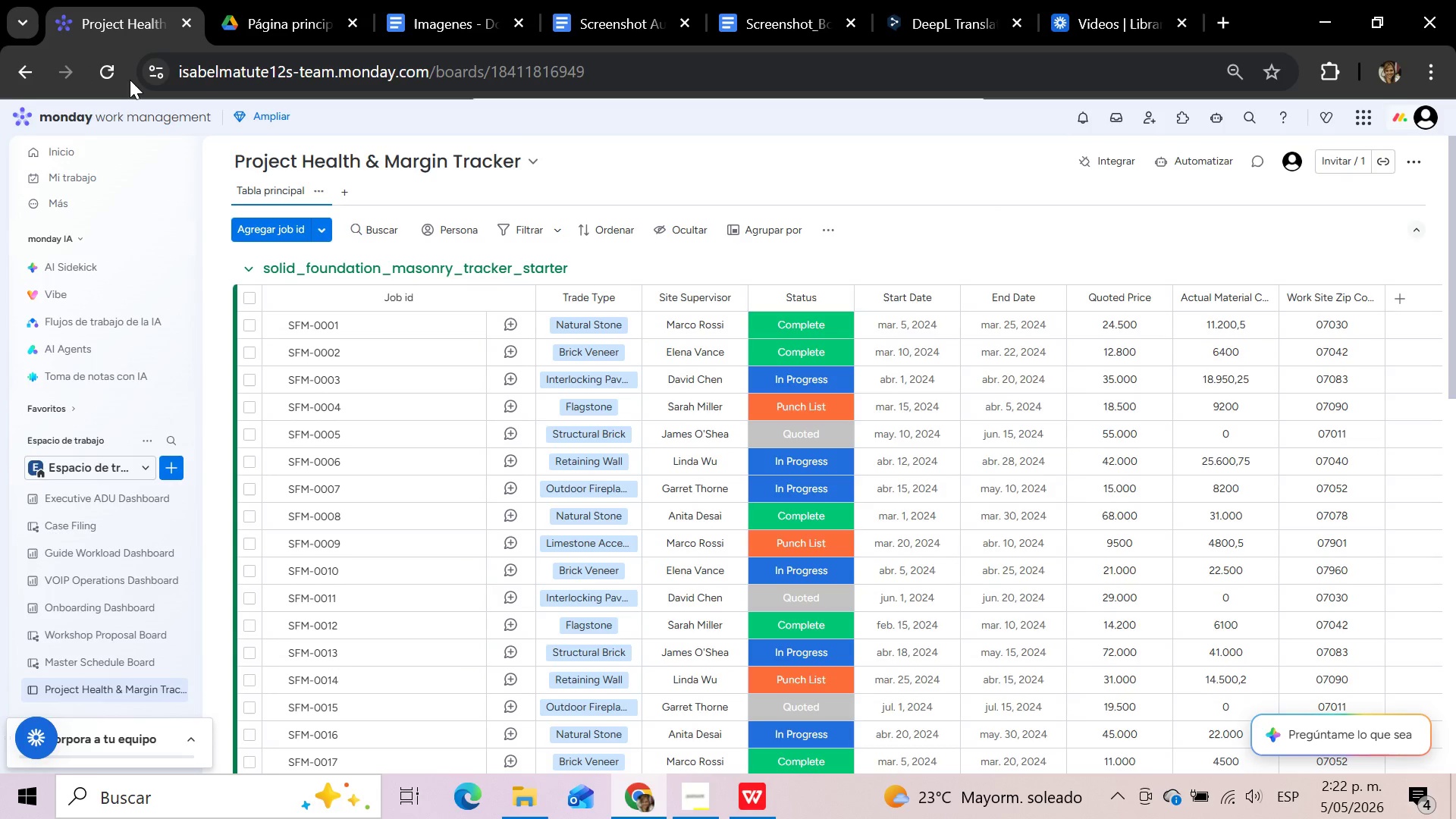 
left_click([105, 72])
 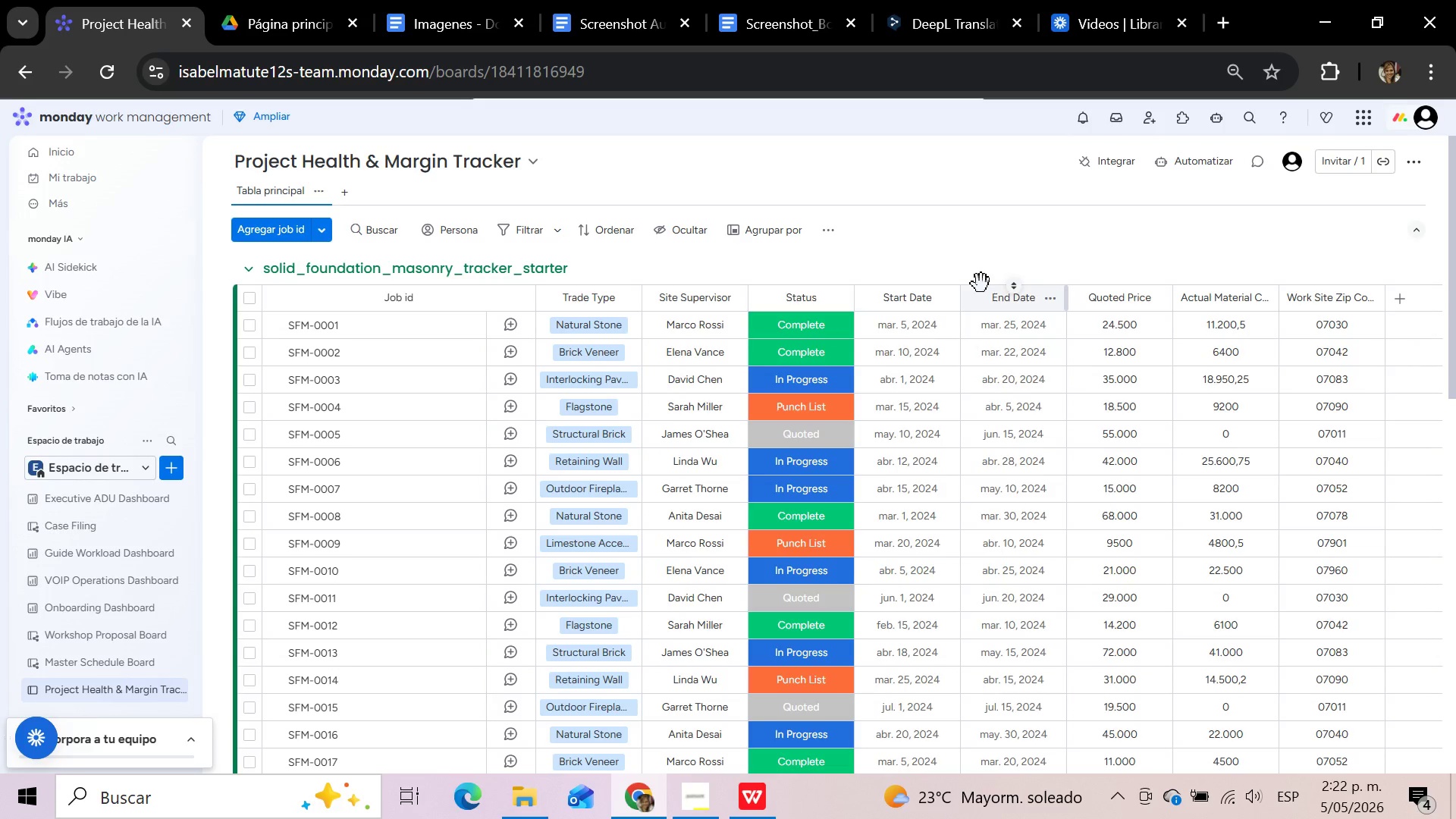 
wait(24.84)
 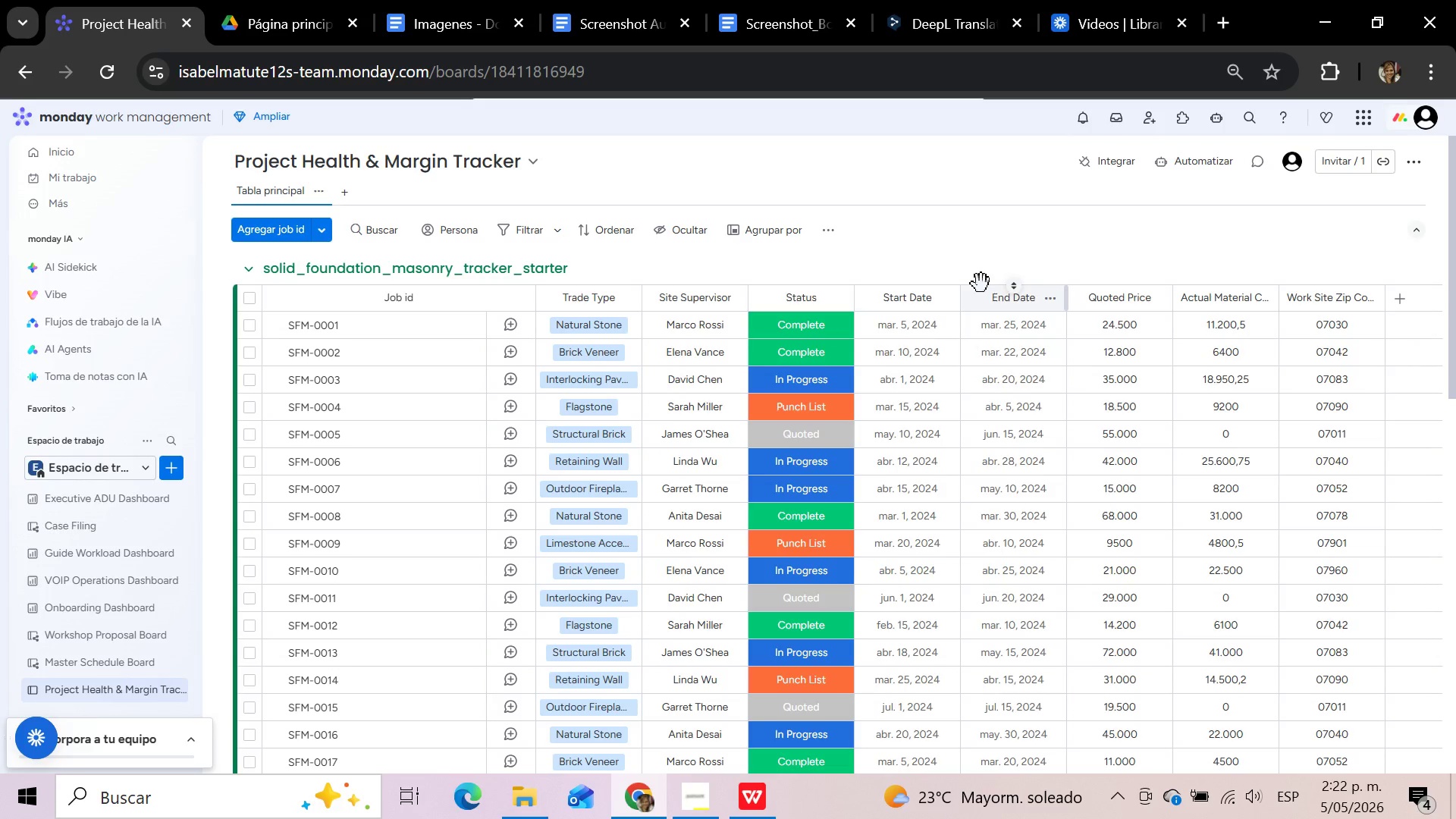 
left_click([759, 801])
 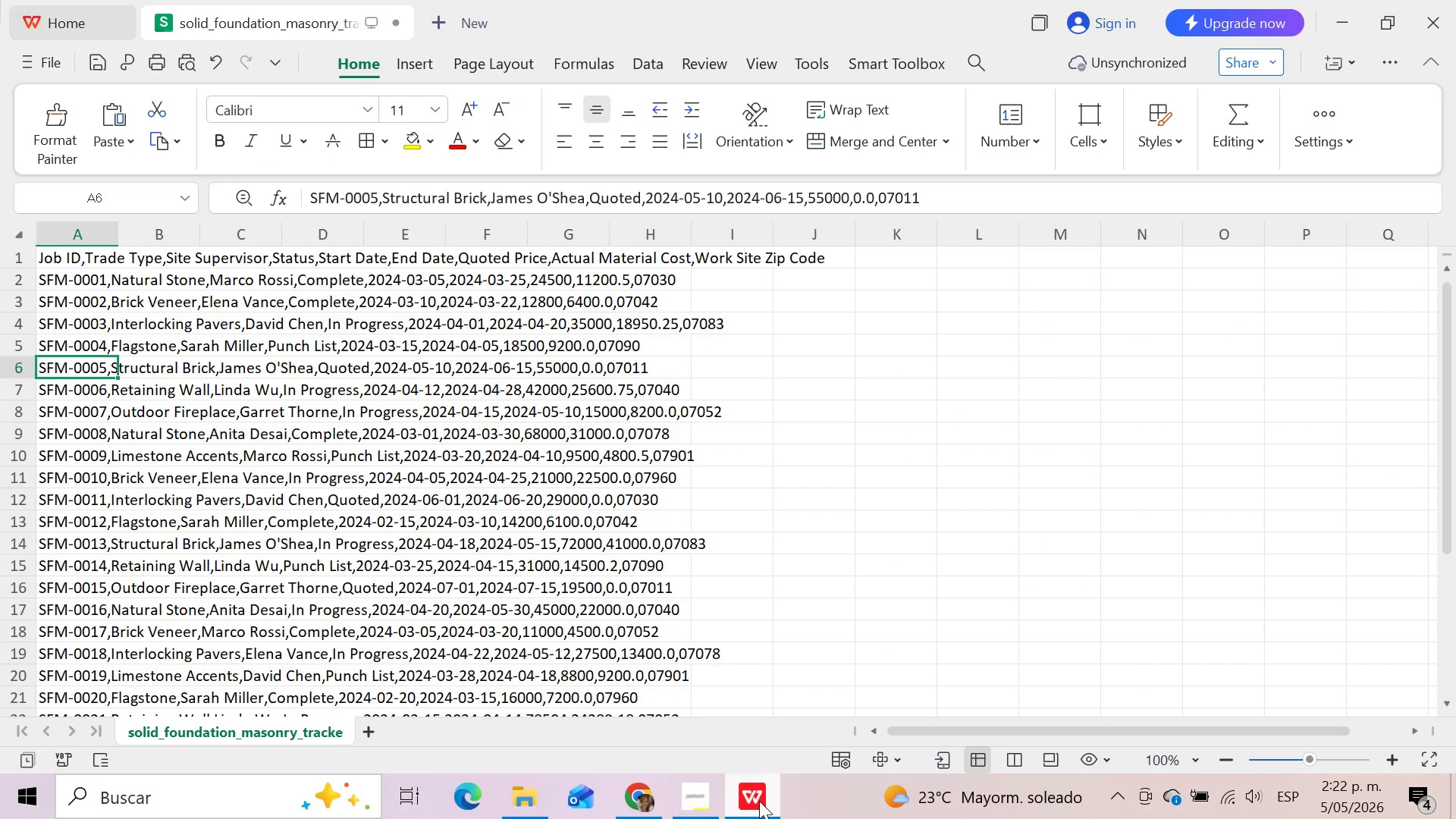 
left_click([759, 801])
 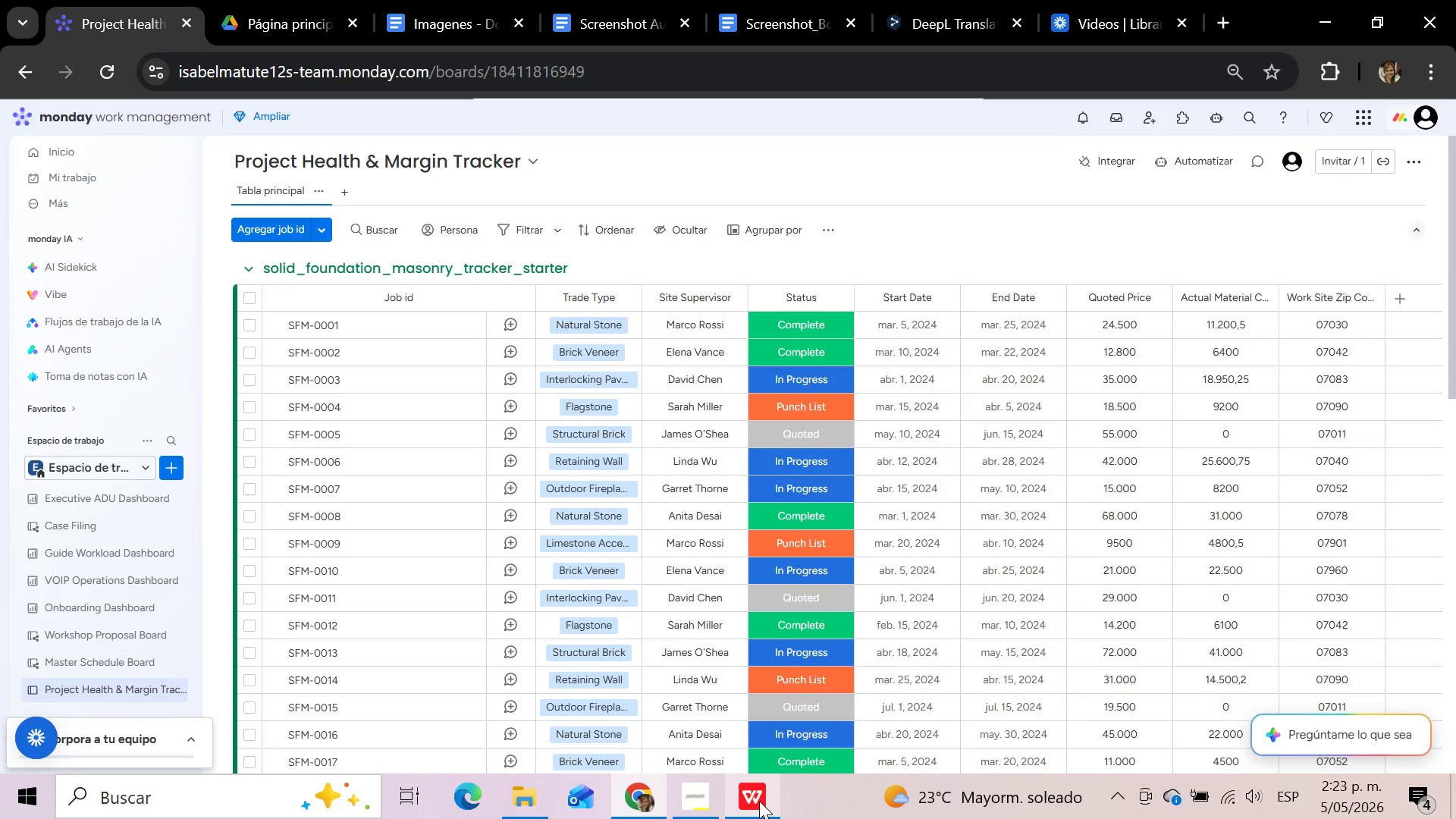 
wait(34.66)
 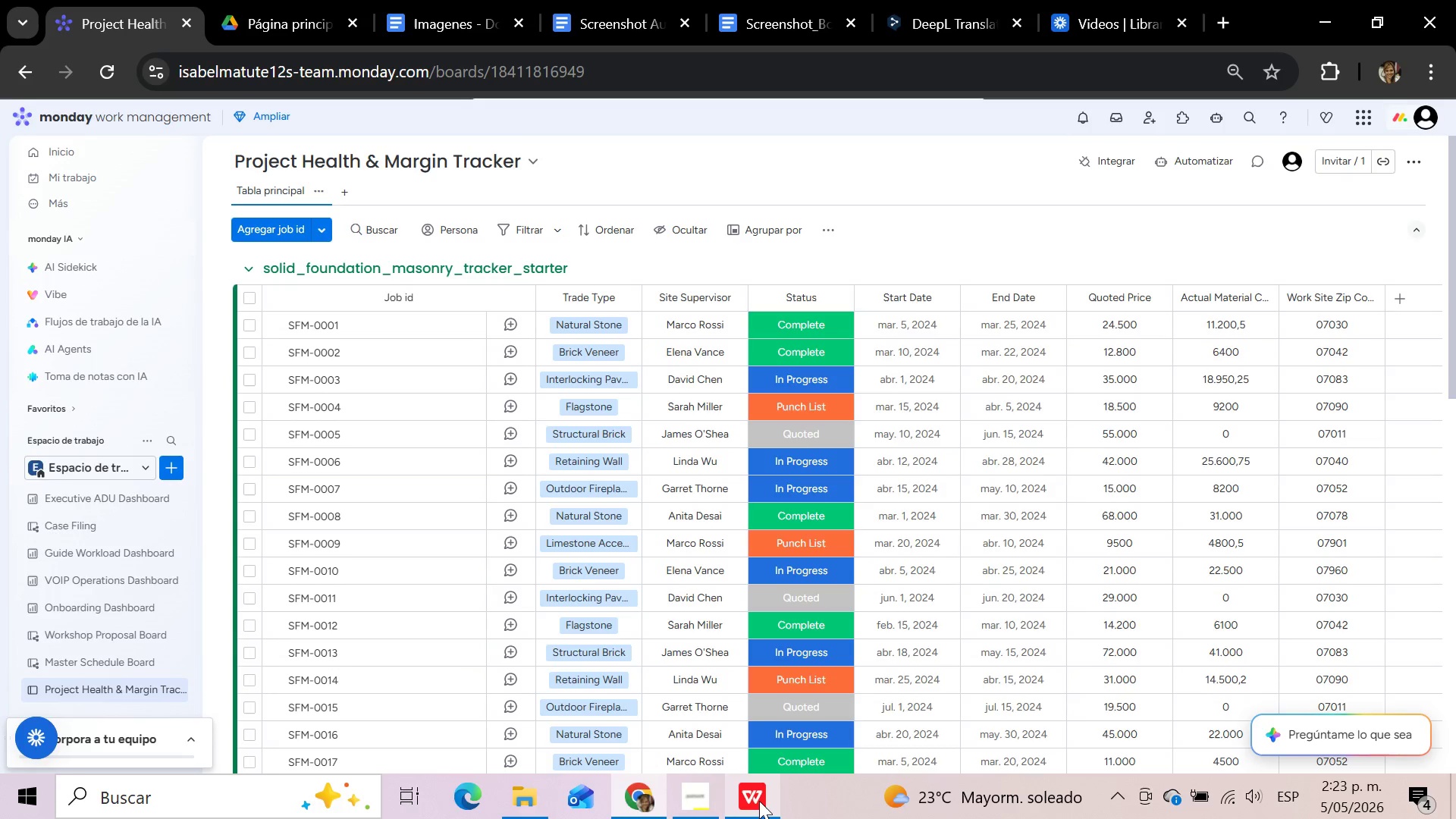 
left_click([1158, 299])
 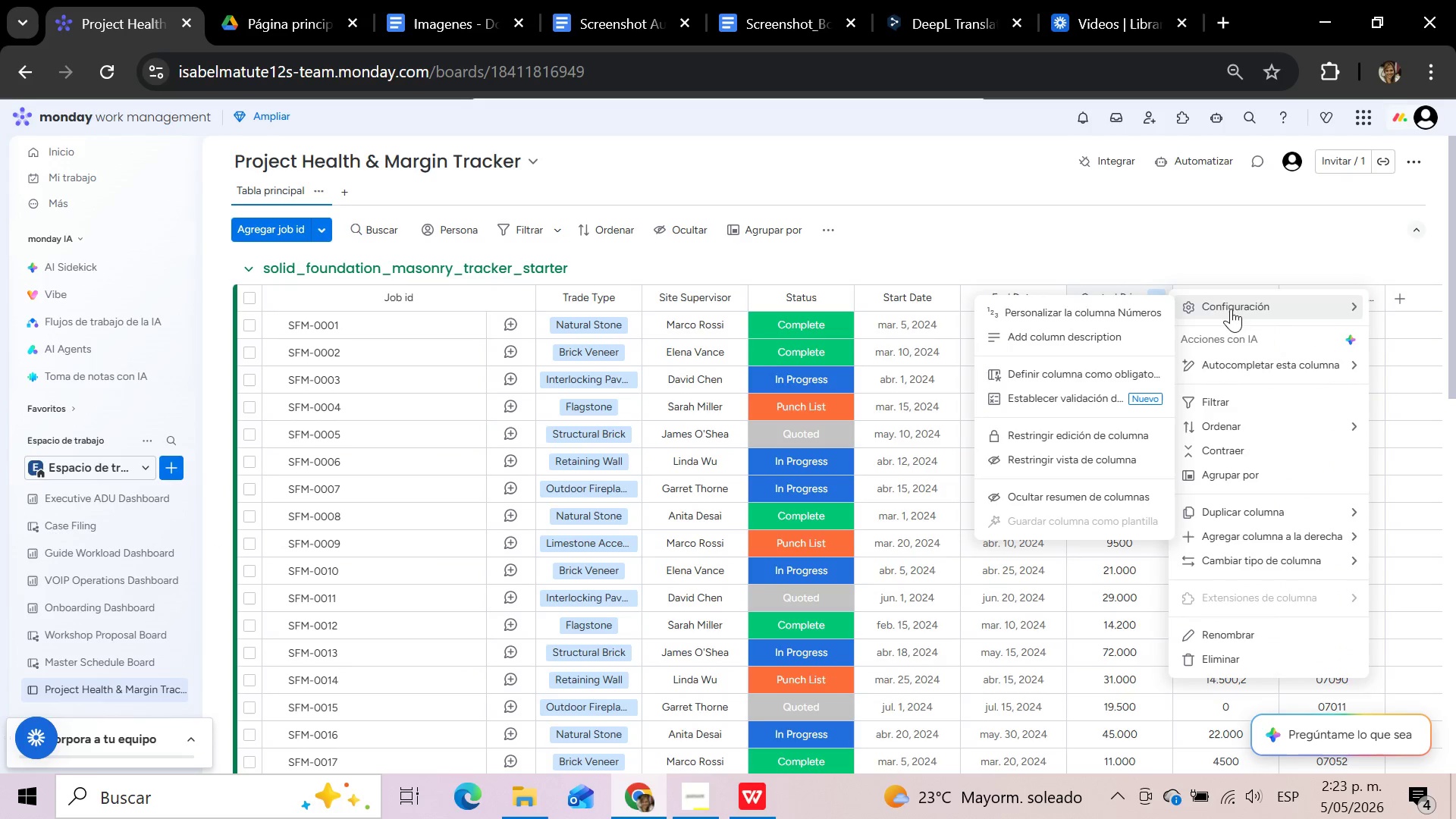 
left_click([1122, 306])
 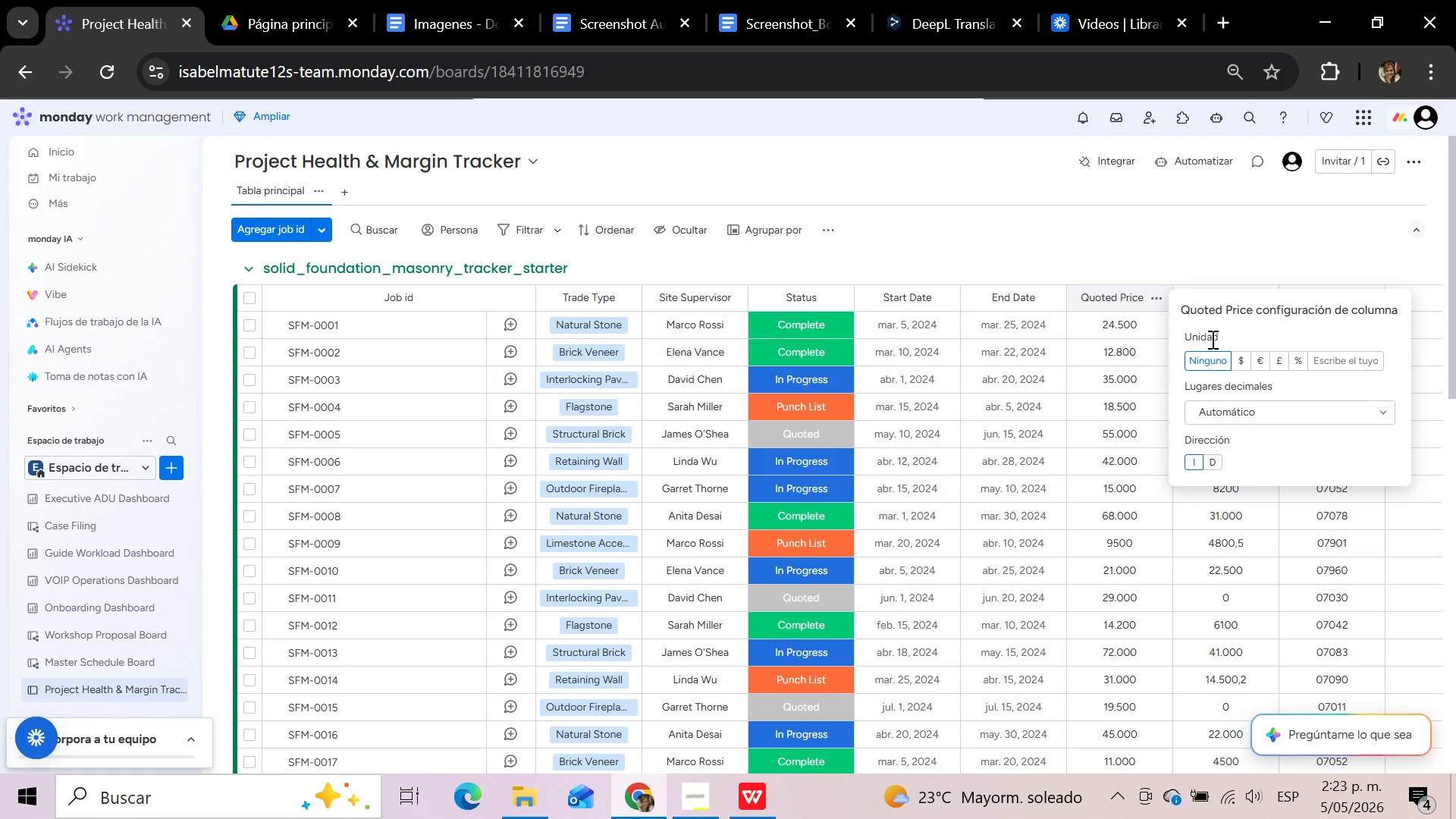 
left_click([1241, 353])
 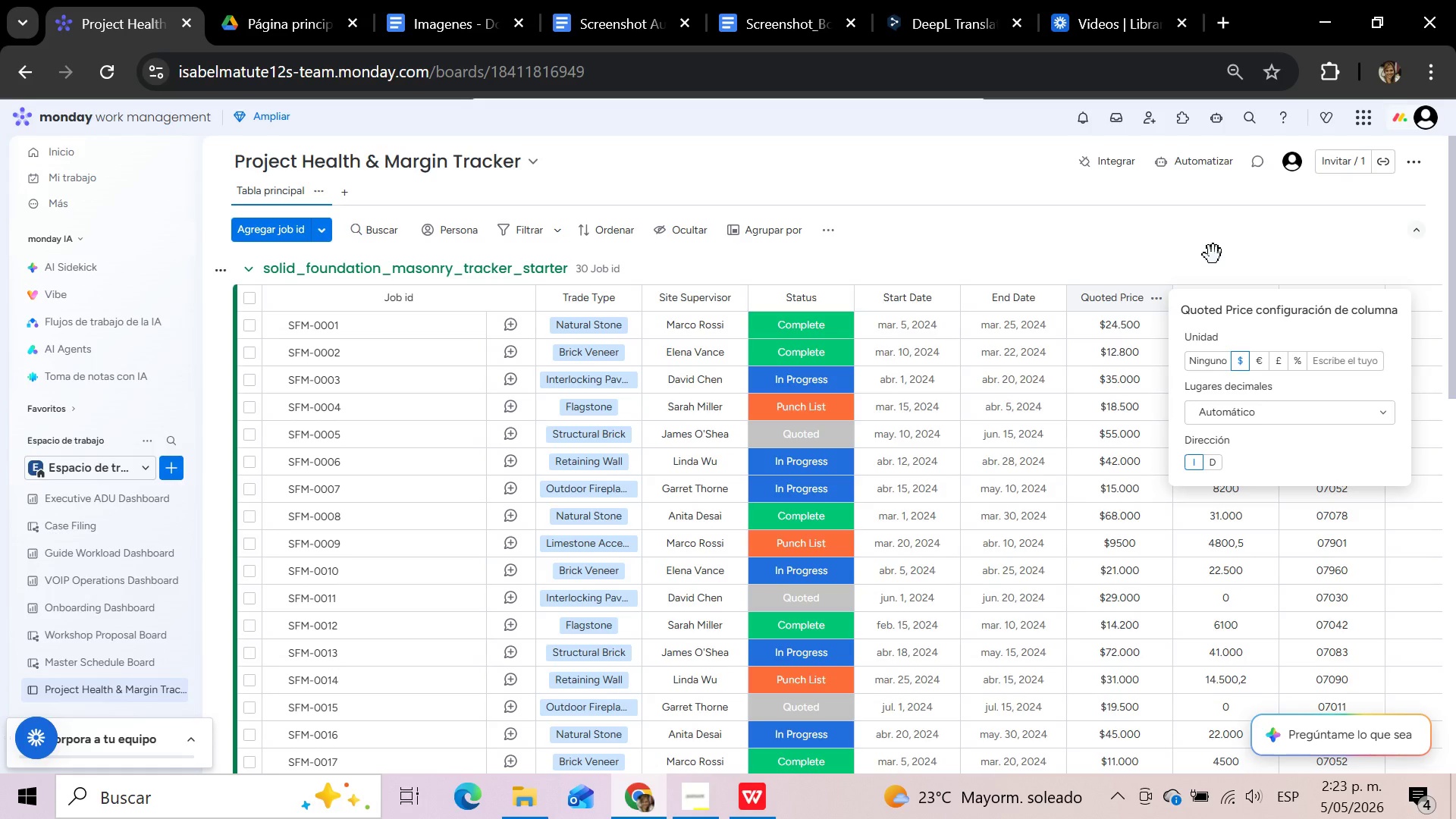 
left_click([1213, 255])
 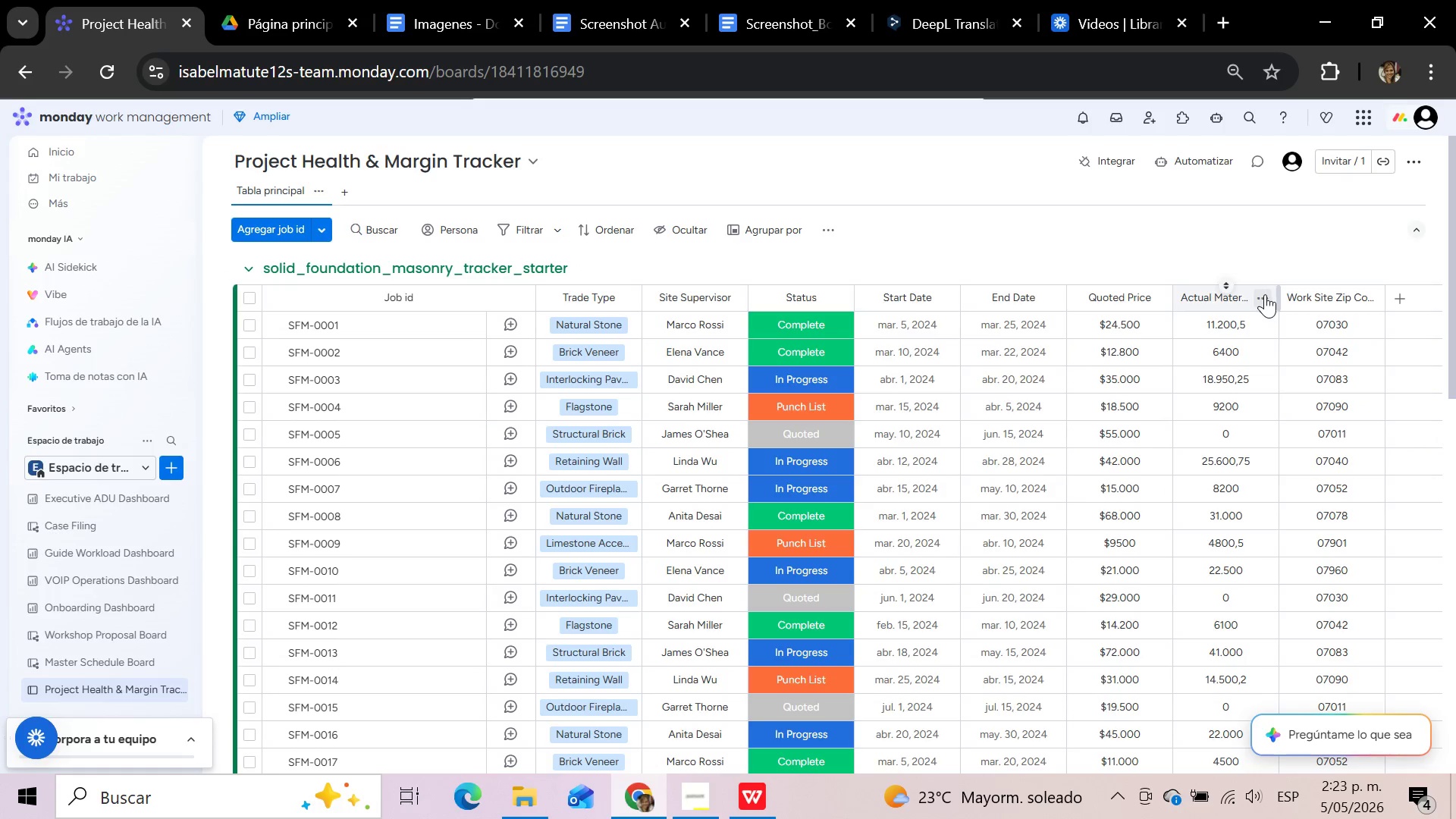 
left_click([1266, 297])
 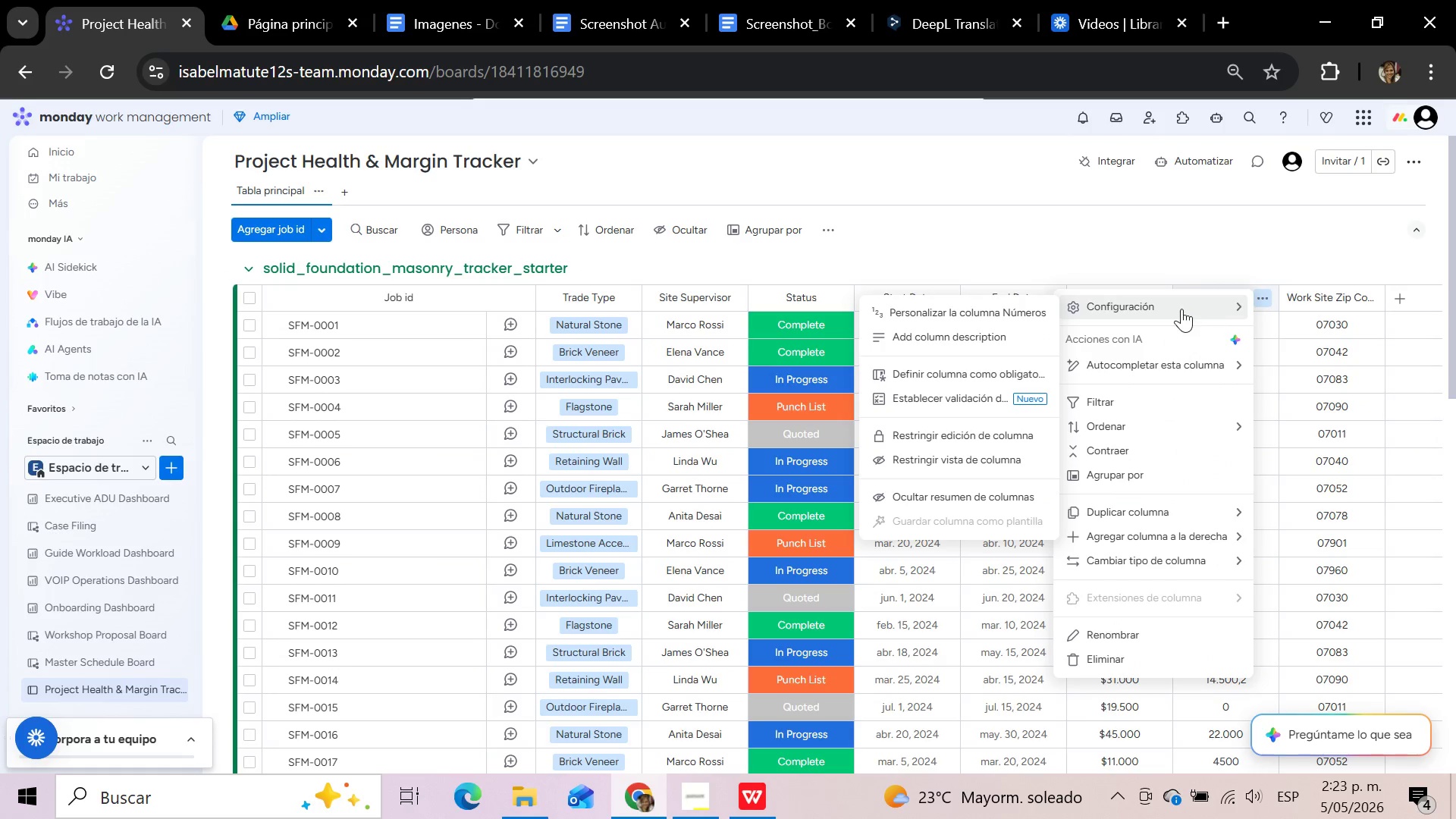 
left_click([958, 310])
 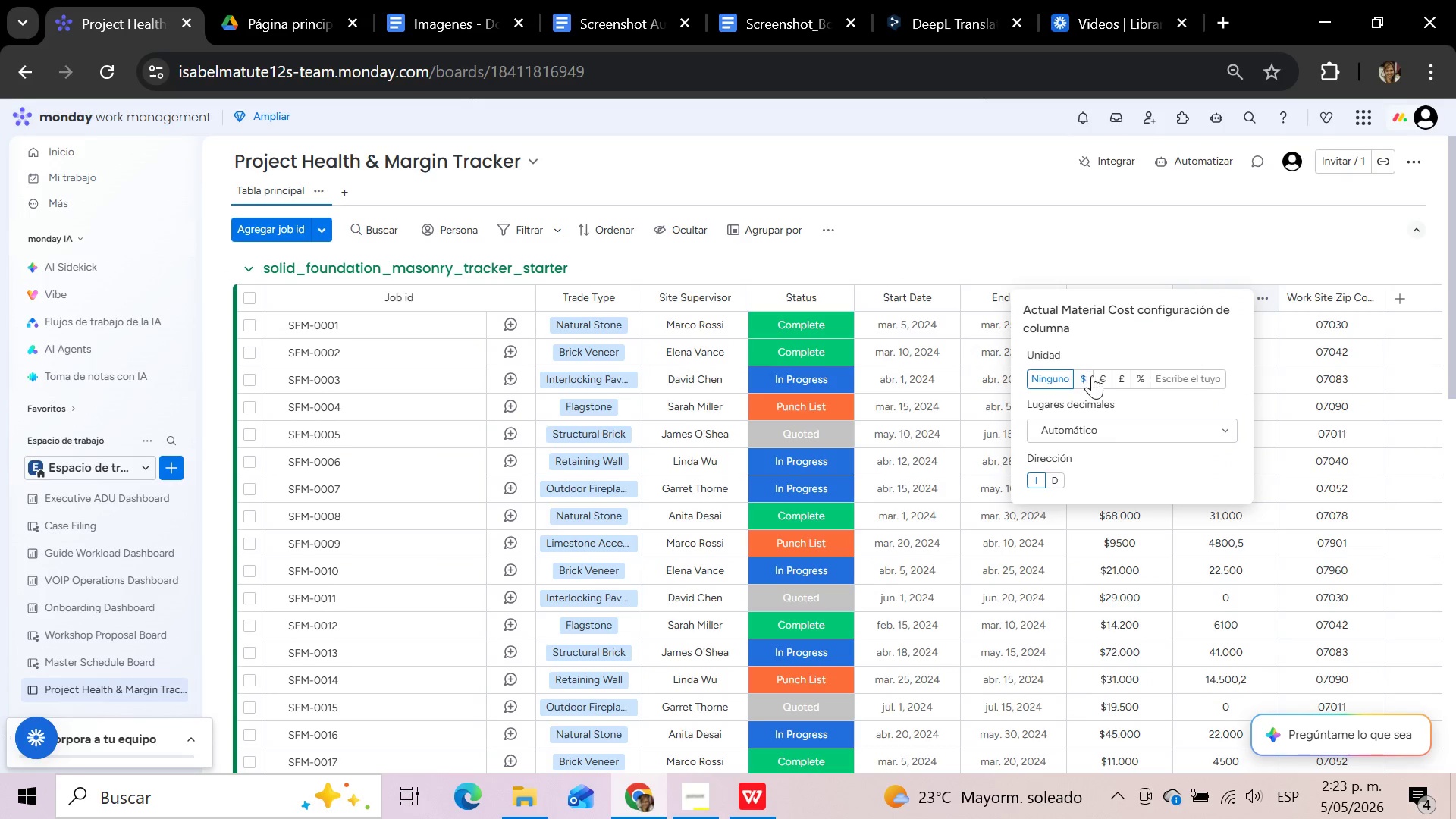 
left_click([1087, 378])
 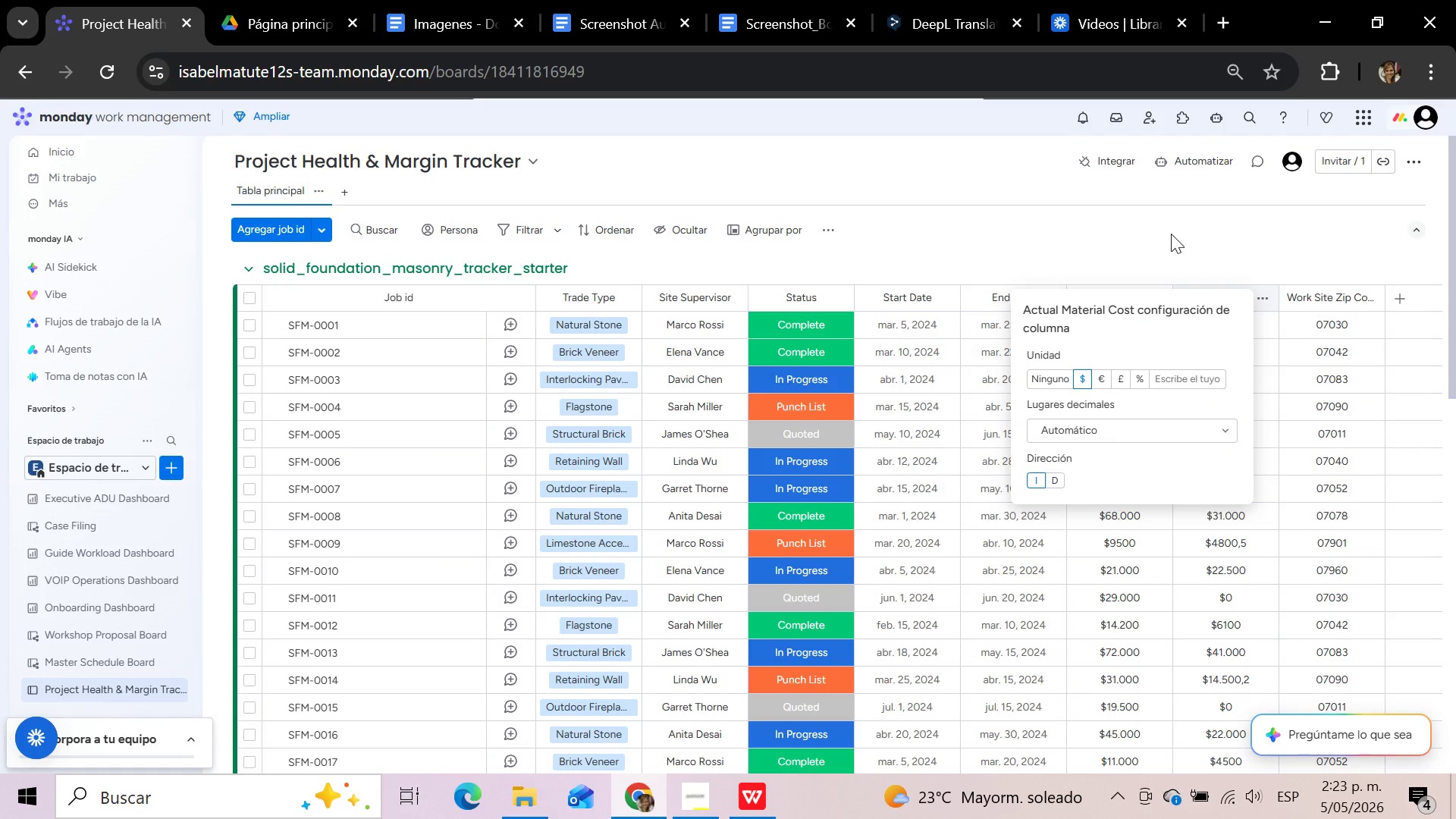 
left_click([1171, 234])
 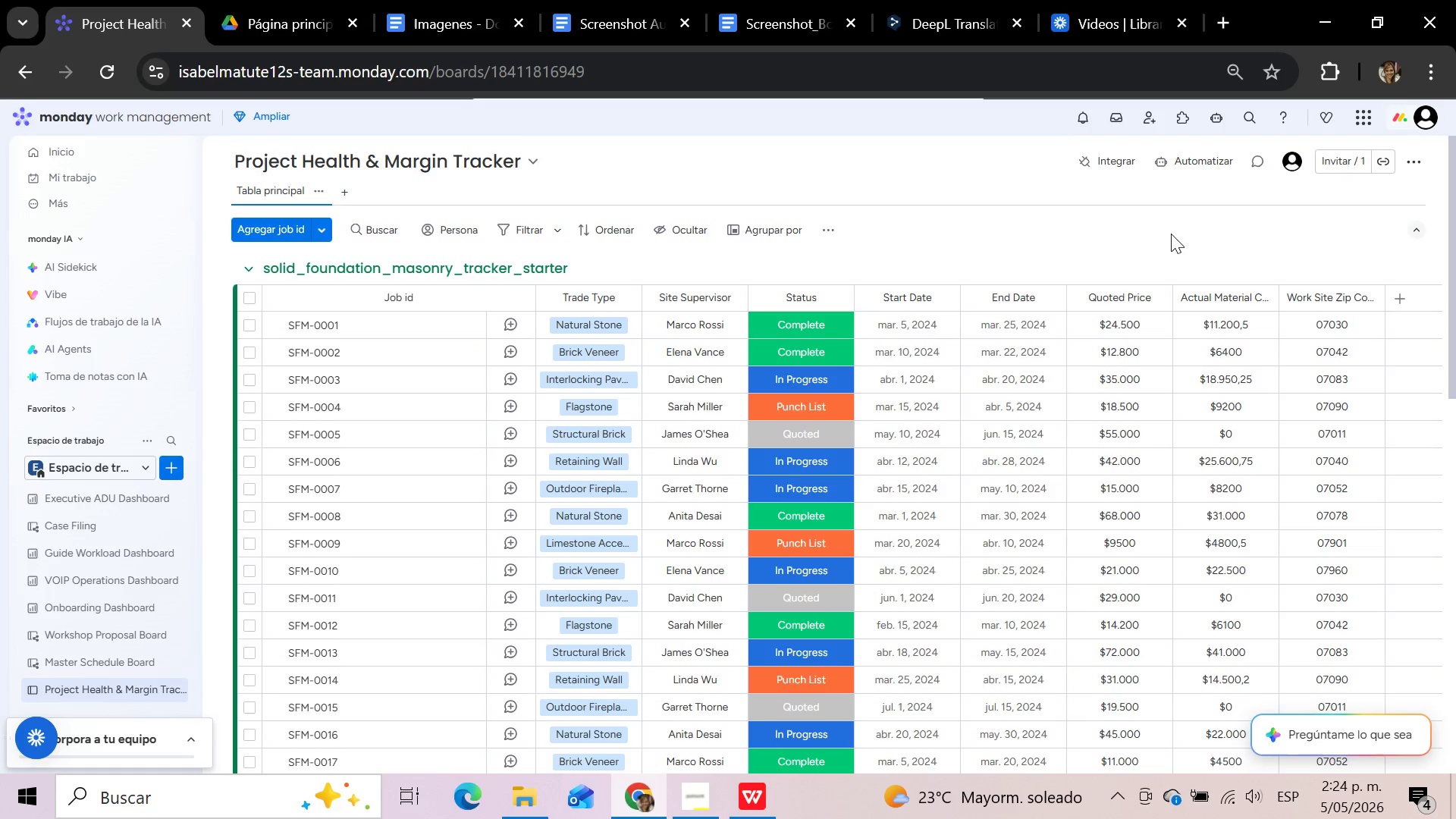 
wait(43.45)
 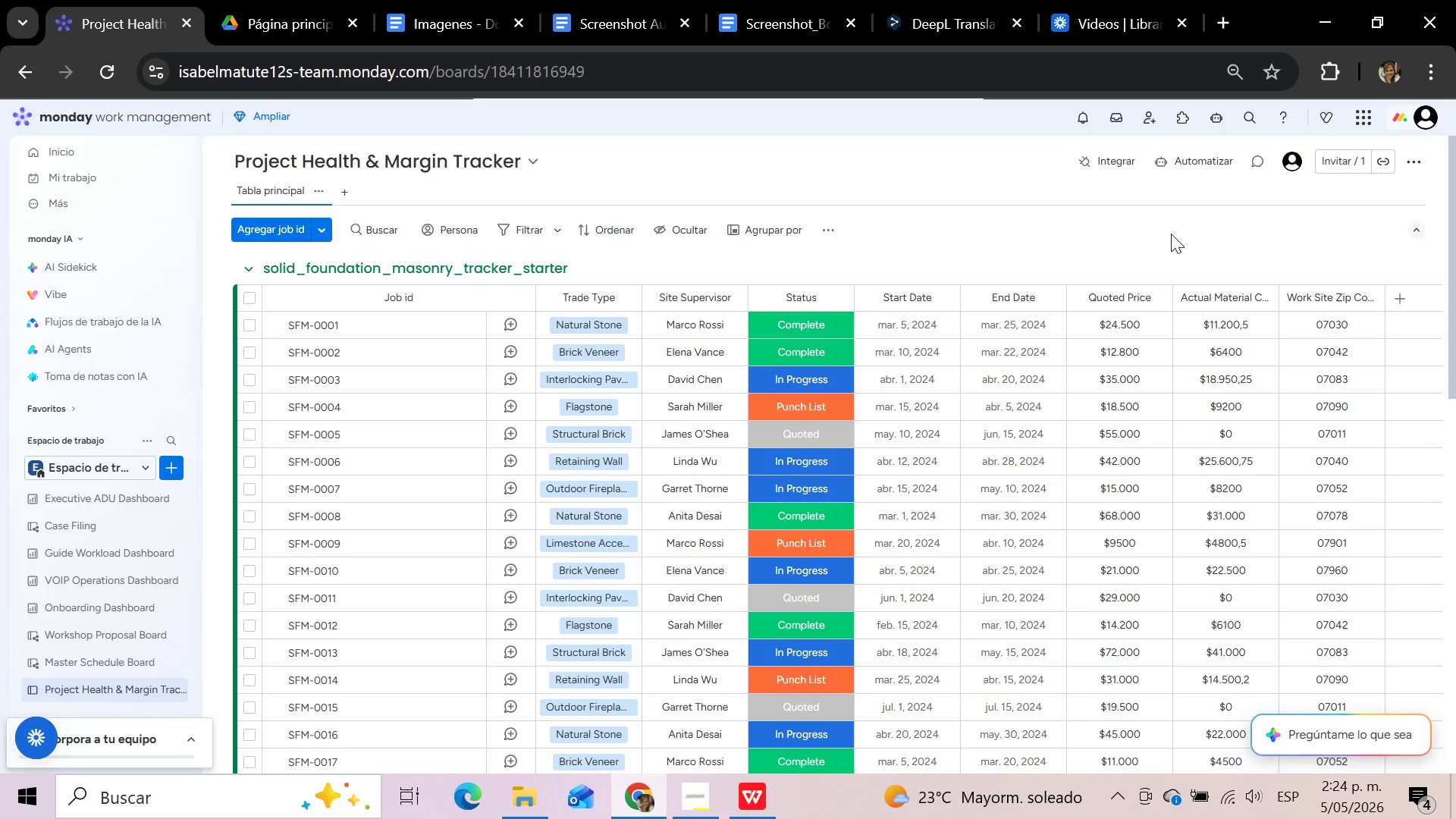 
left_click([943, 243])
 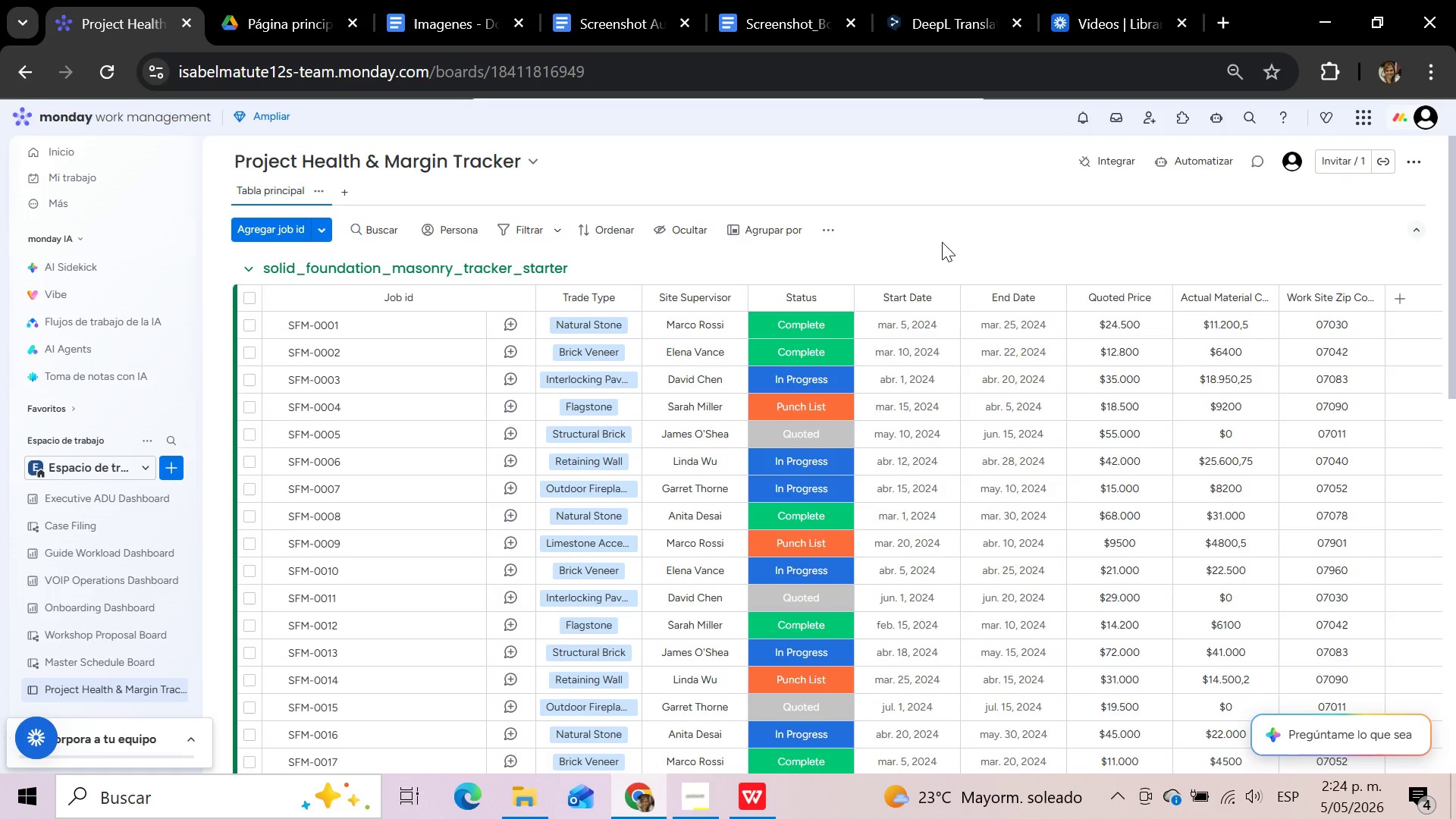 
scroll: coordinate [940, 244], scroll_direction: up, amount: 3.0
 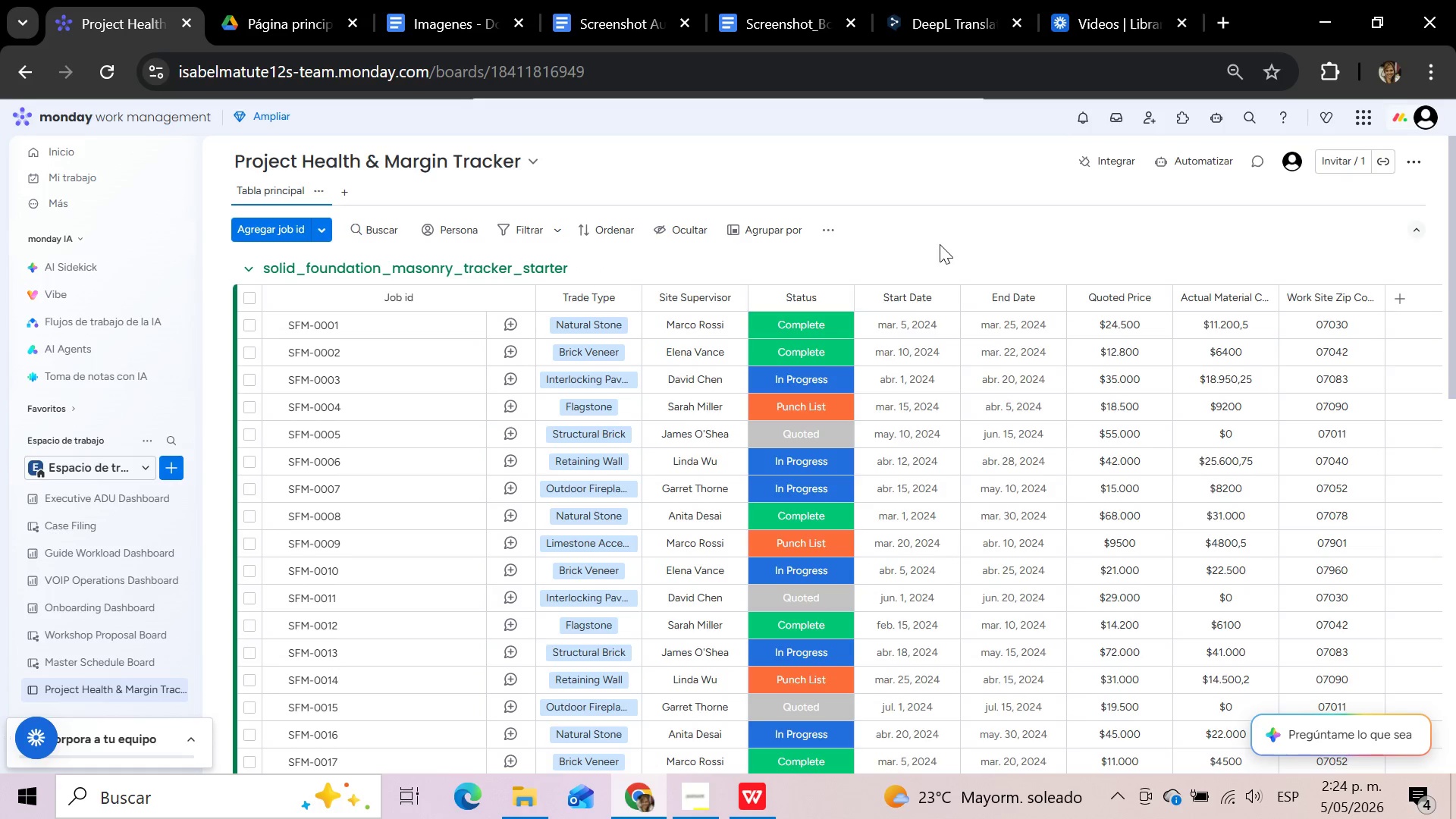 
scroll: coordinate [940, 244], scroll_direction: down, amount: 4.0
 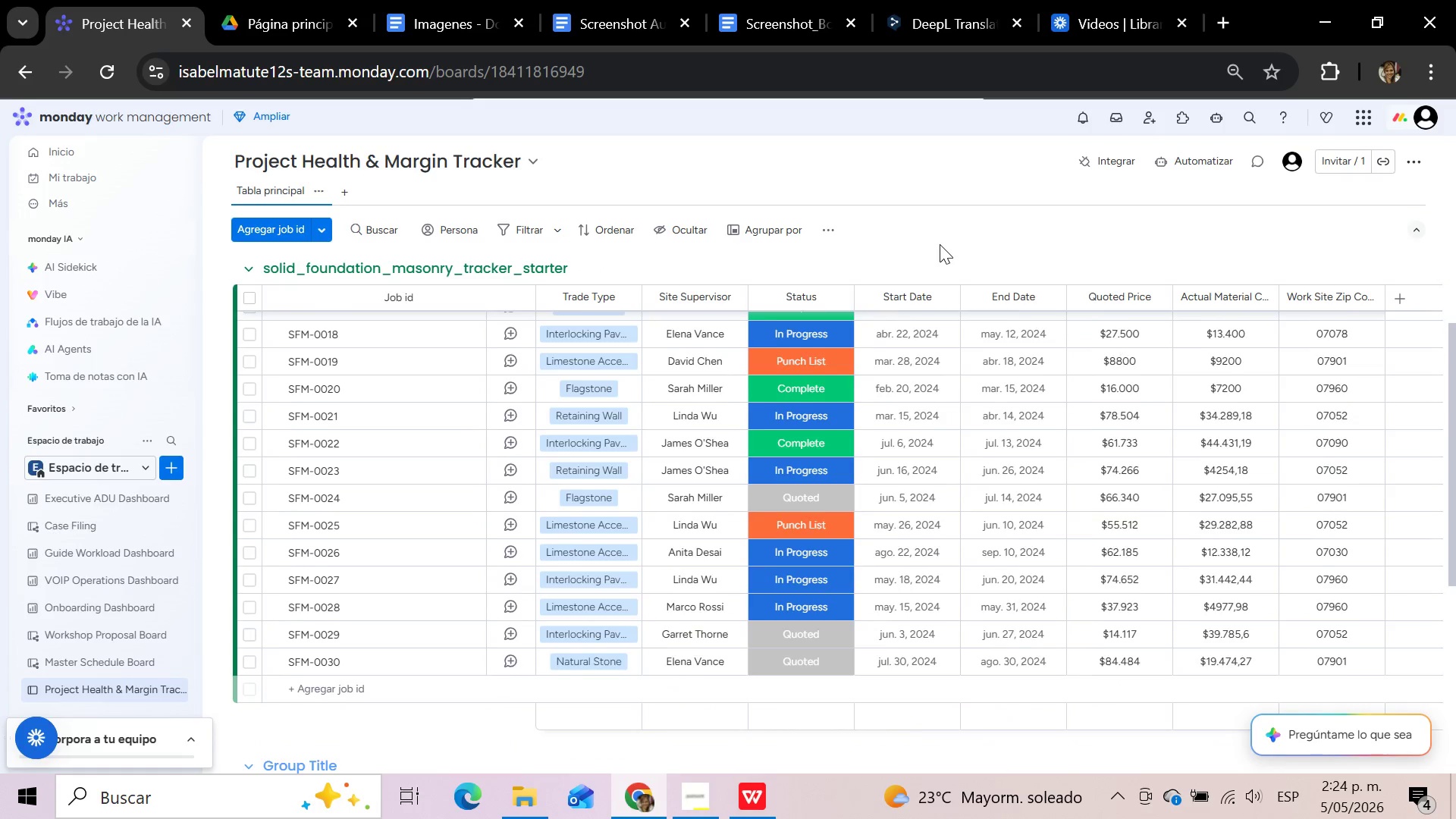 
scroll: coordinate [940, 246], scroll_direction: up, amount: 14.0
 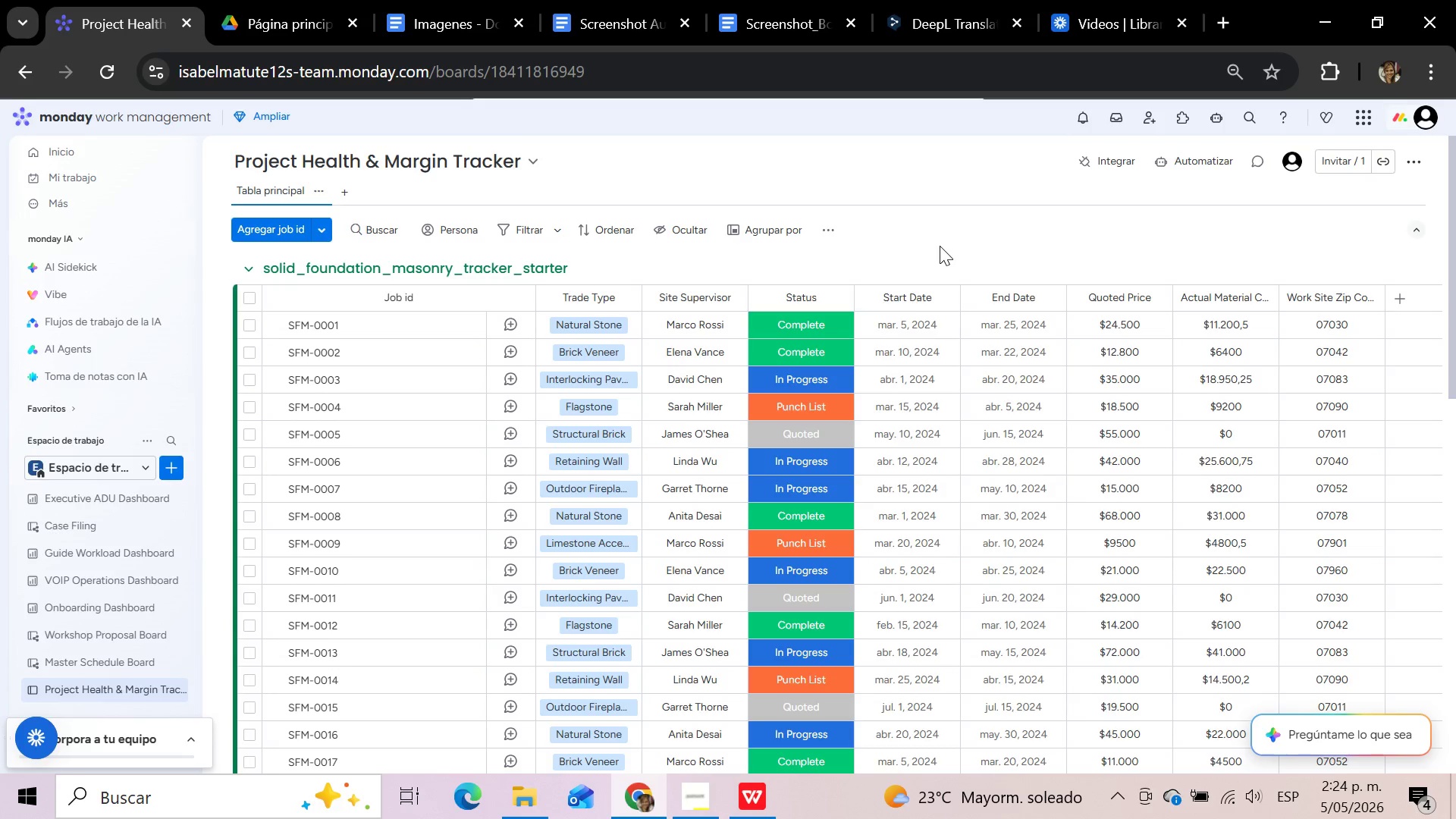 
wait(18.39)
 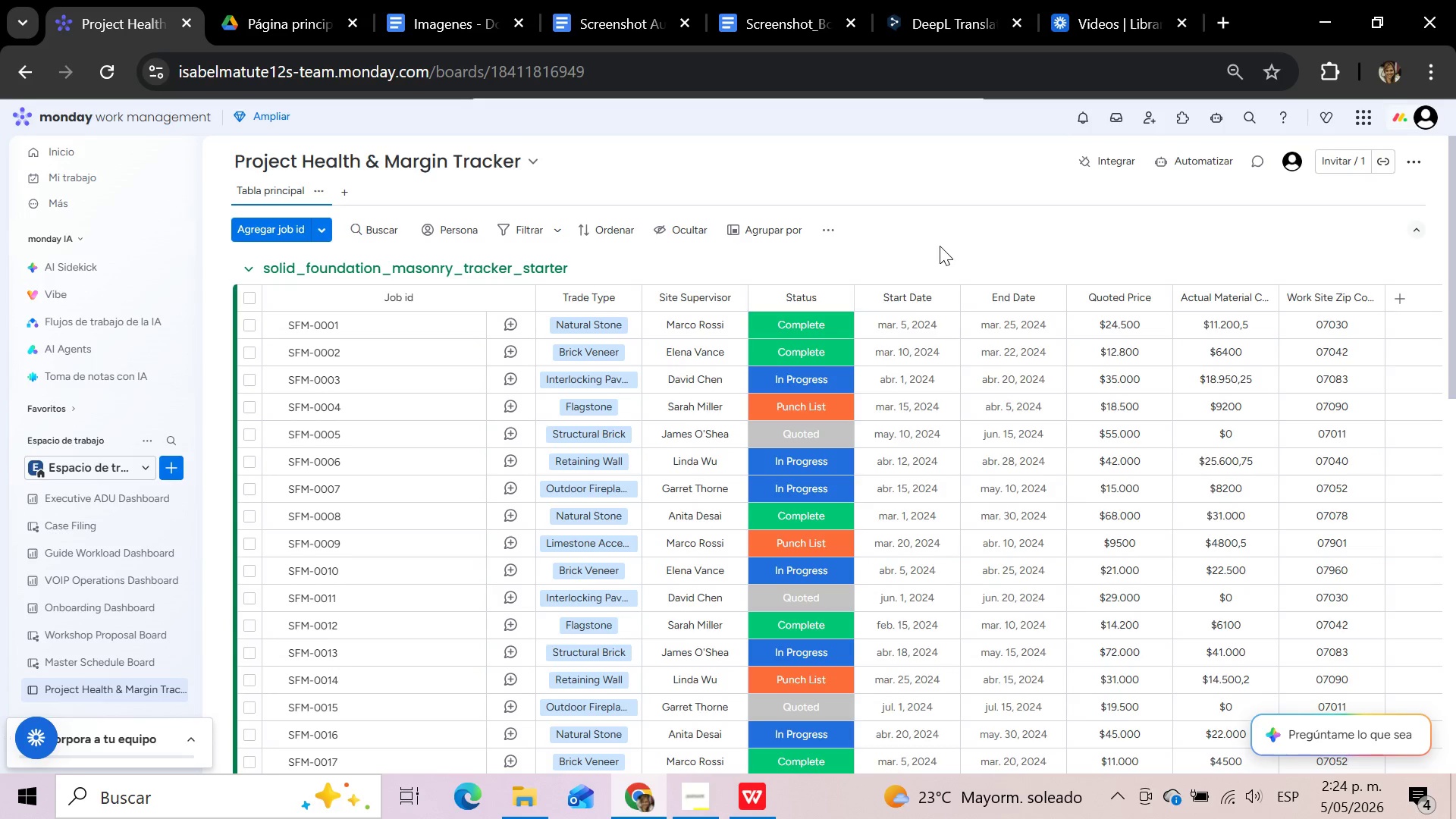 
scroll: coordinate [849, 143], scroll_direction: up, amount: 3.0
 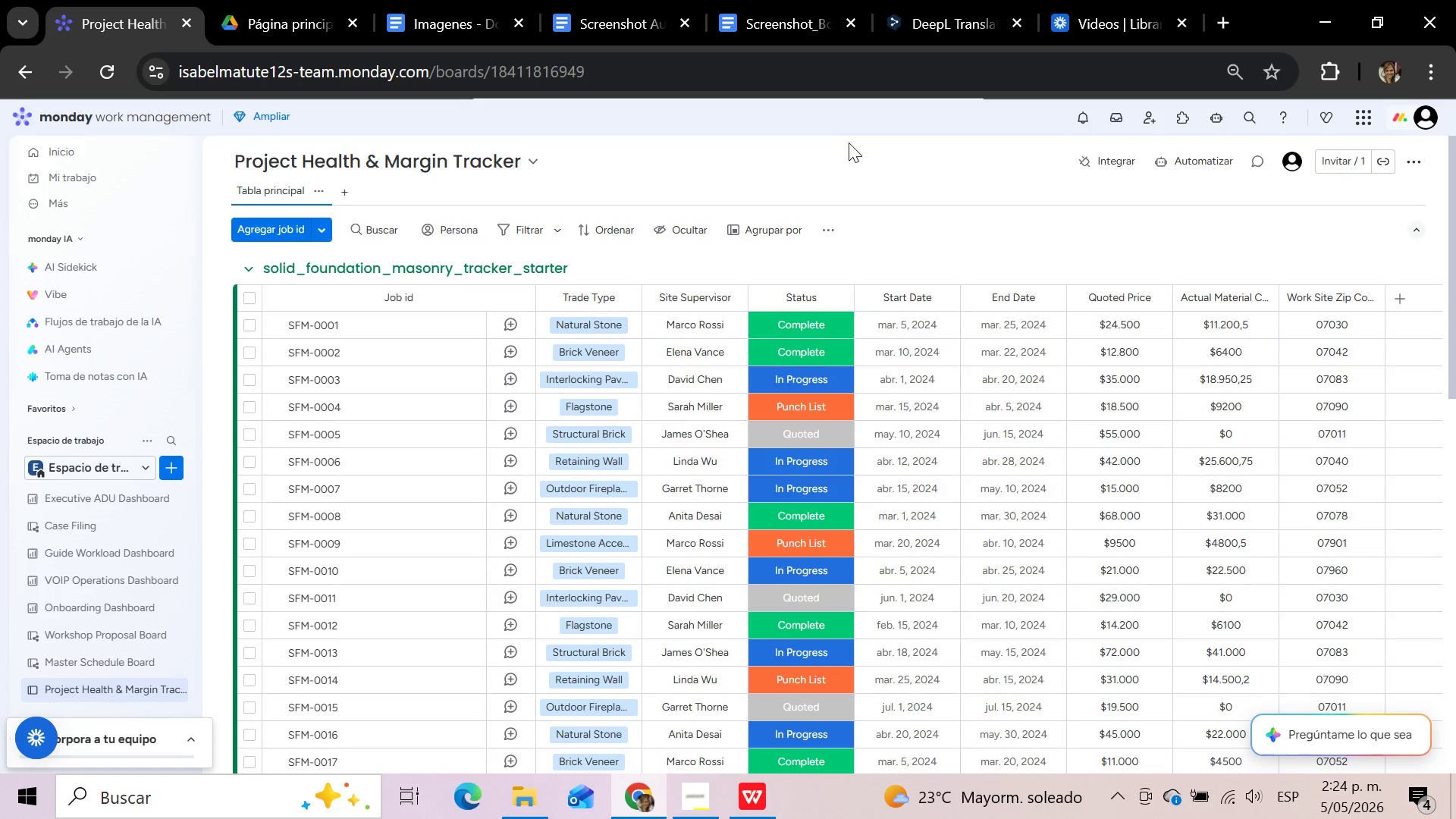 
scroll: coordinate [849, 143], scroll_direction: down, amount: 2.0
 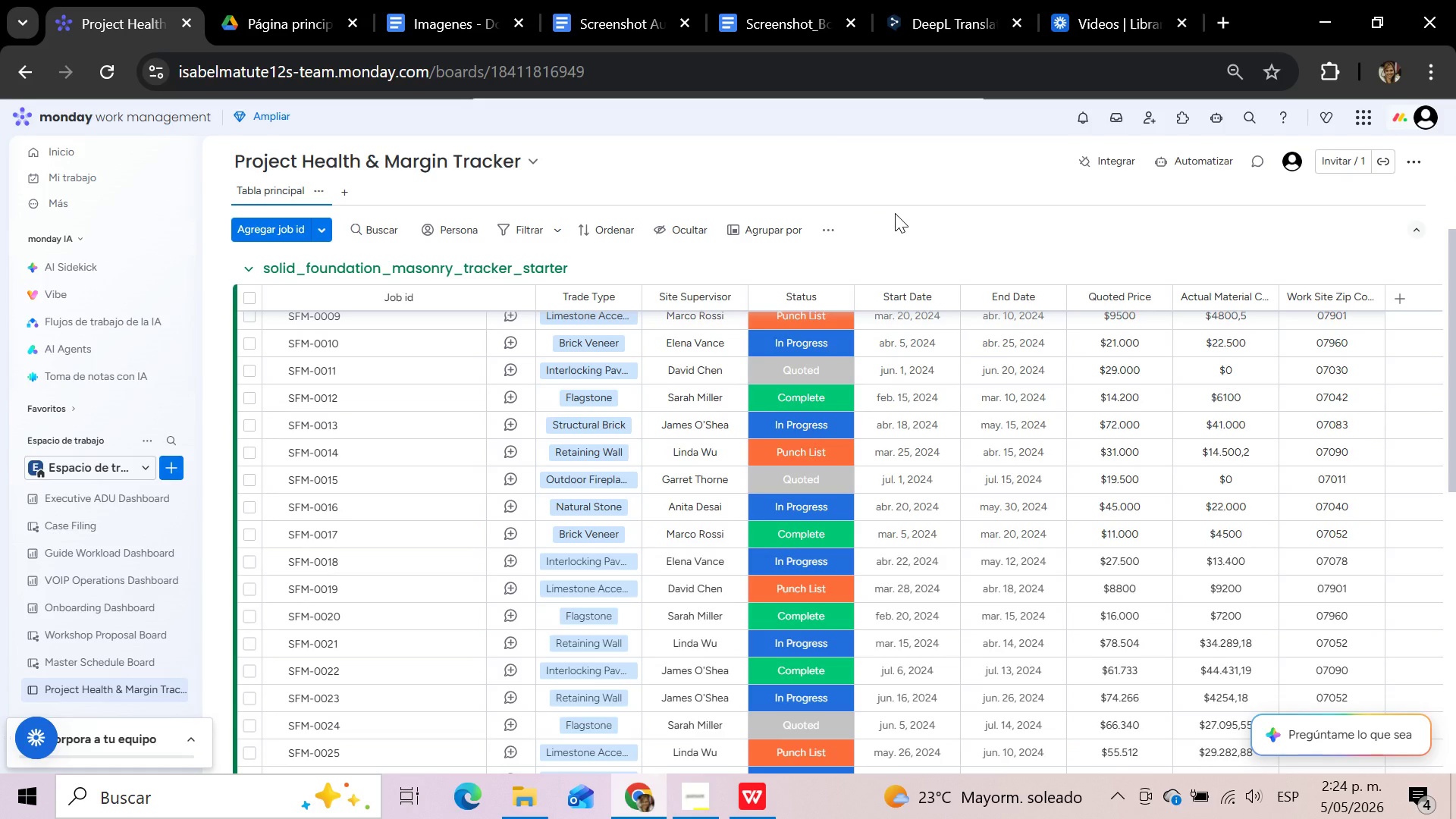 
scroll: coordinate [895, 213], scroll_direction: up, amount: 3.0
 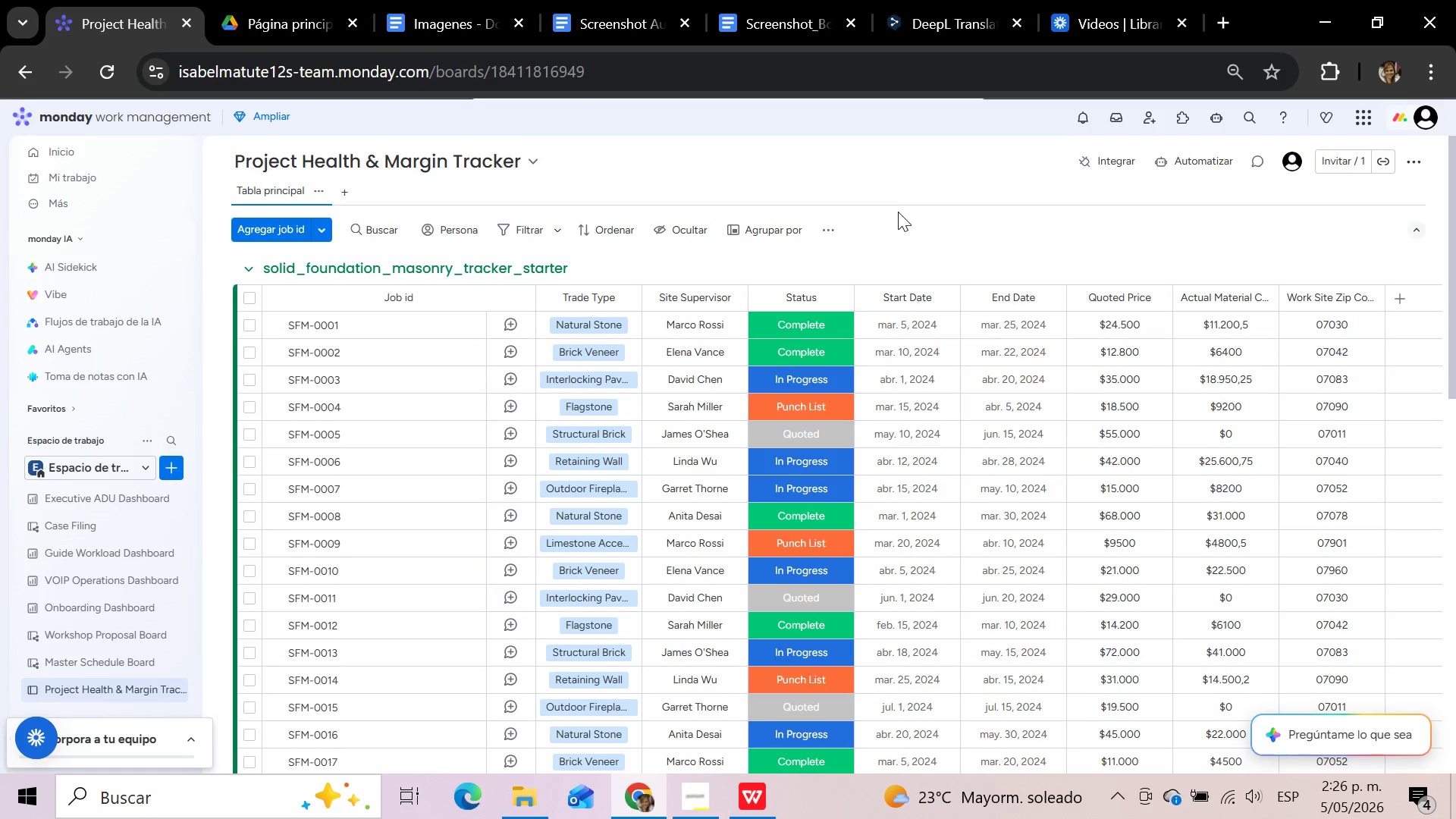 
wait(84.17)
 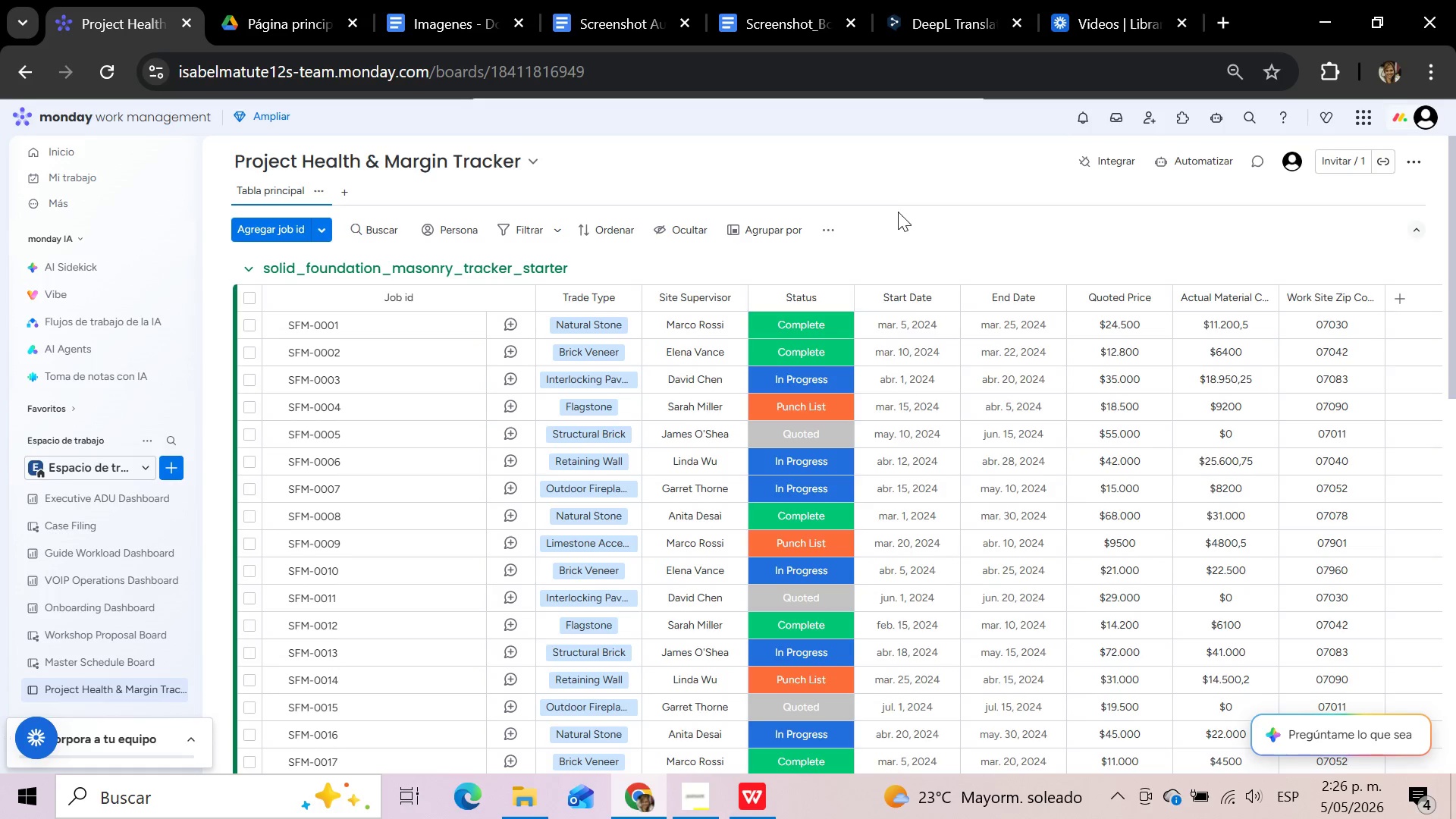 
left_click([981, 223])
 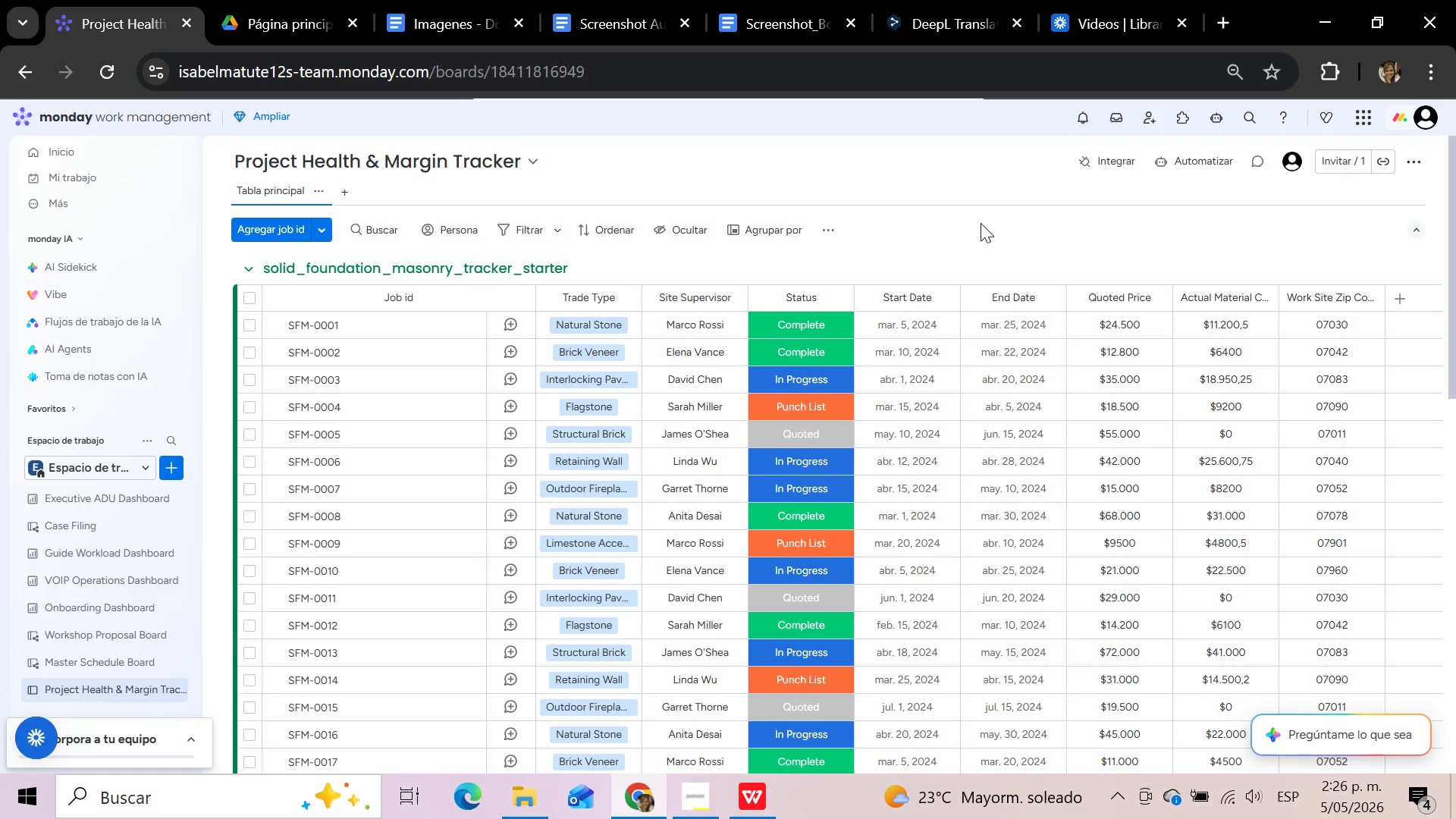 
wait(19.39)
 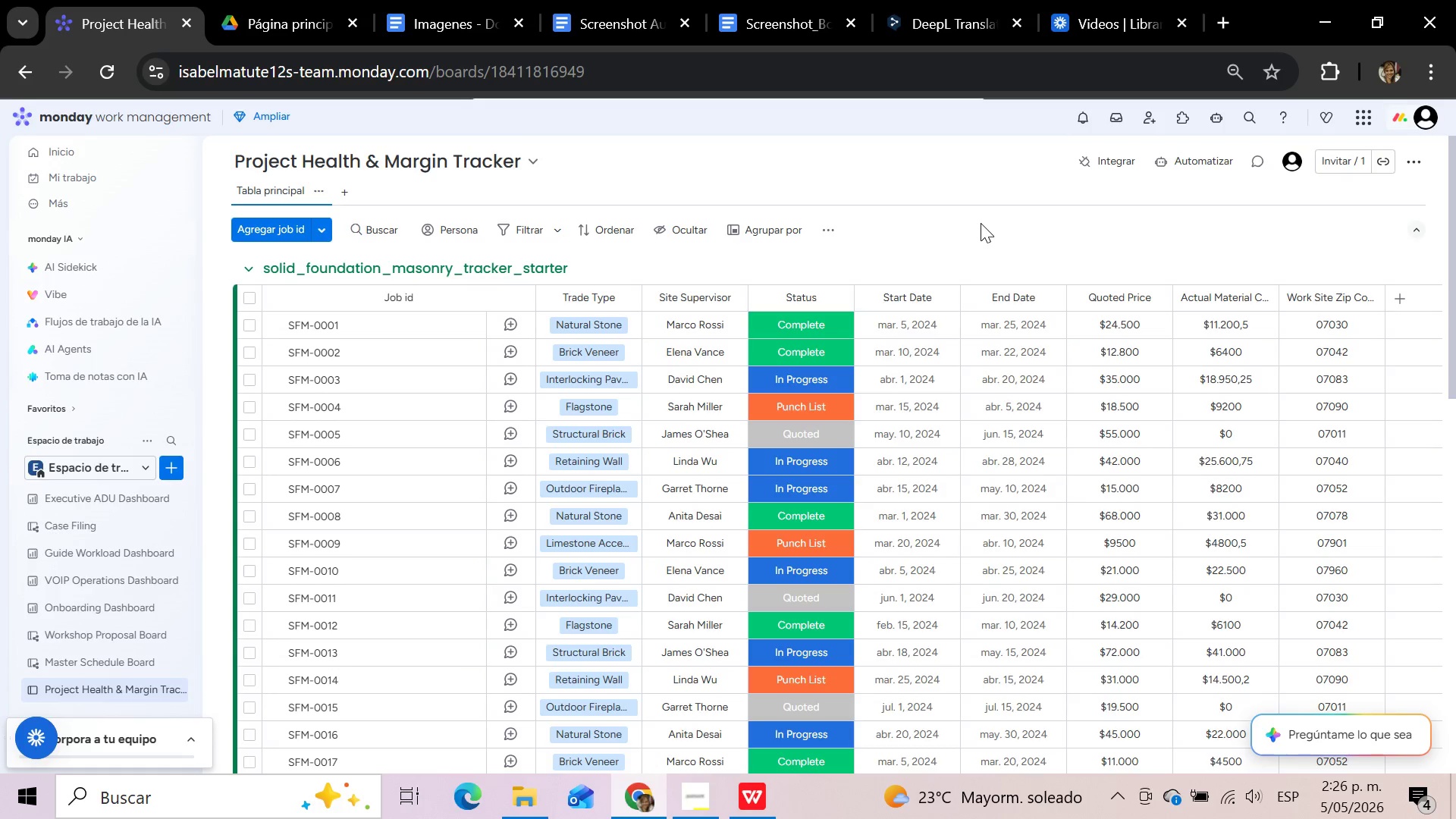 
left_click([1399, 305])
 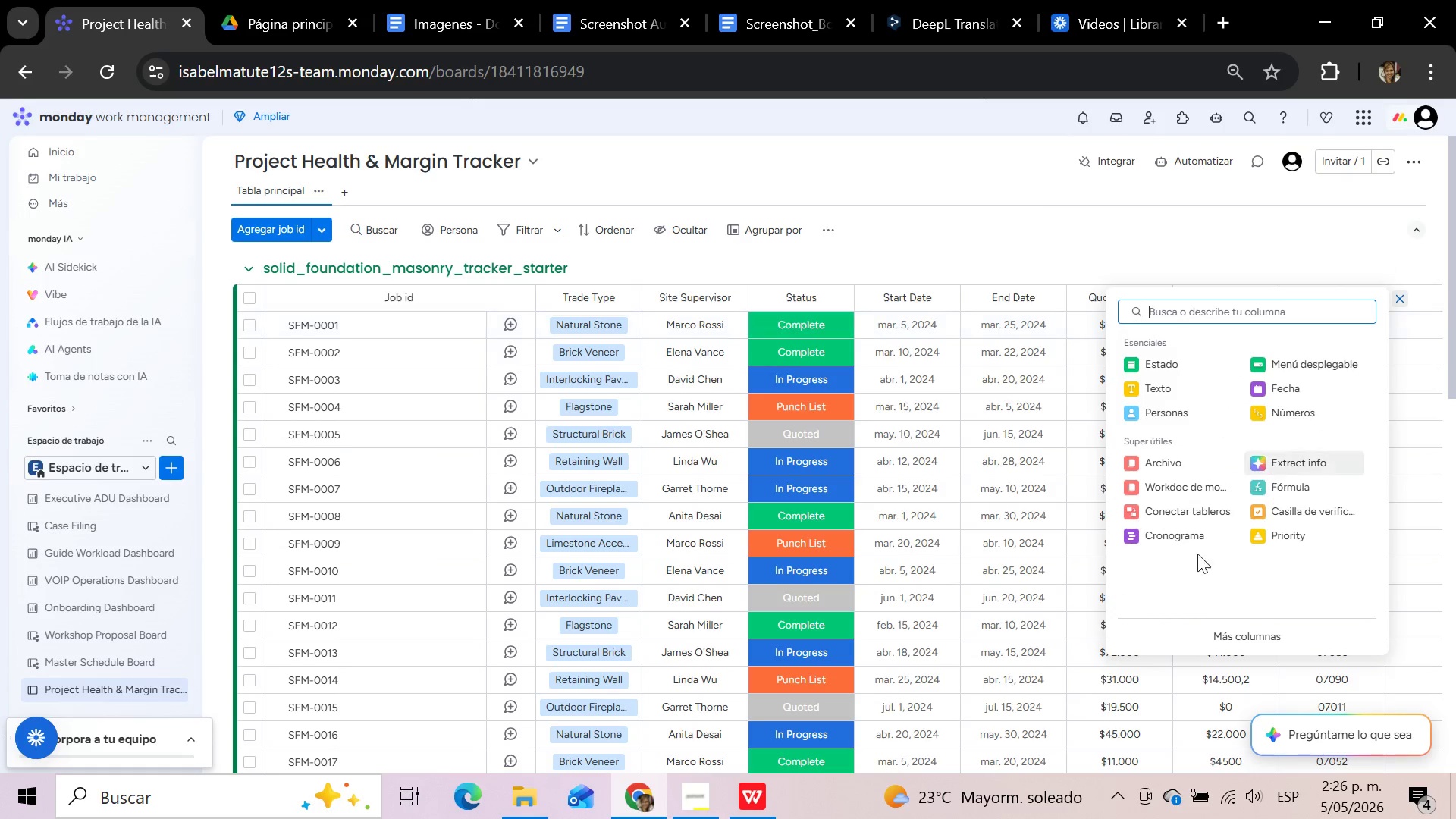 
wait(6.28)
 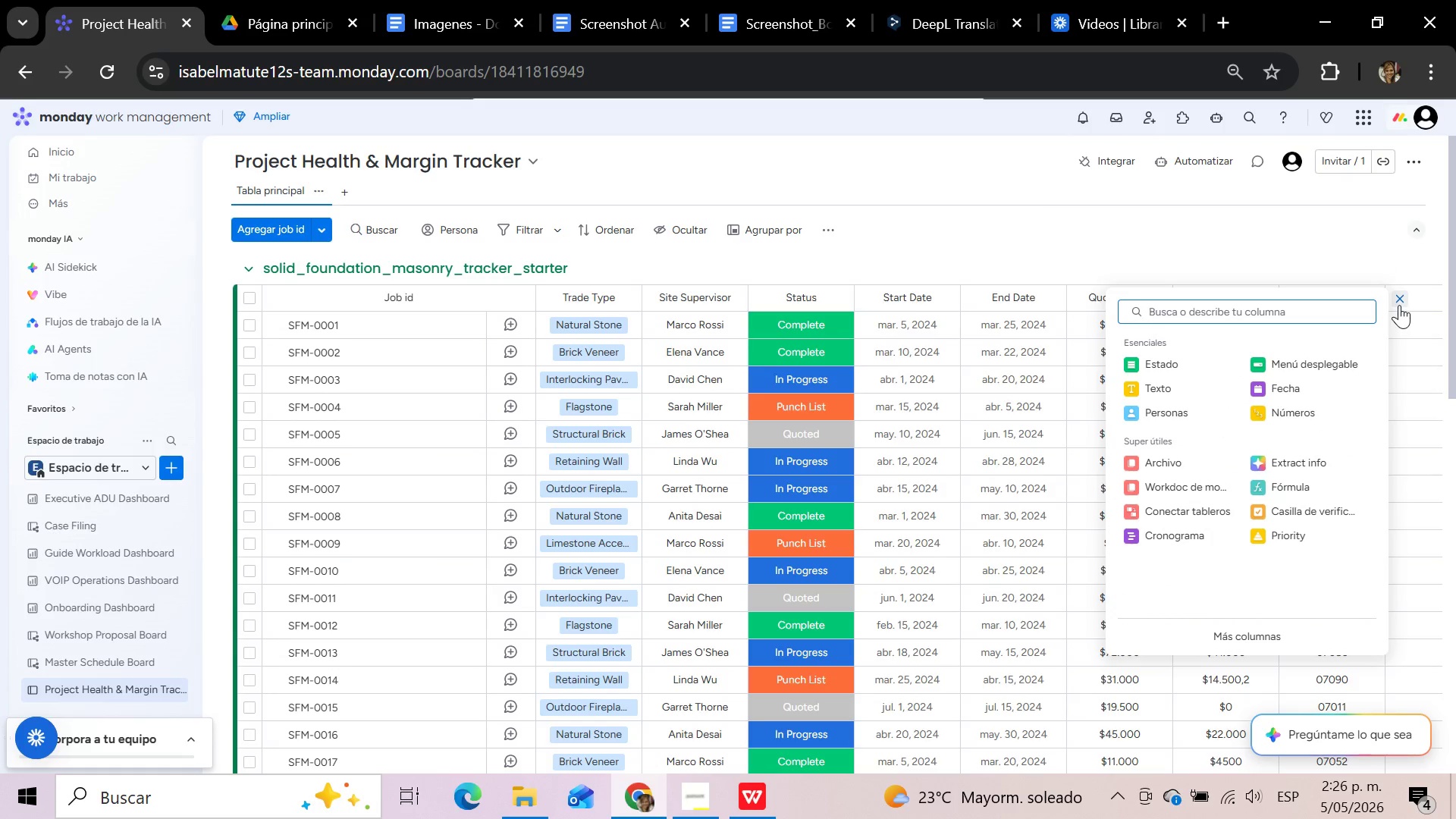 
left_click([1174, 532])
 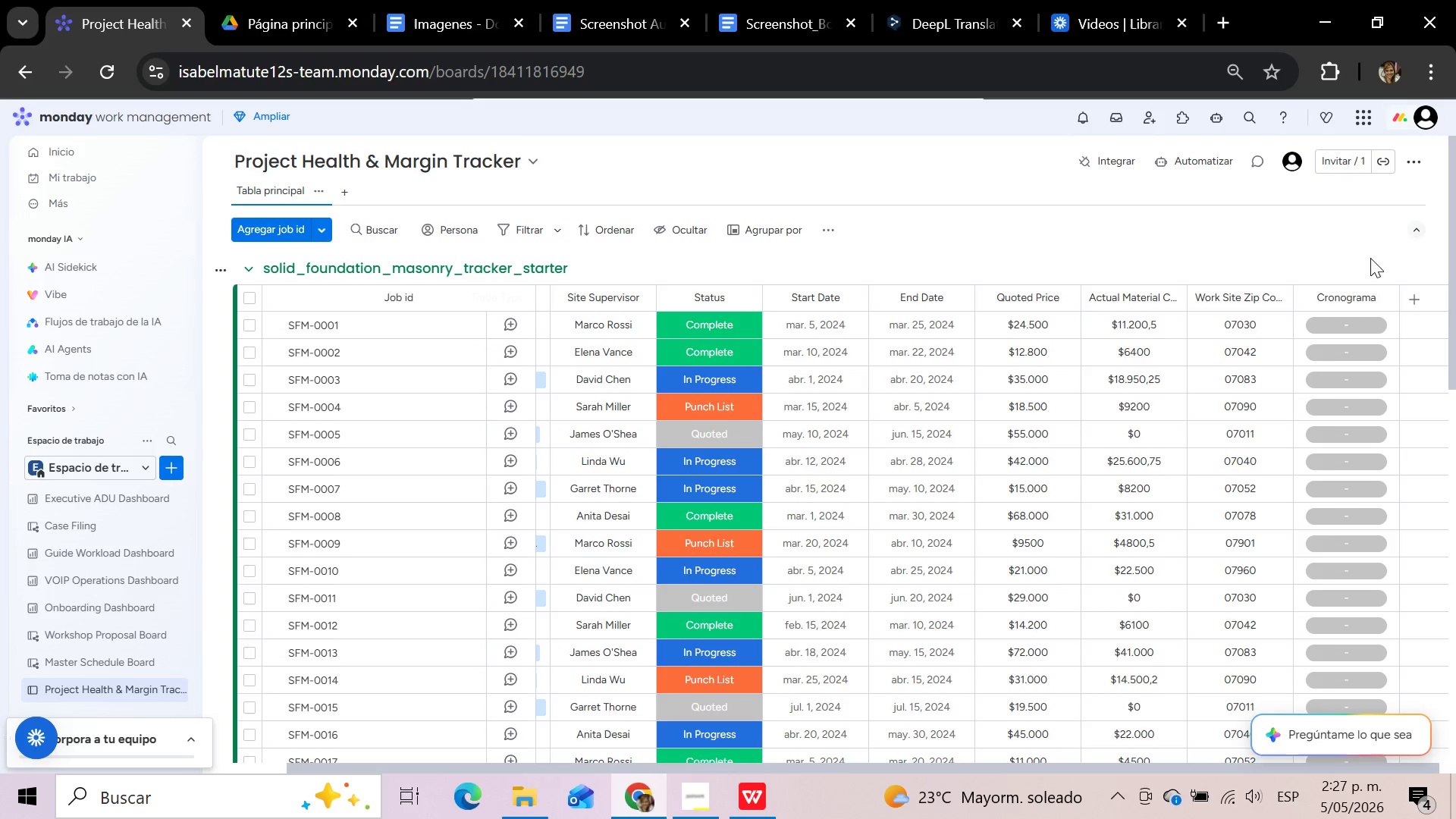 
wait(30.38)
 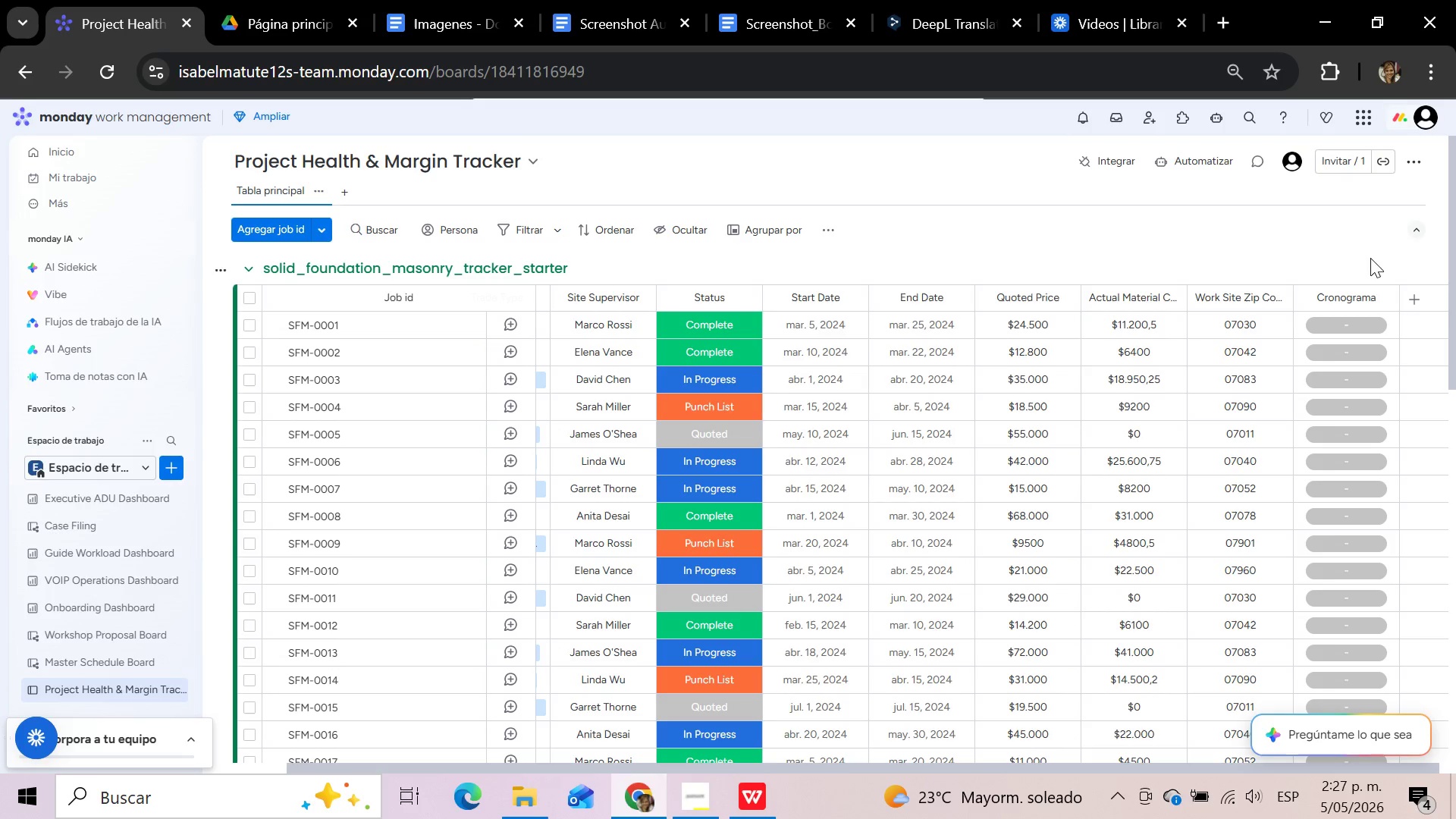 
left_click([1337, 212])
 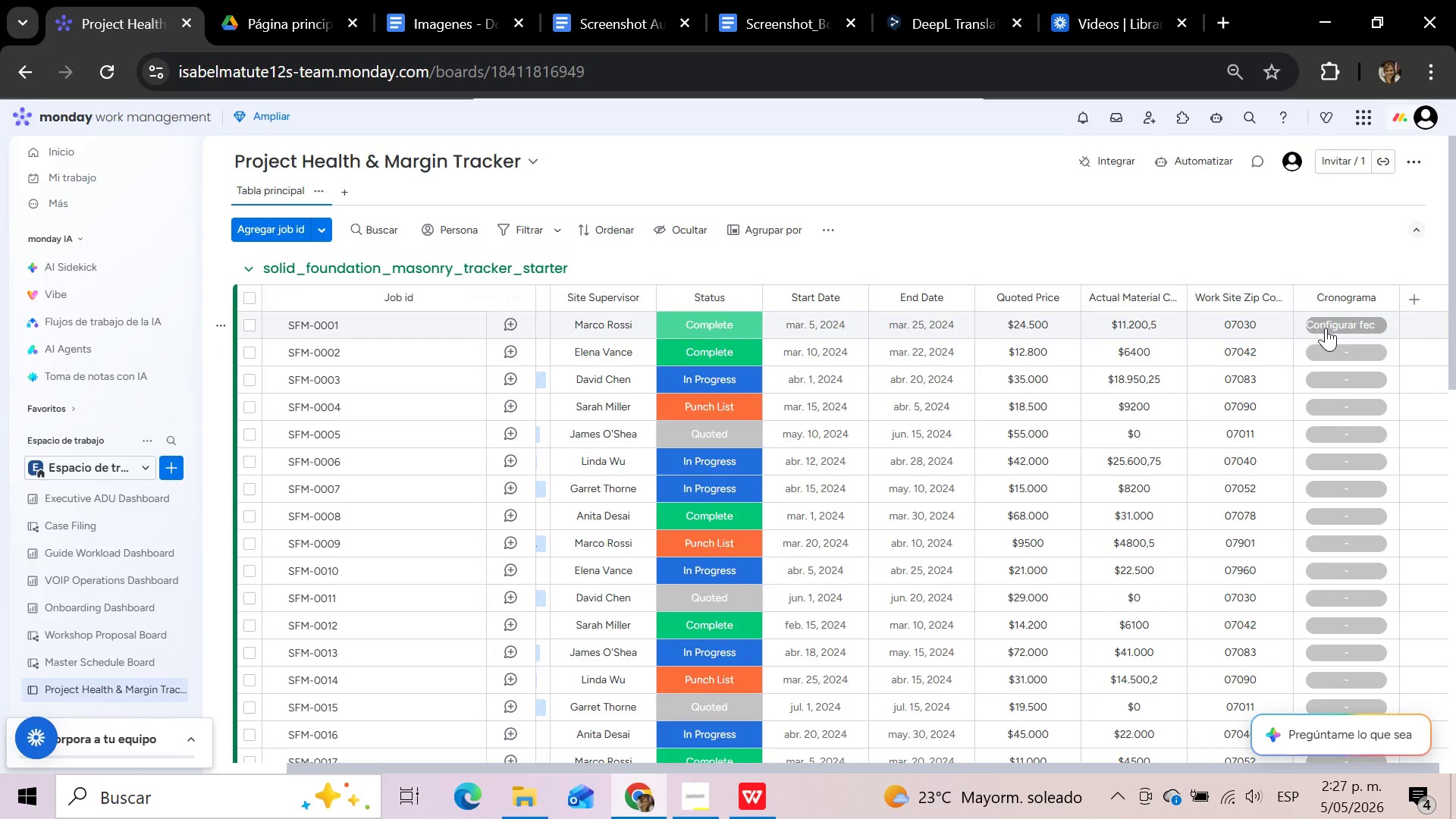 
left_click([1326, 328])
 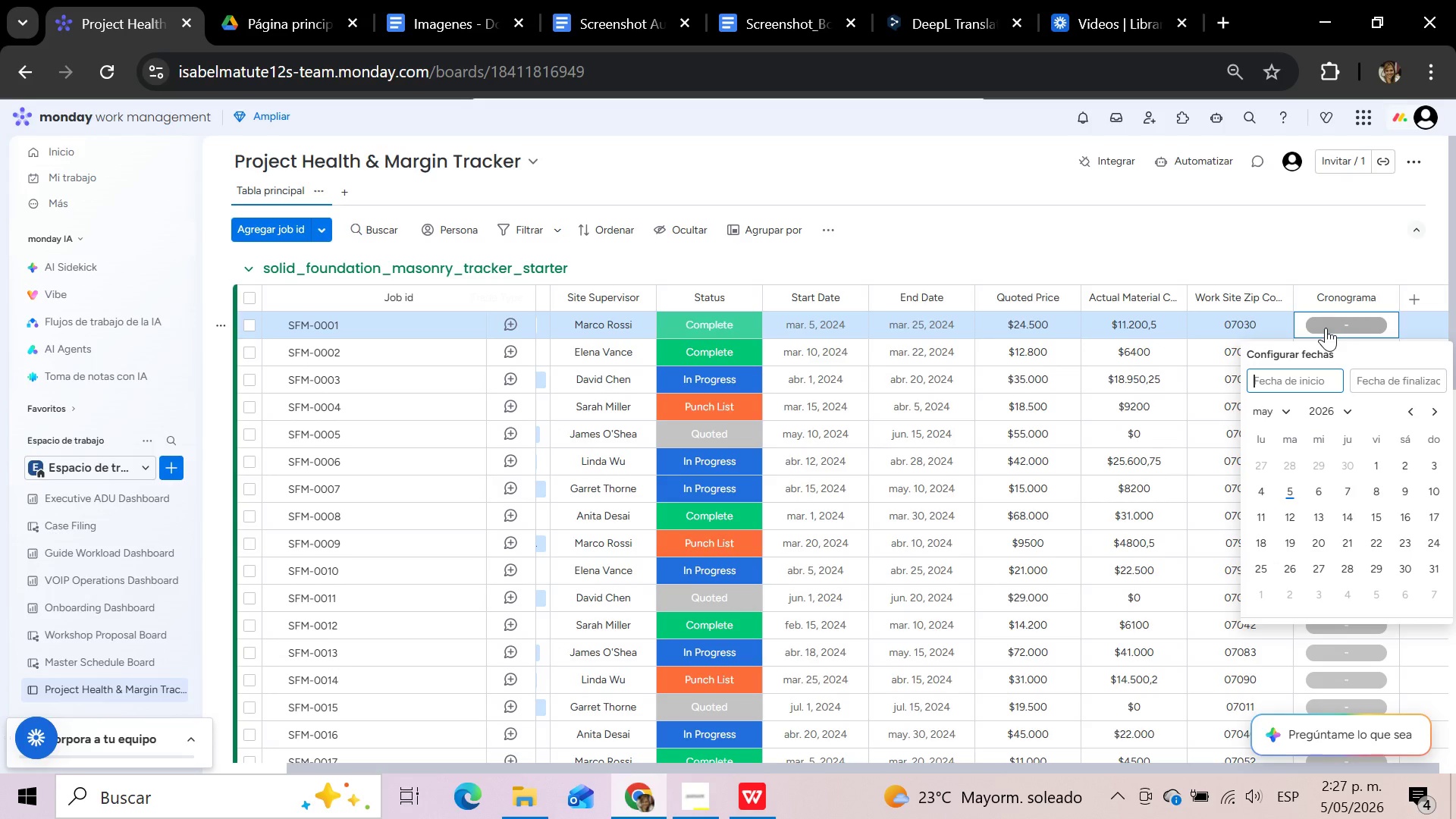 
wait(5.04)
 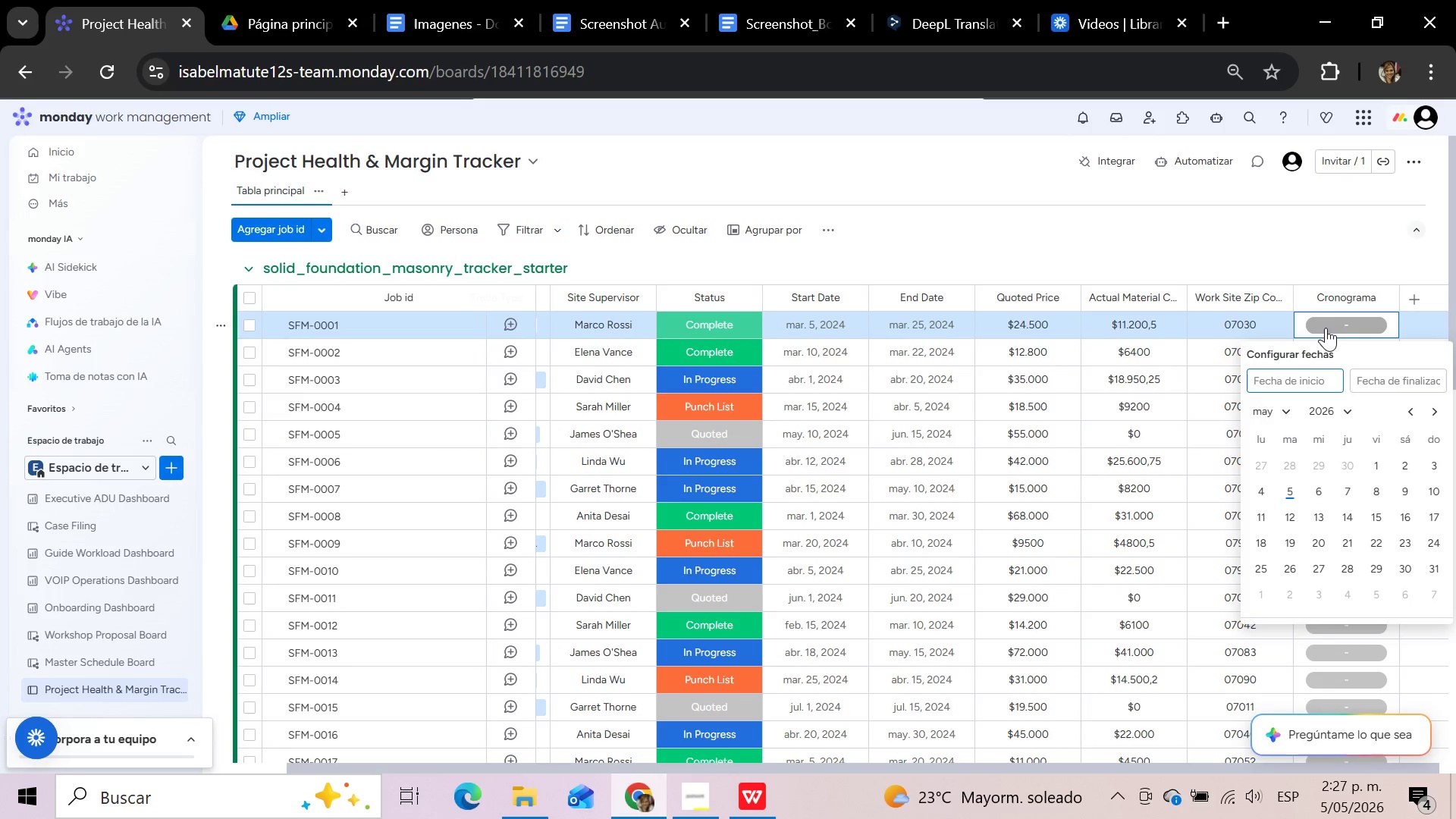 
mouse_move([900, 300])
 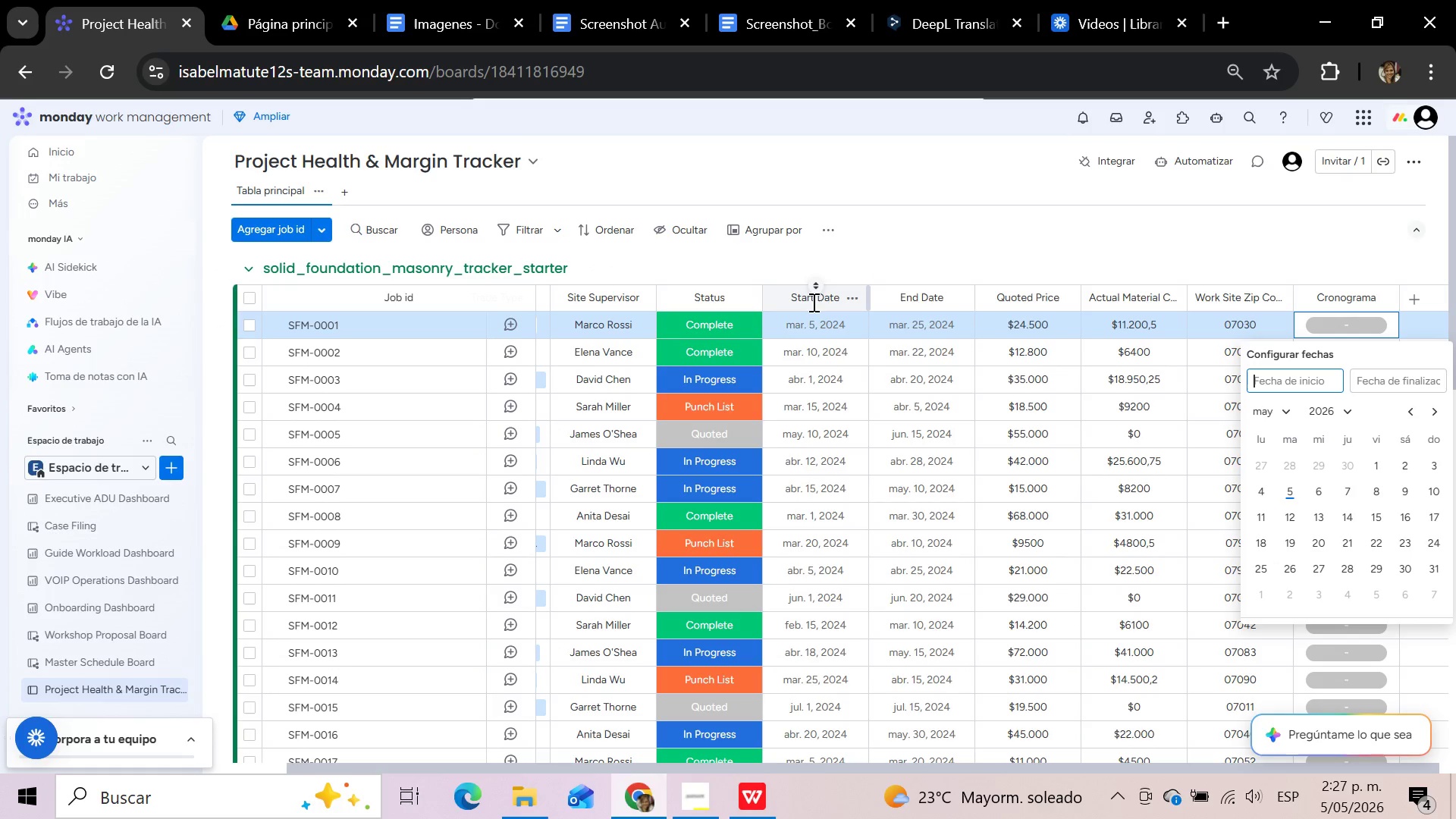 
left_click([812, 302])
 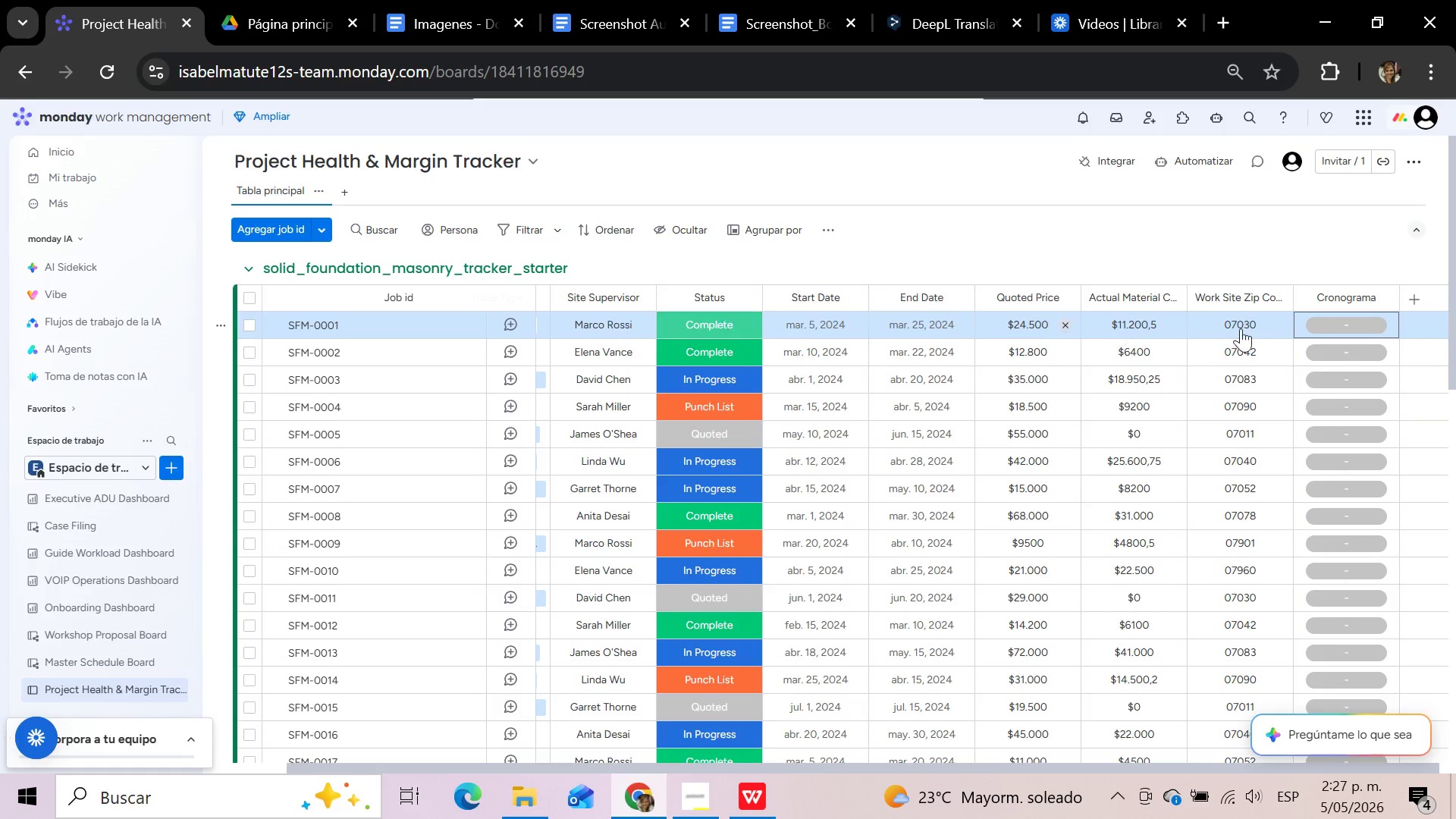 
left_click([1329, 328])
 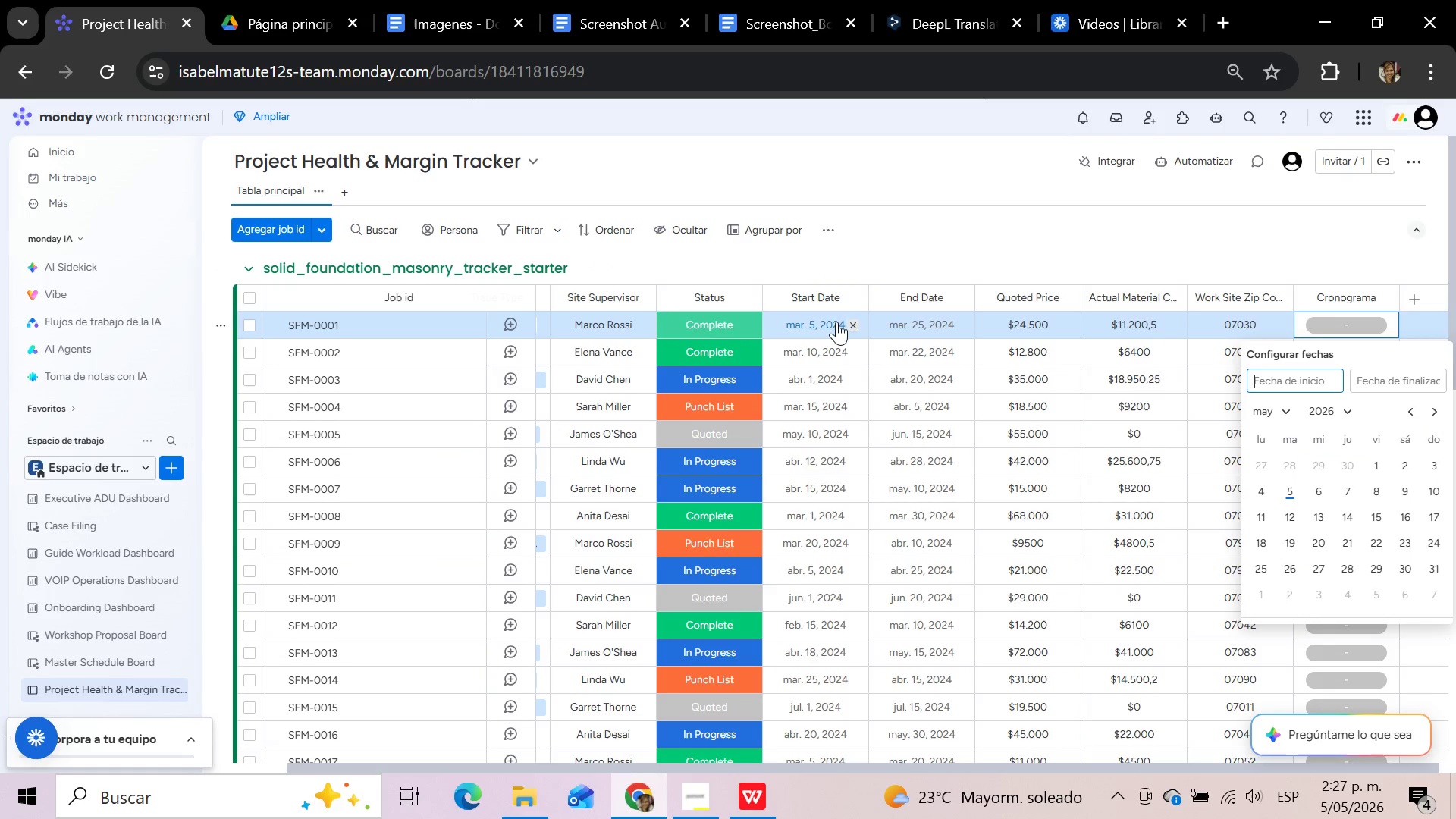 
left_click([804, 322])
 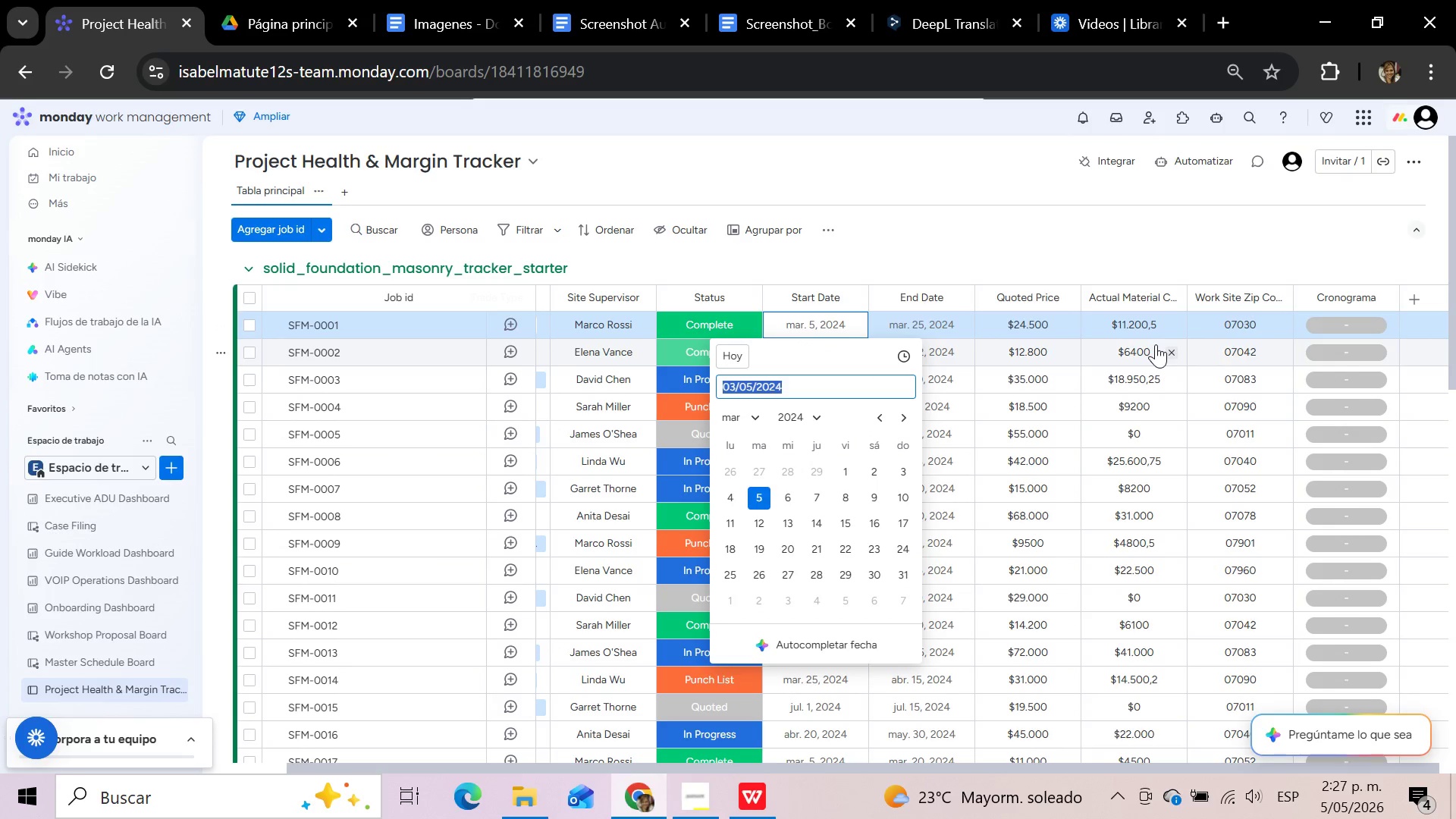 
wait(7.36)
 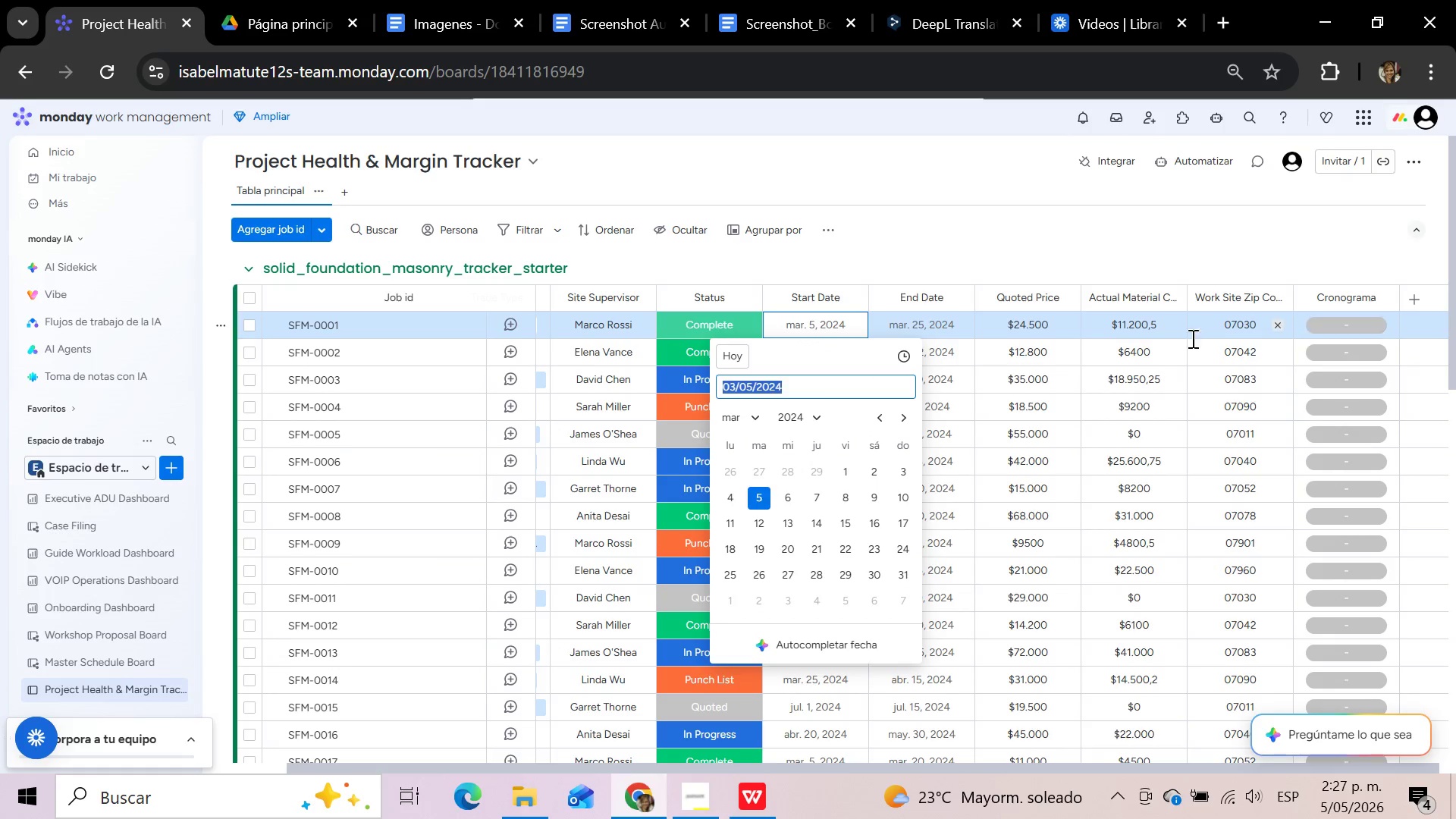 
left_click([1360, 327])
 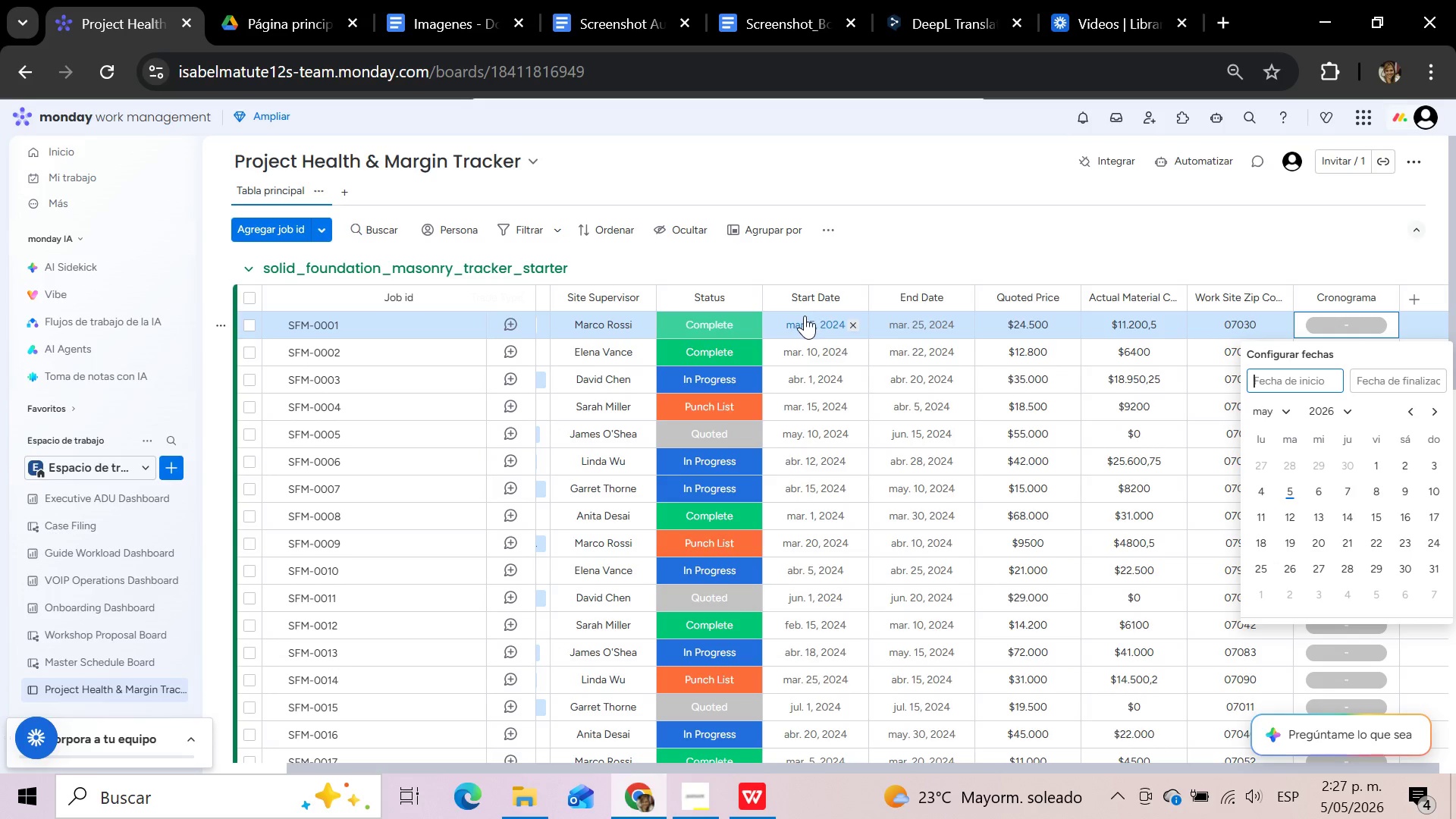 
wait(6.17)
 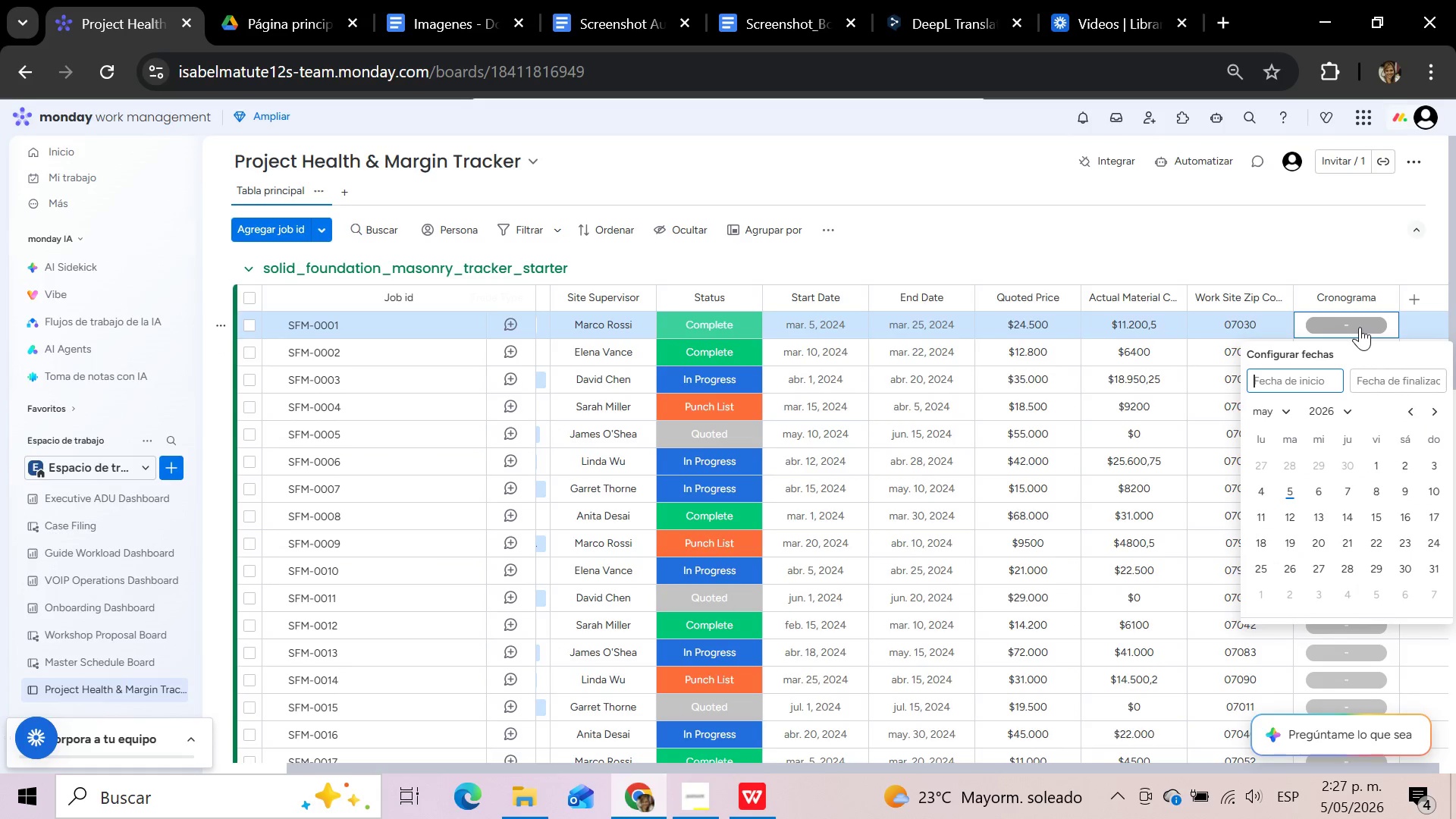 
left_click([805, 315])
 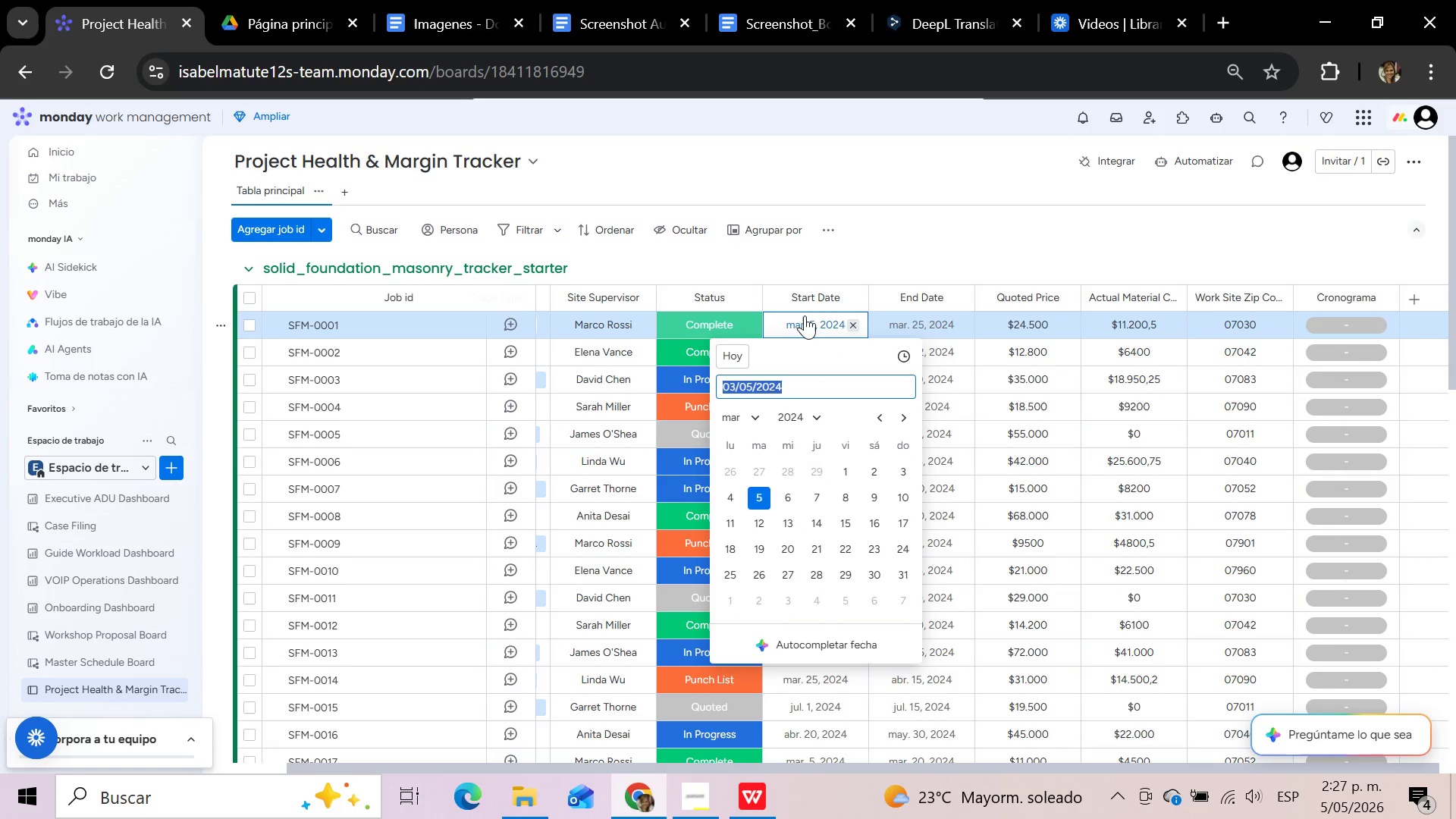 
left_click([758, 497])
 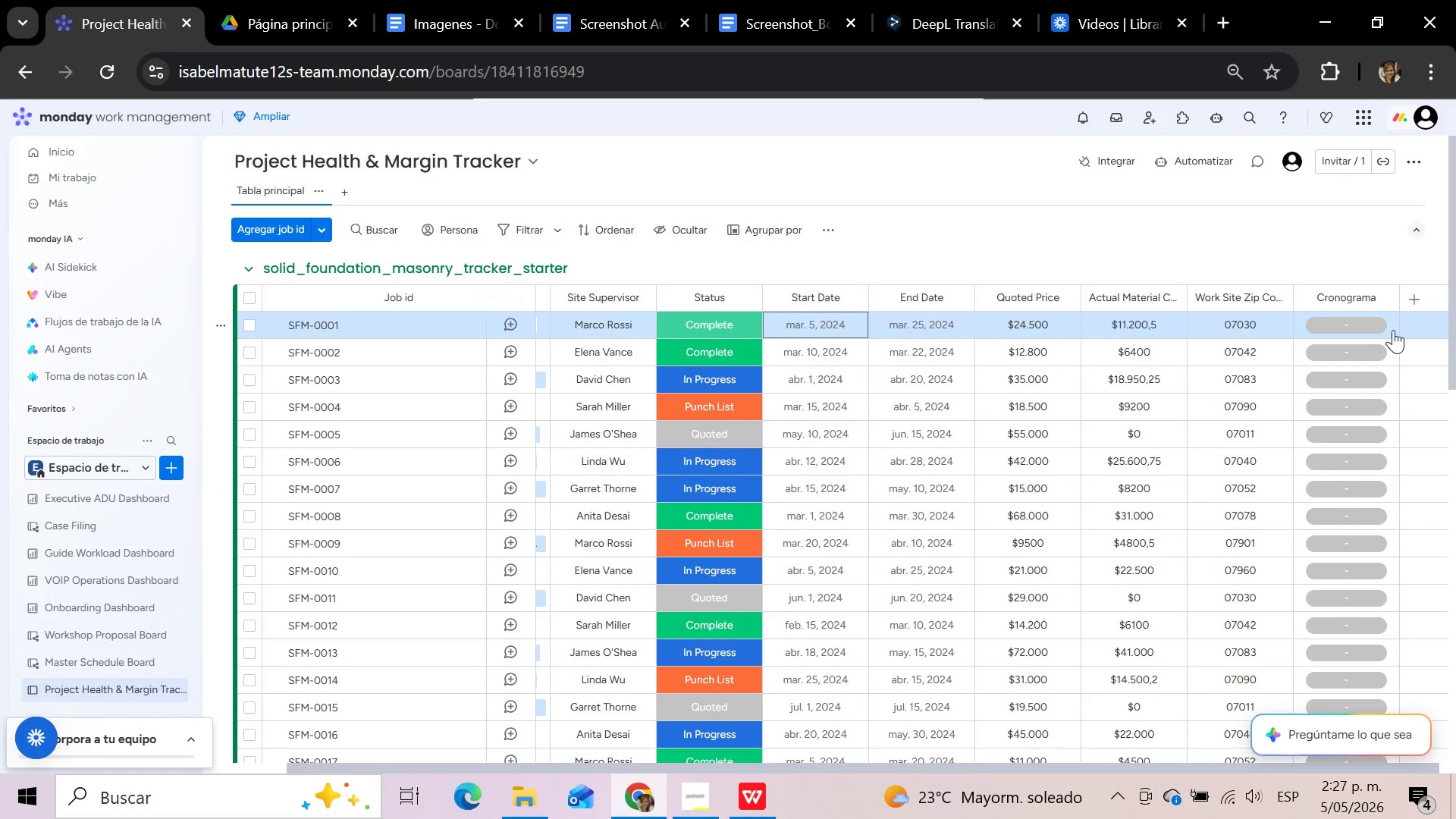 
left_click([1370, 320])
 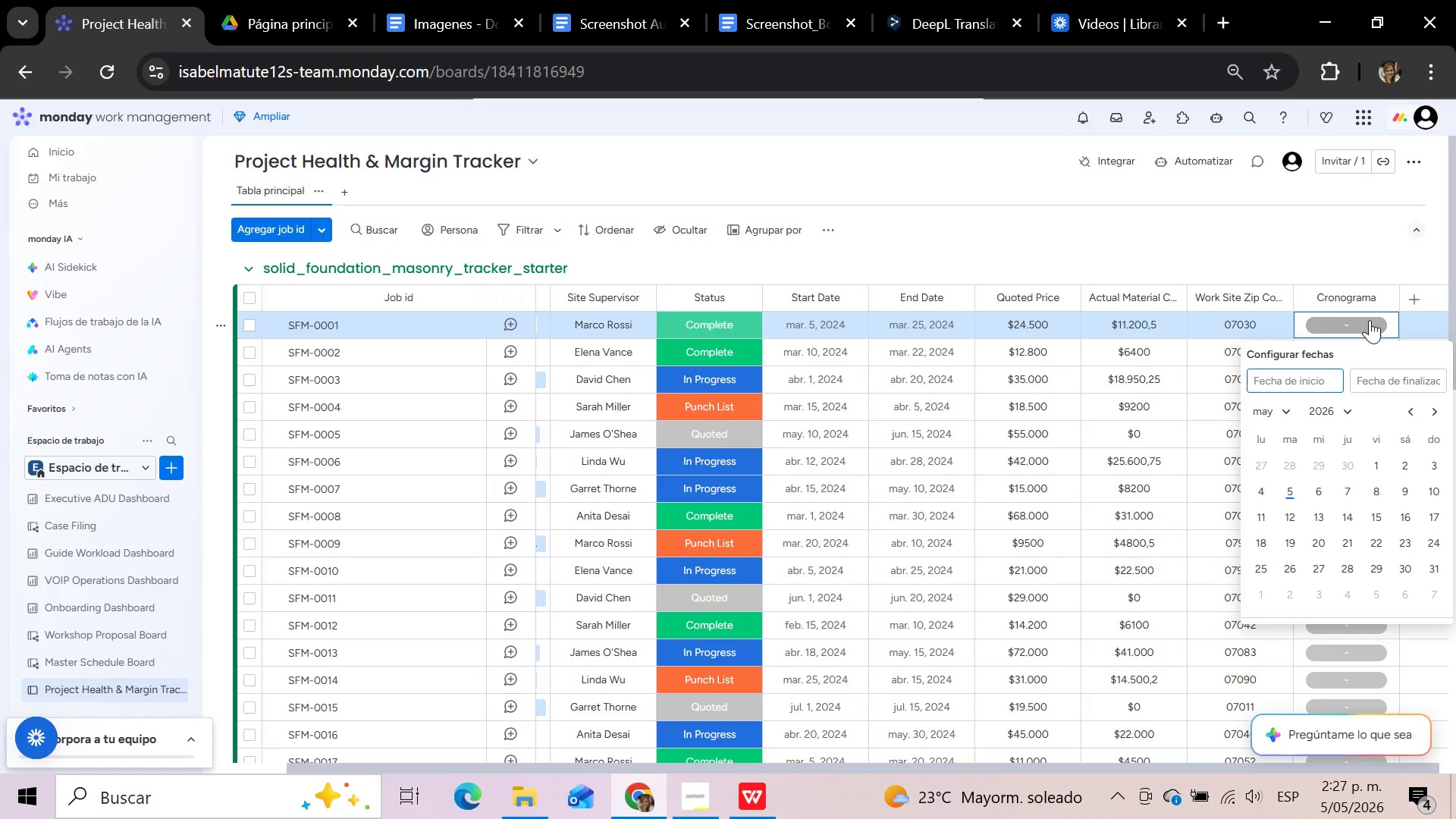 
wait(11.22)
 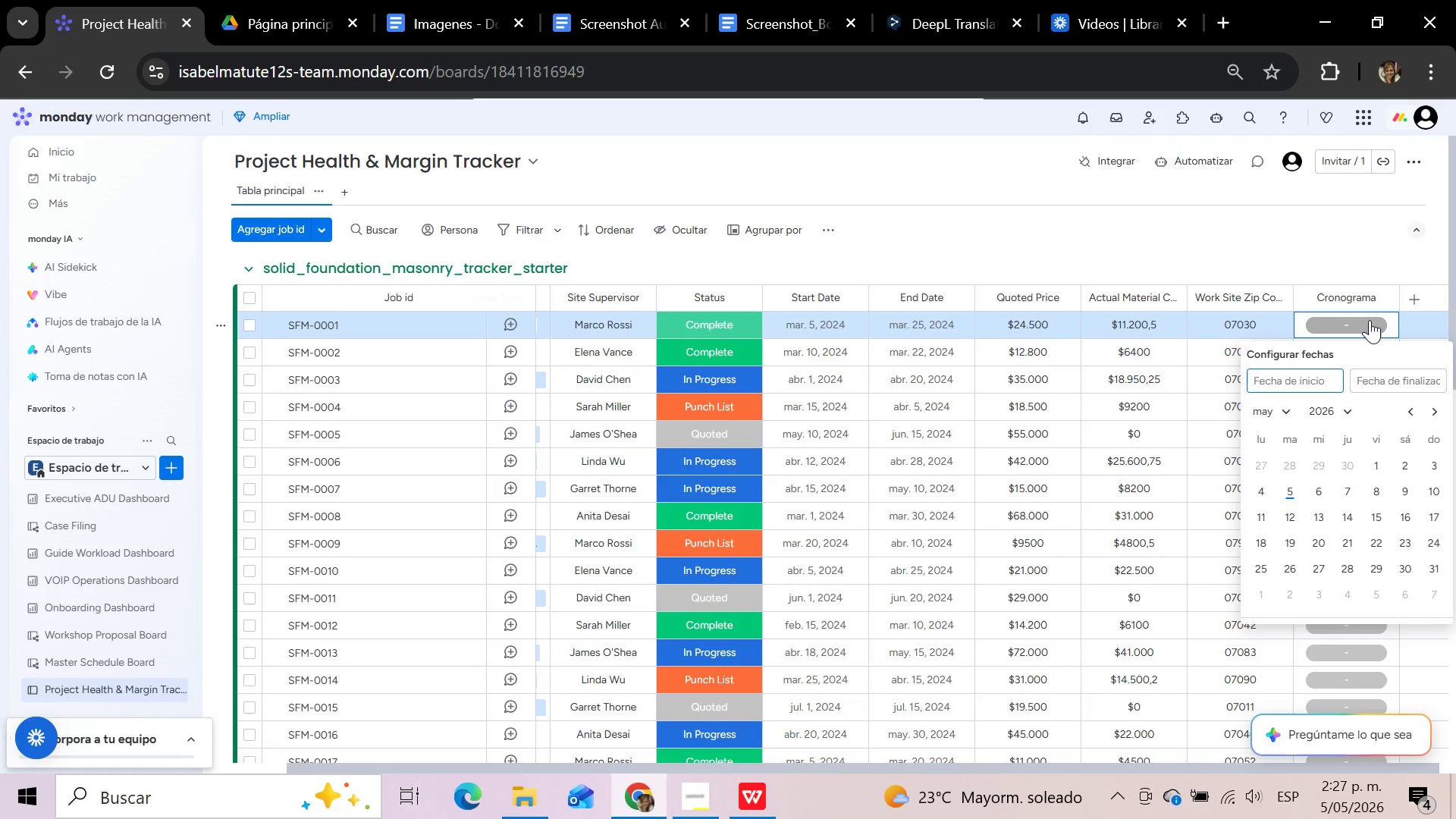 
left_click([1310, 221])
 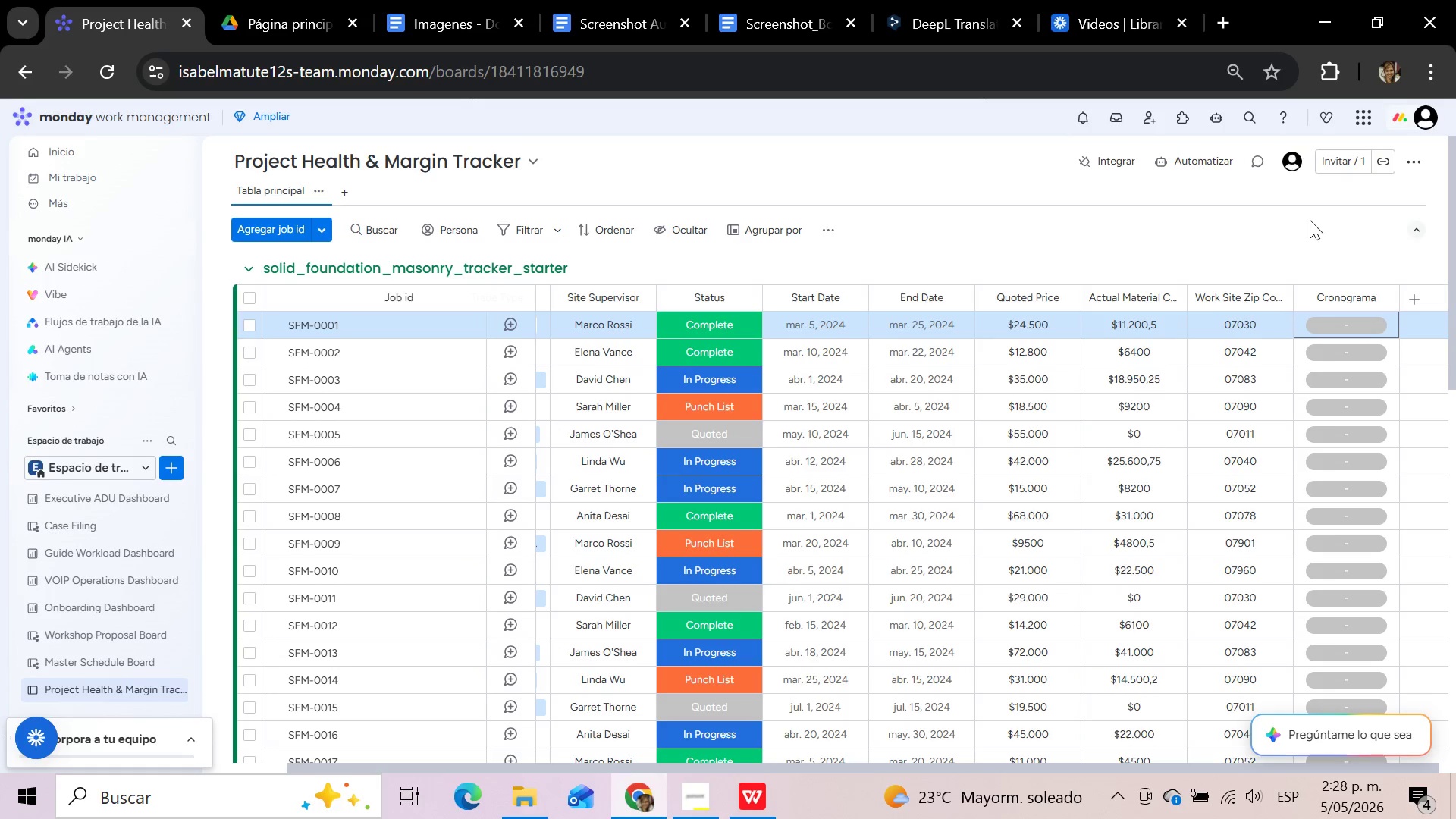 
wait(10.67)
 